 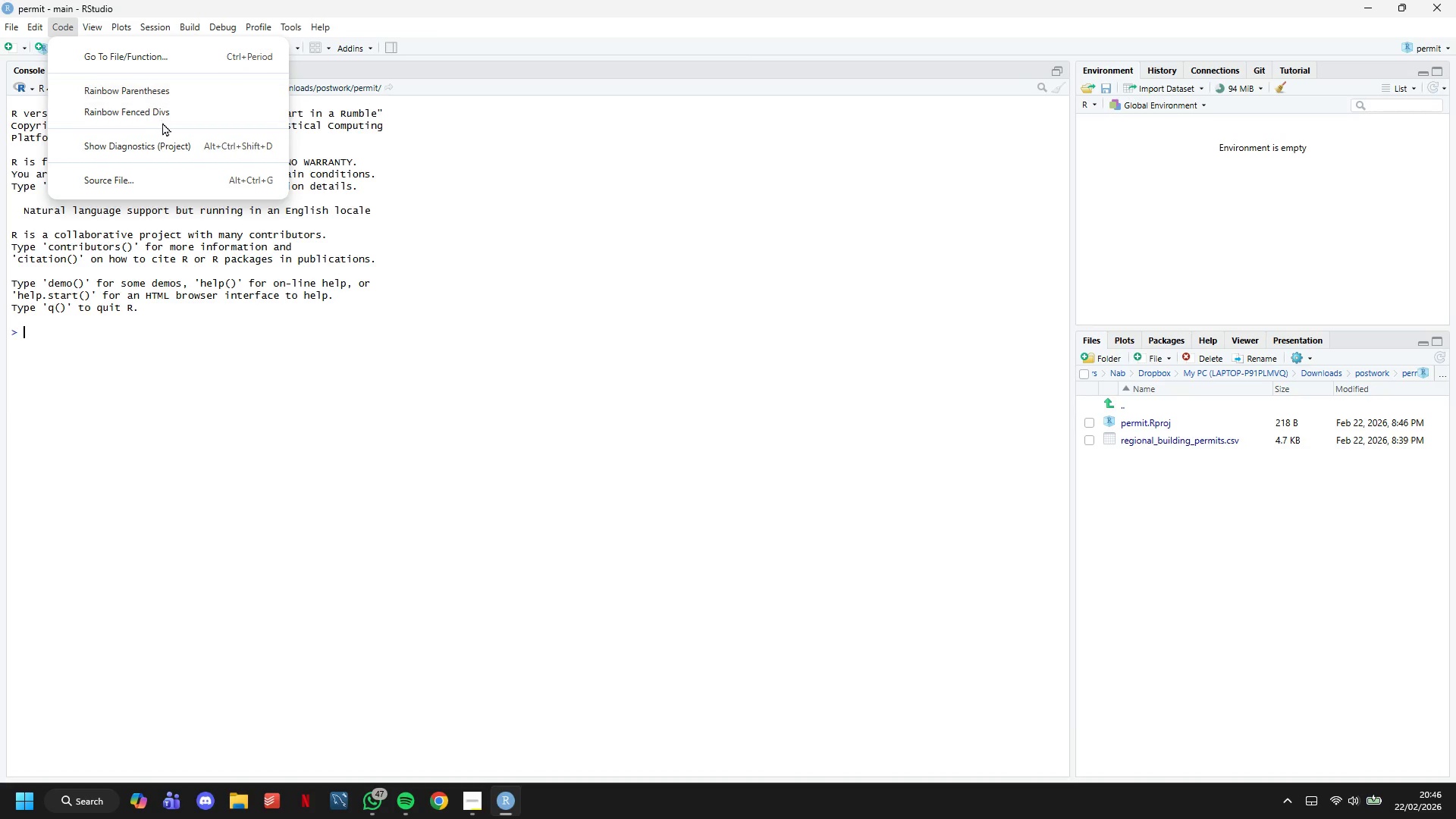 
left_click([14, 28])
 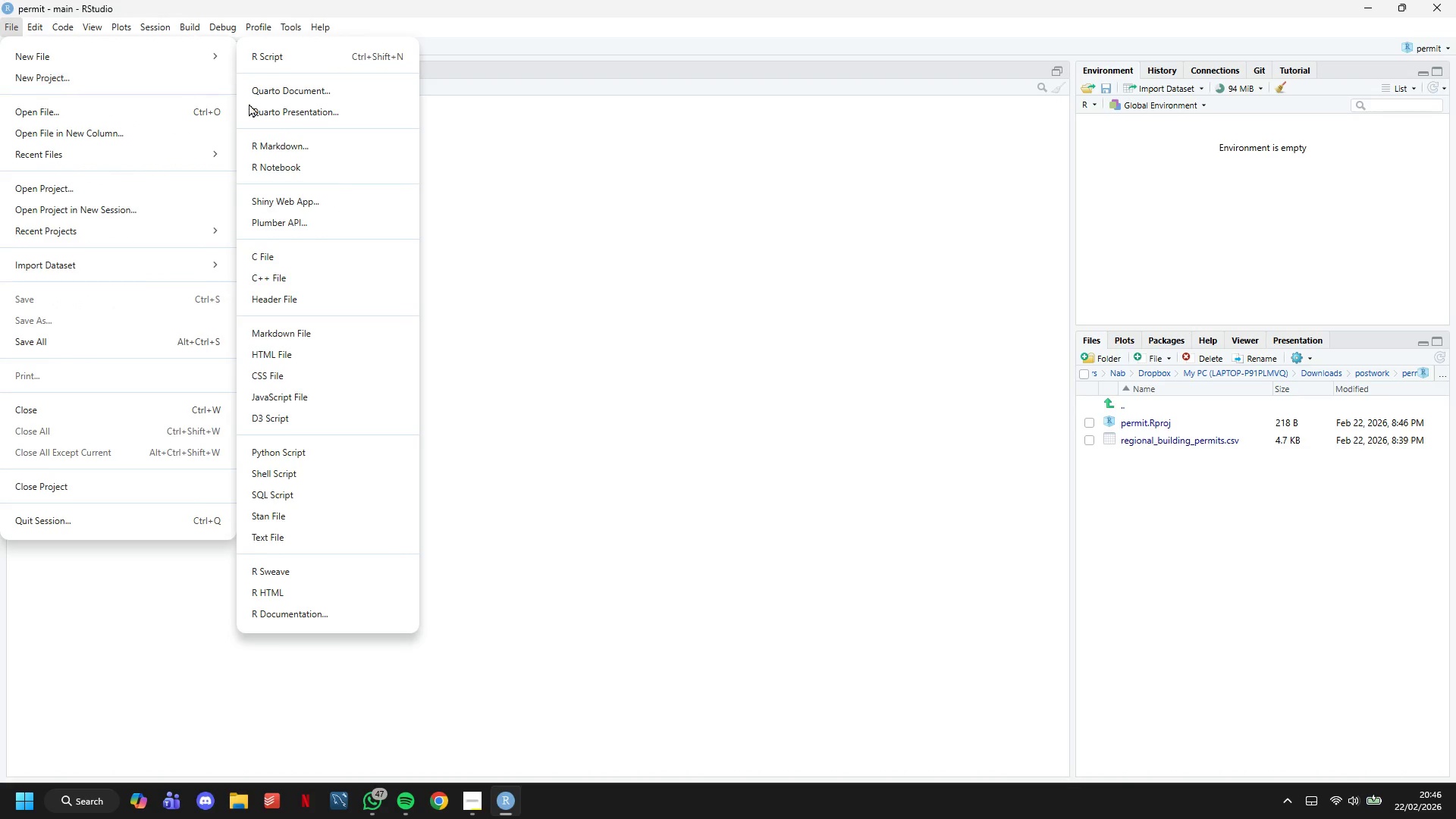 
left_click([303, 151])
 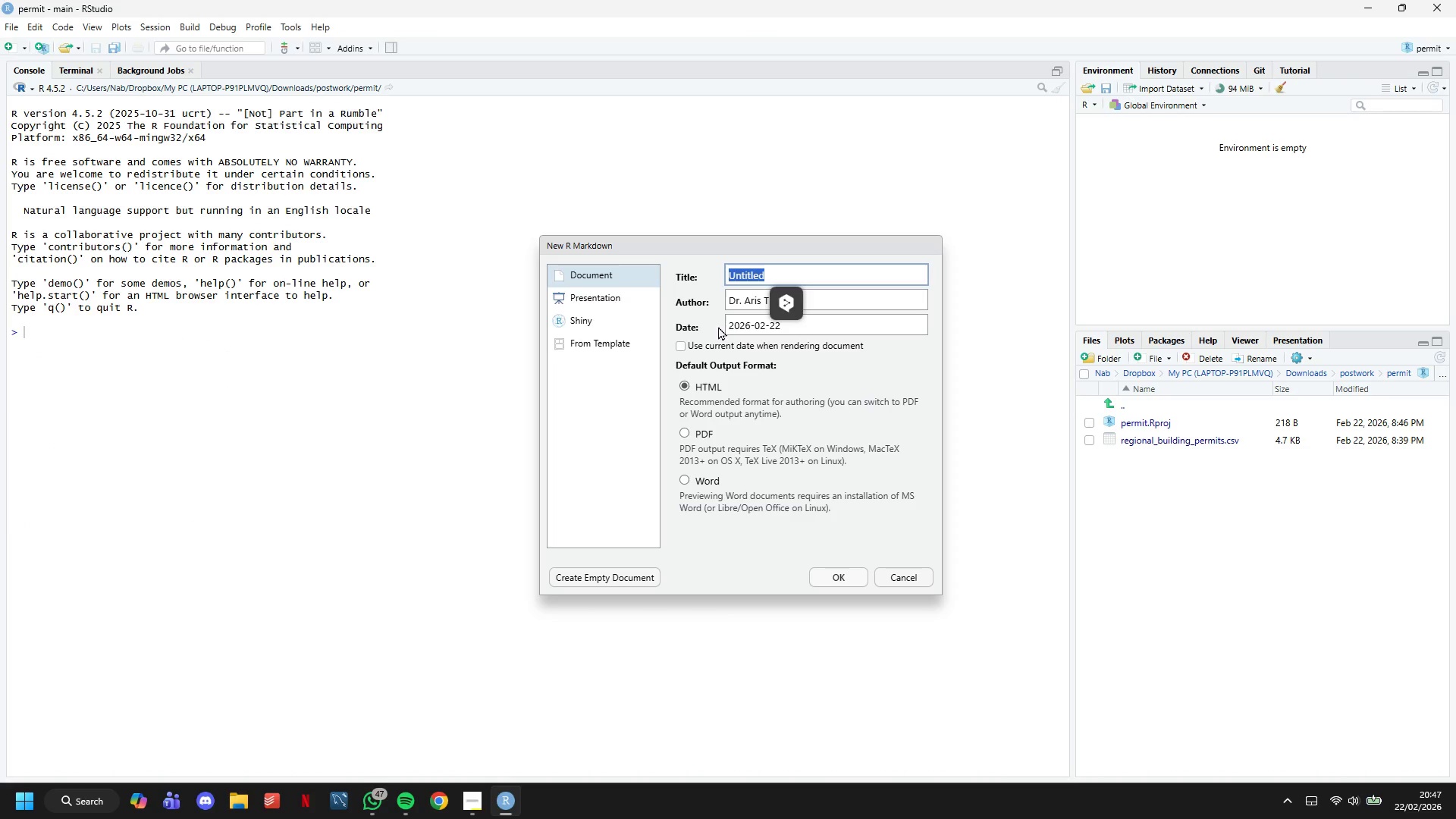 
type(Timber and Trowel Renovations)
 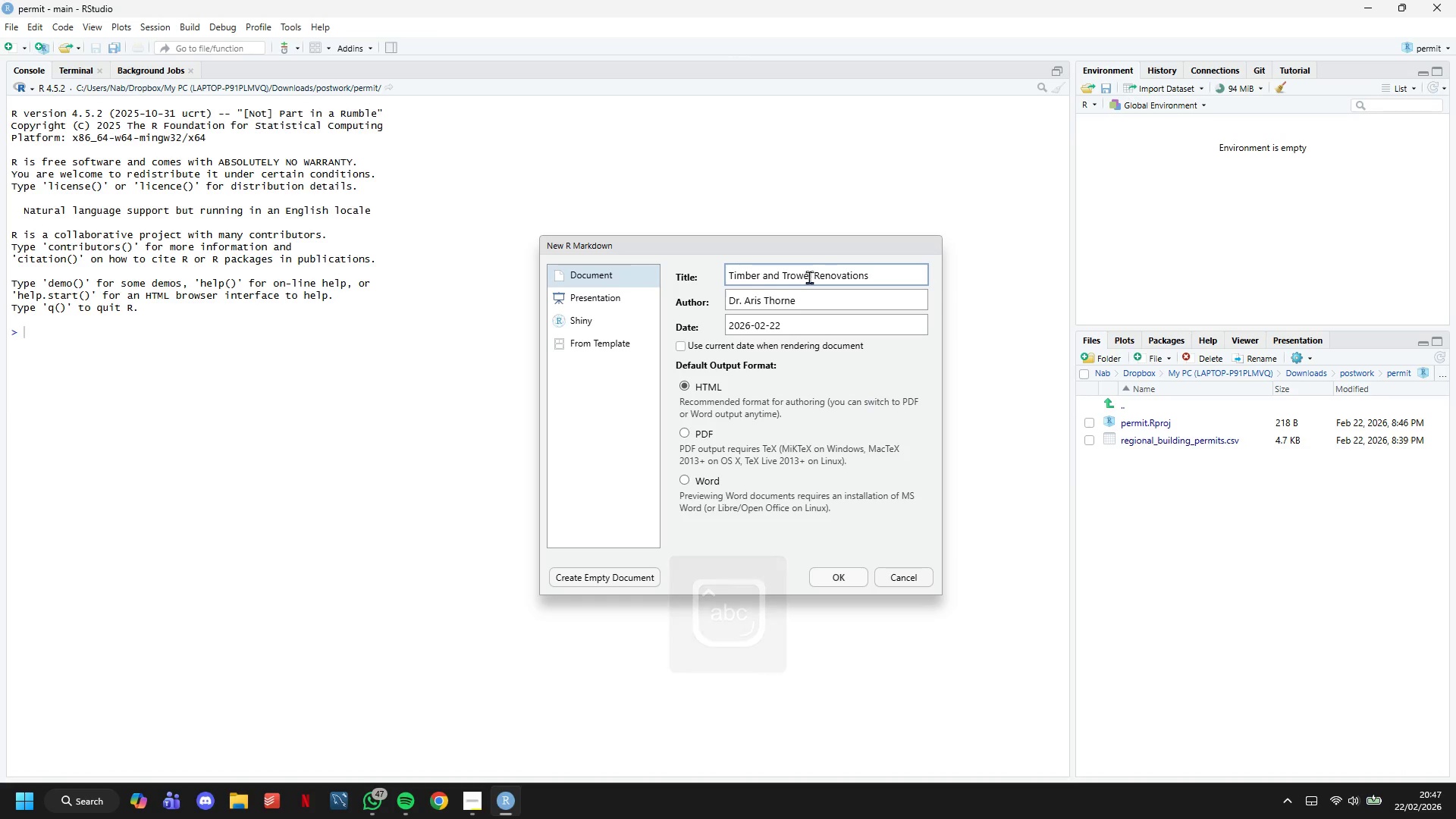 
double_click([802, 309])
 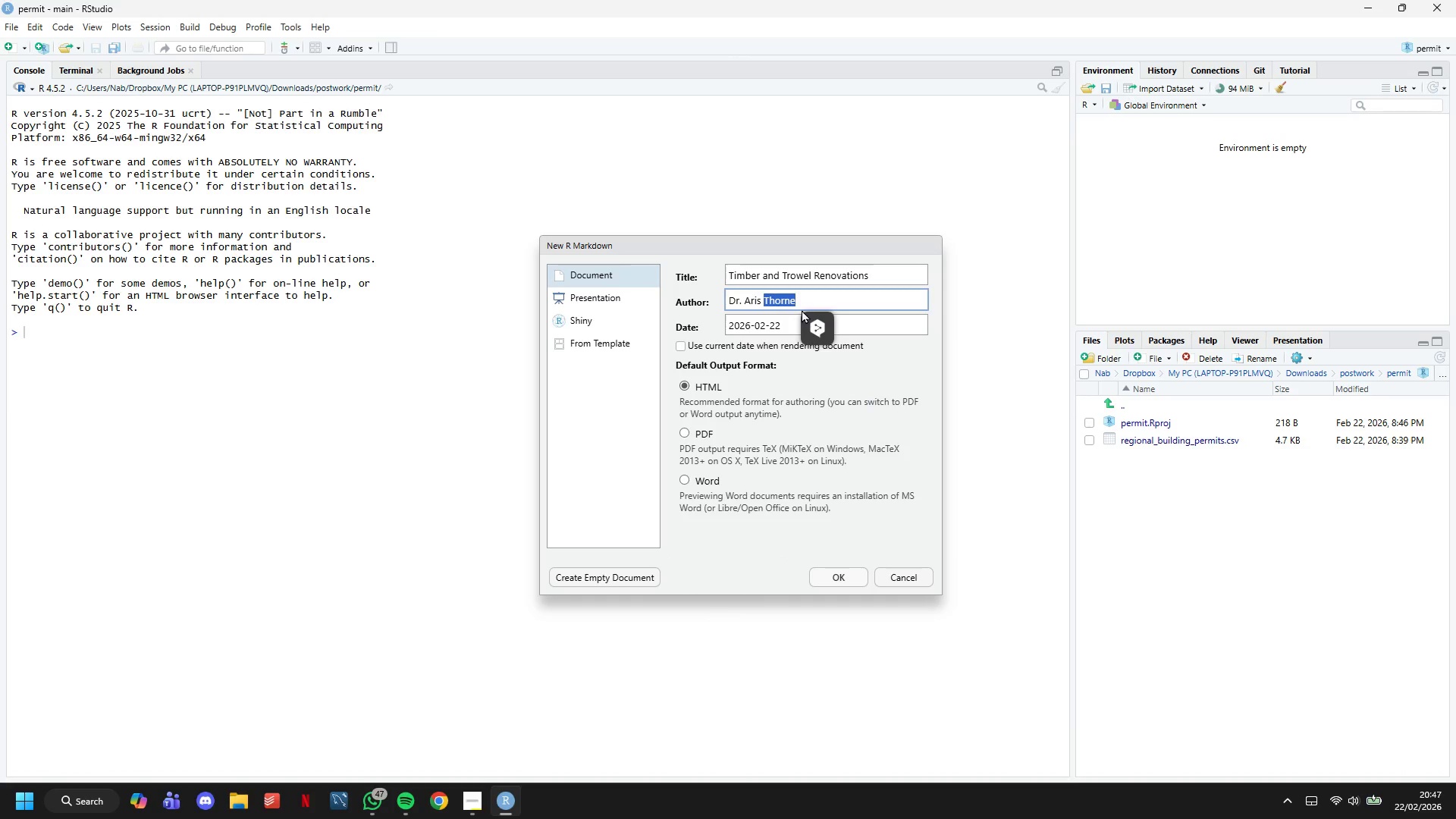 
triple_click([802, 309])
 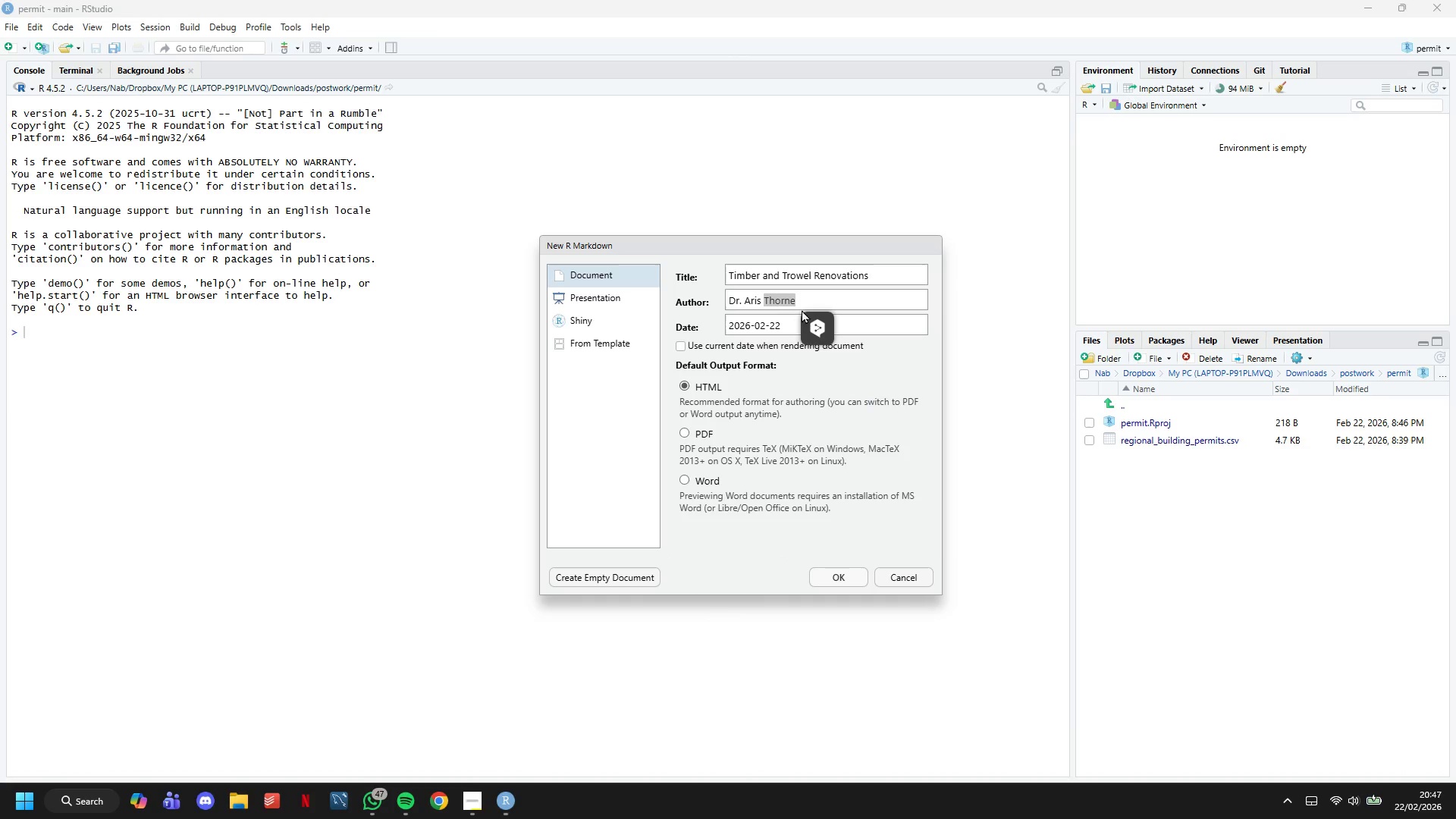 
triple_click([802, 309])
 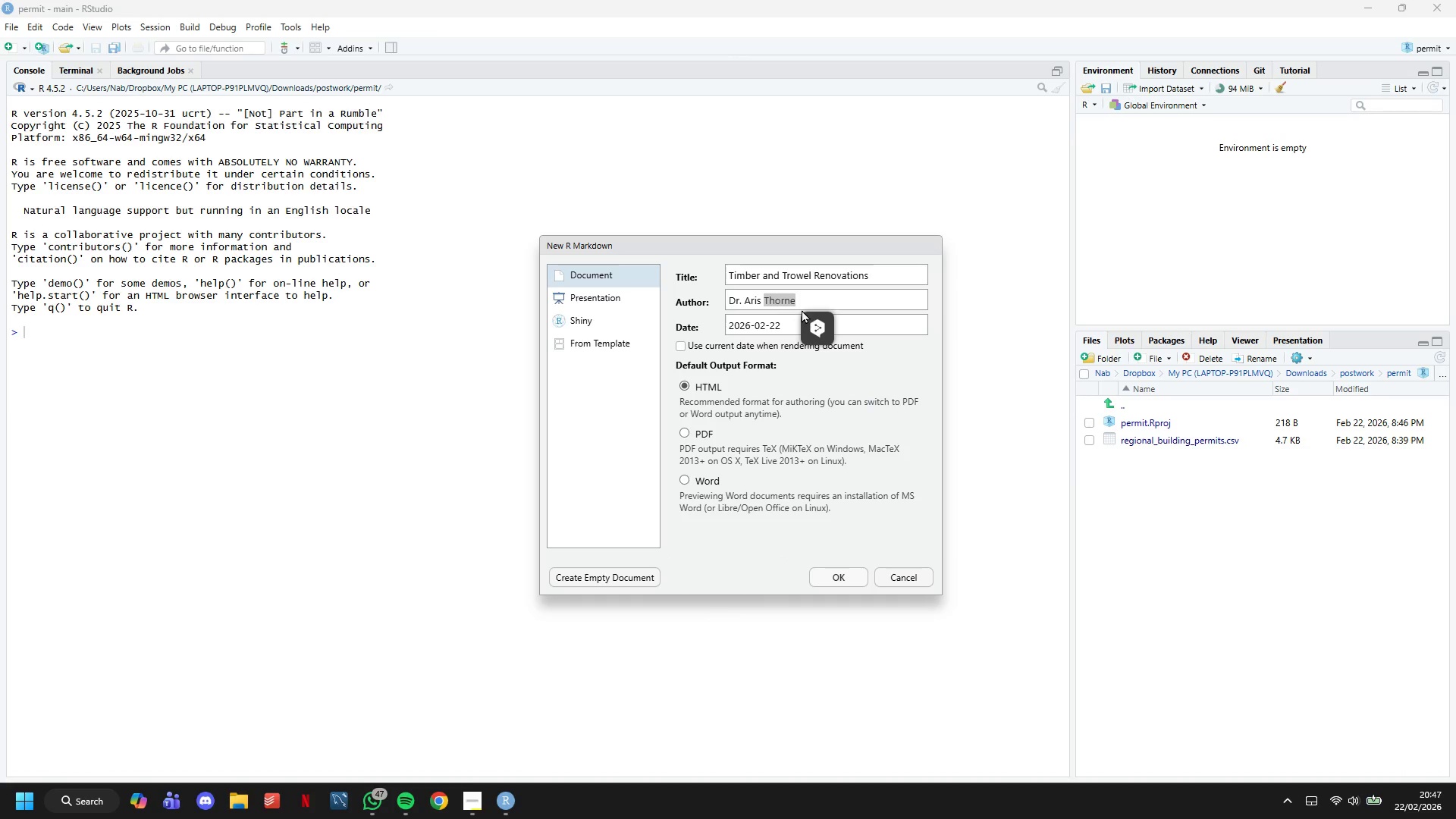 
triple_click([802, 309])
 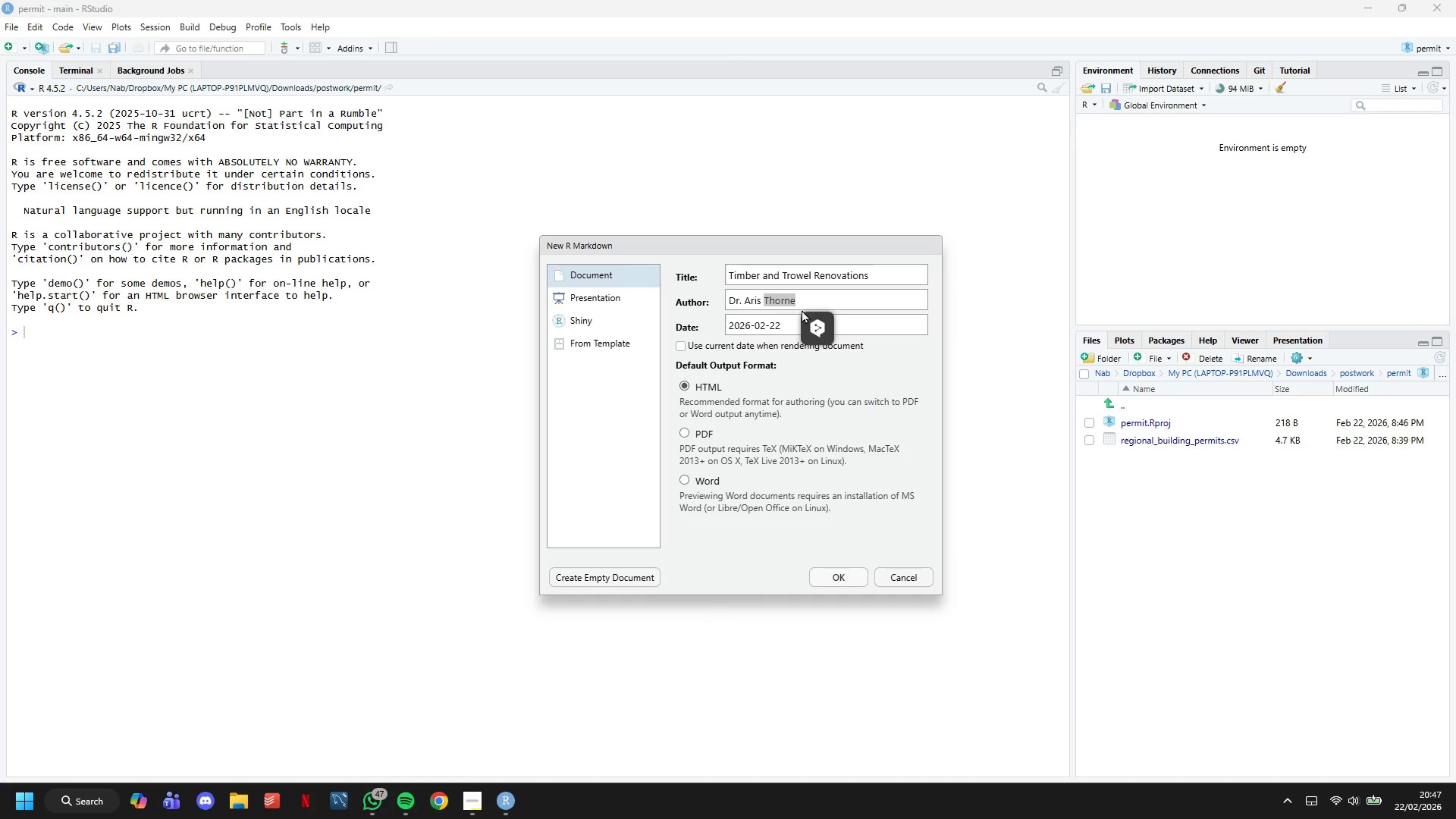 
triple_click([802, 309])
 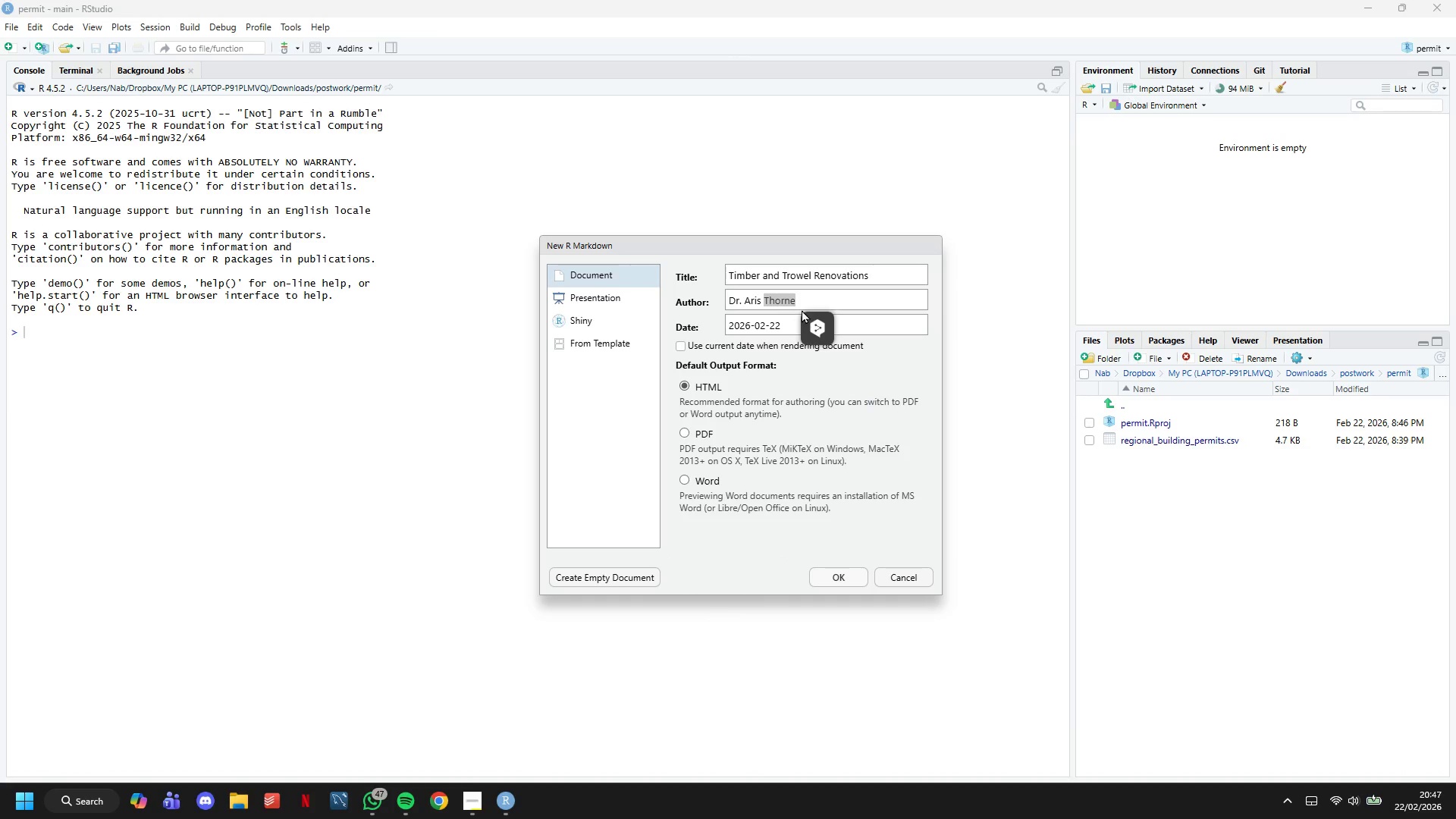 
hold_key(key=Backspace, duration=0.31)
 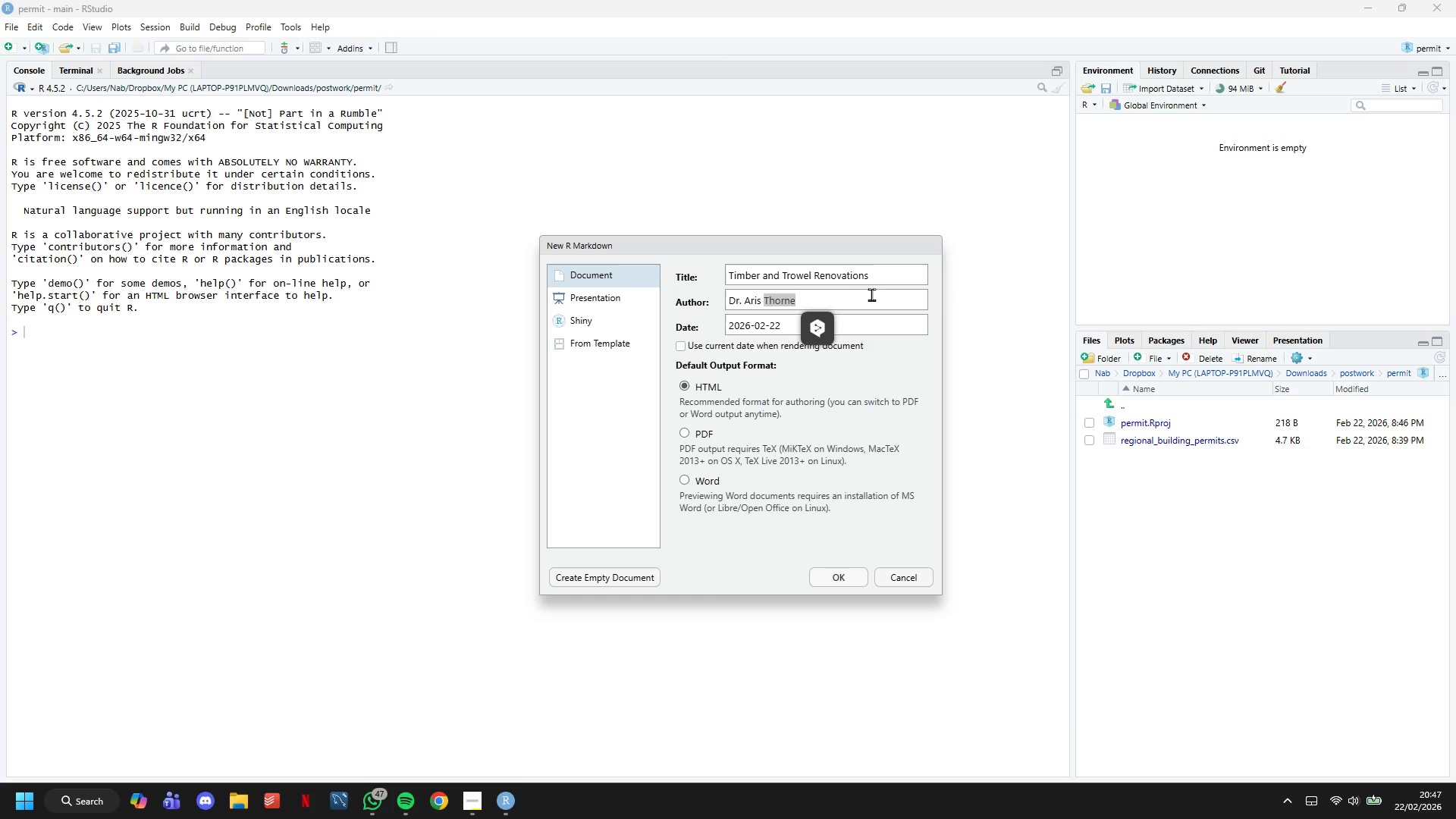 
double_click([874, 294])
 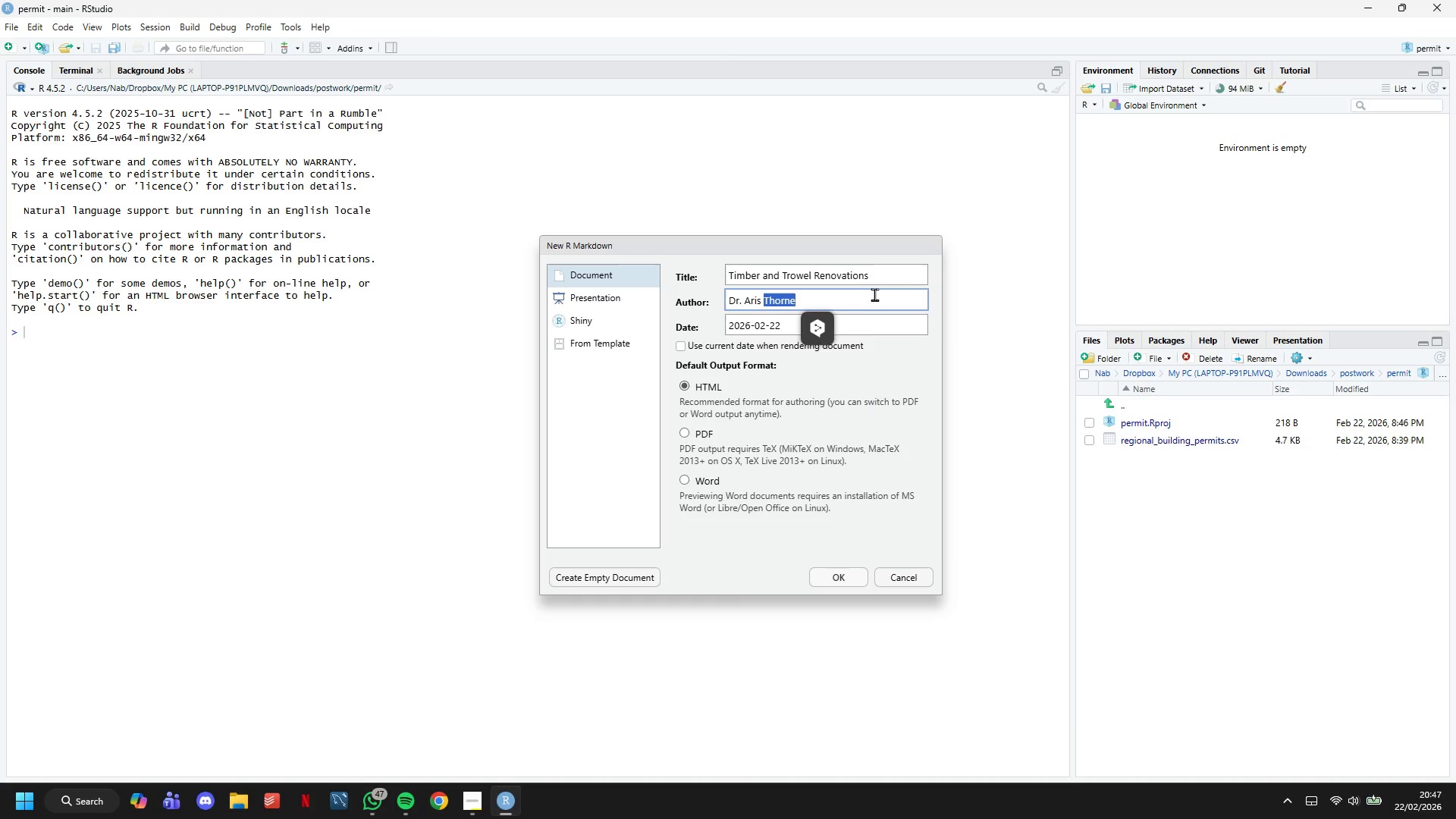 
triple_click([874, 294])
 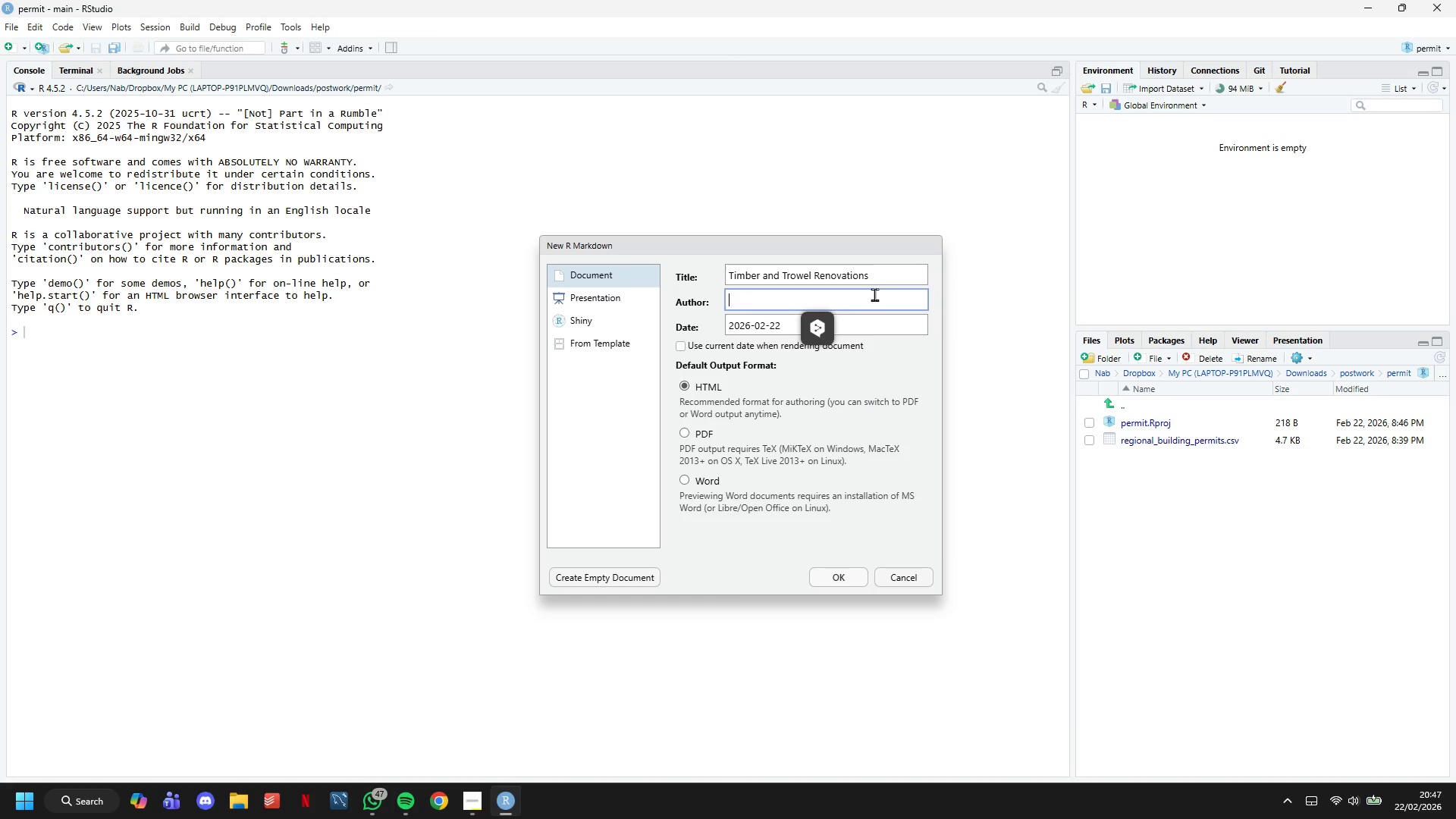 
key(Backspace)
type(Analytics)
 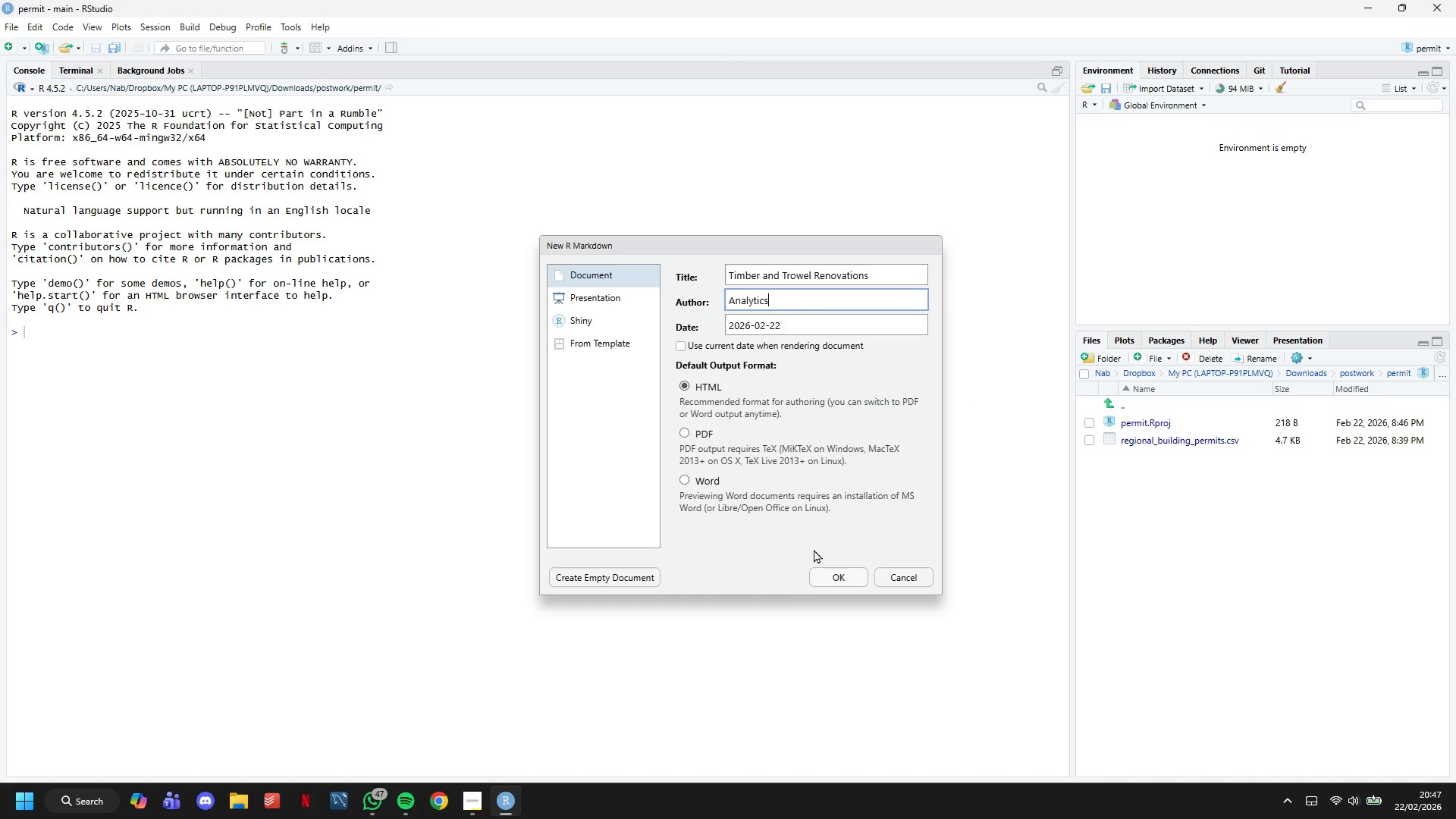 
left_click([836, 570])
 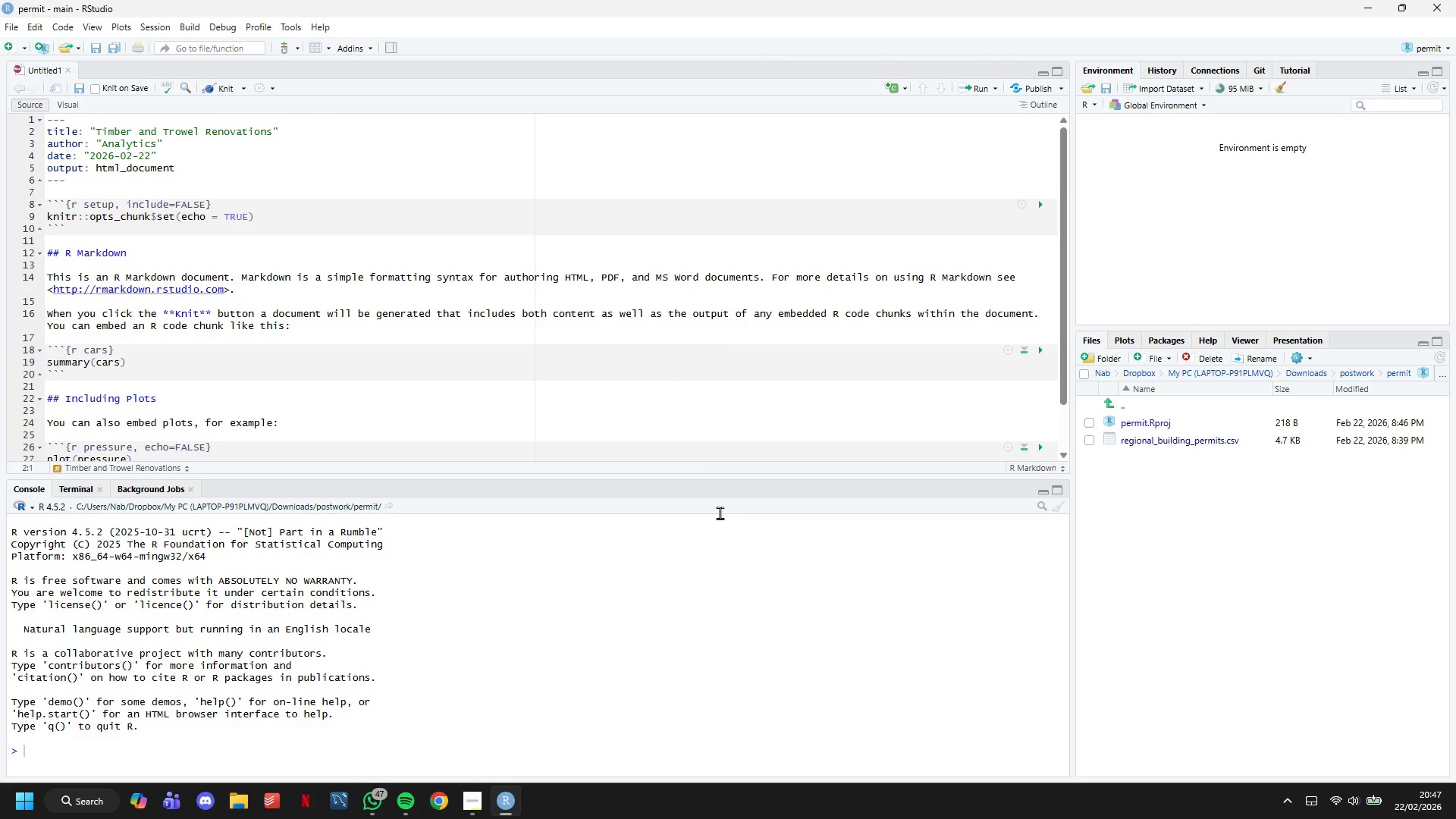 
scroll: coordinate [661, 378], scroll_direction: down, amount: 1.0
 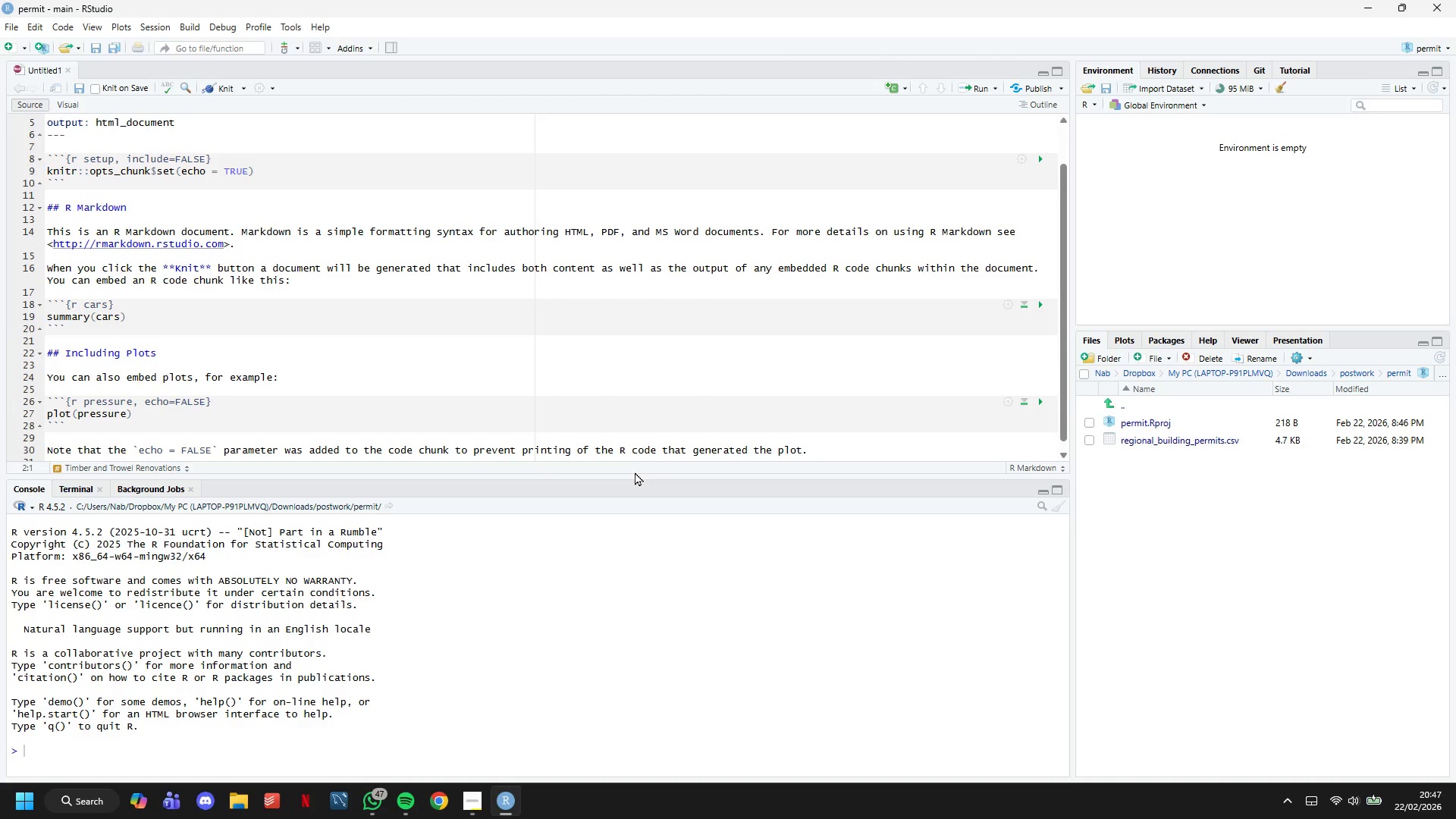 
left_click_drag(start_coordinate=[635, 475], to_coordinate=[635, 608])
 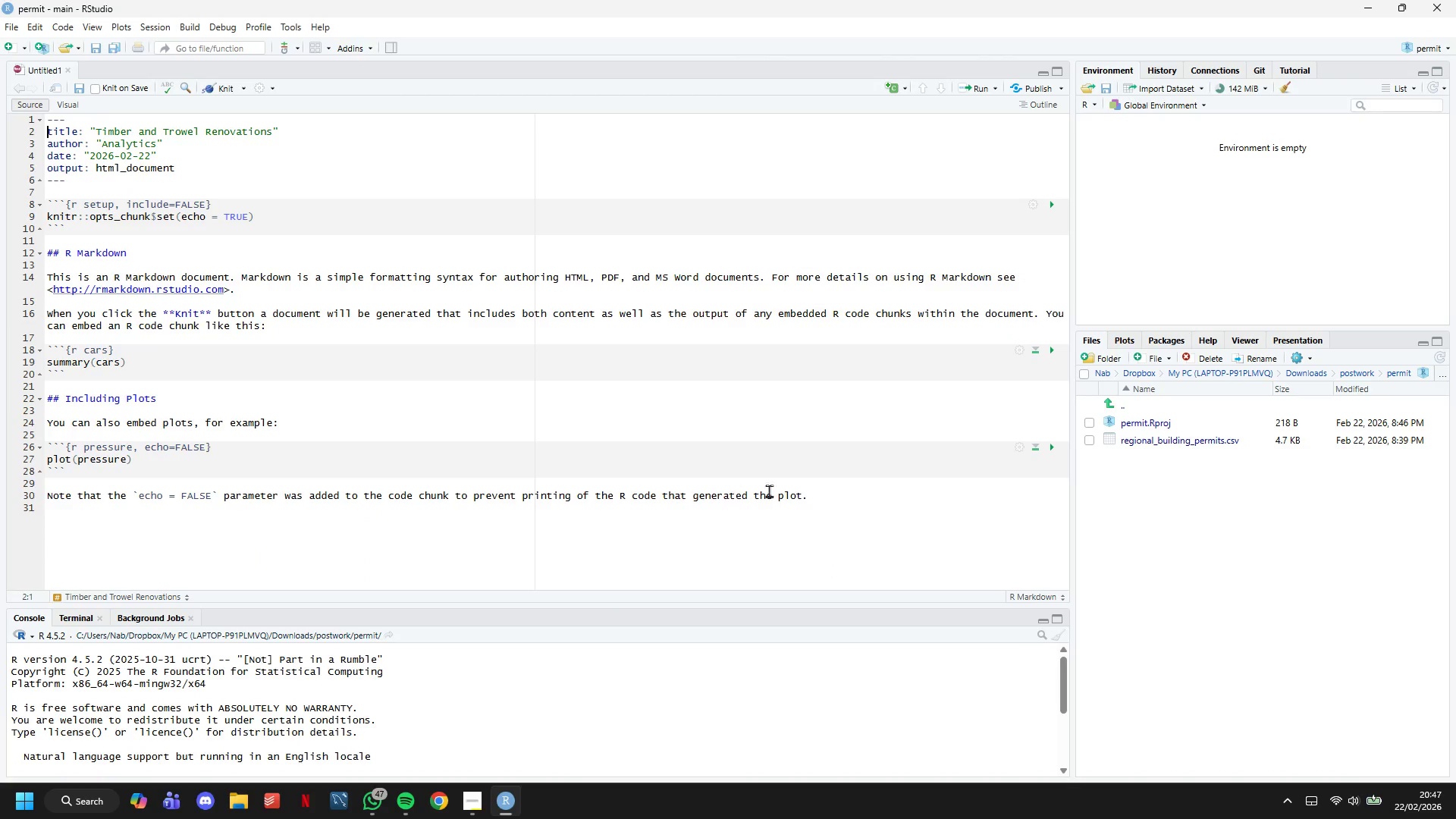 
left_click([808, 494])
 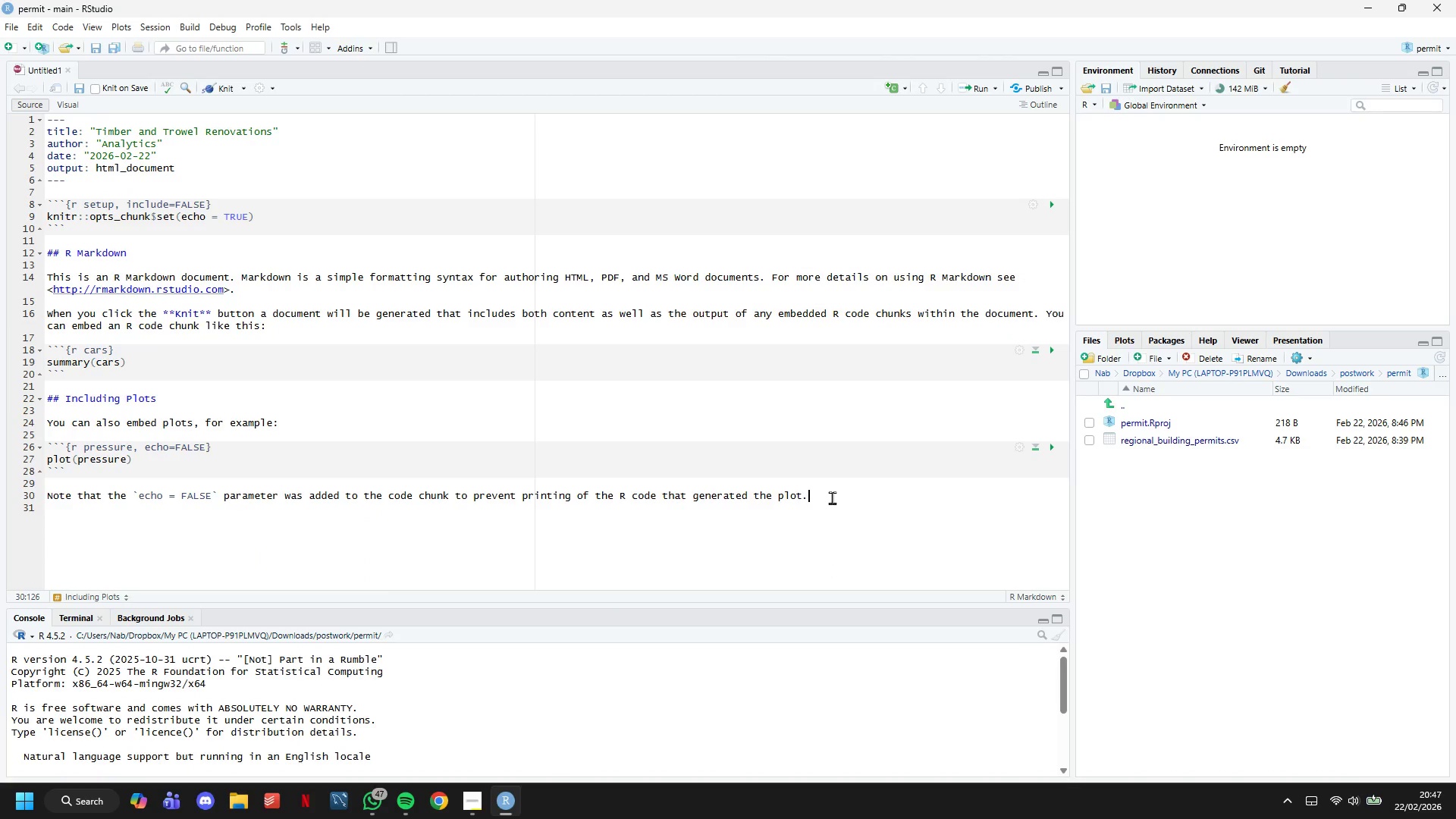 
left_click_drag(start_coordinate=[832, 497], to_coordinate=[46, 277])
 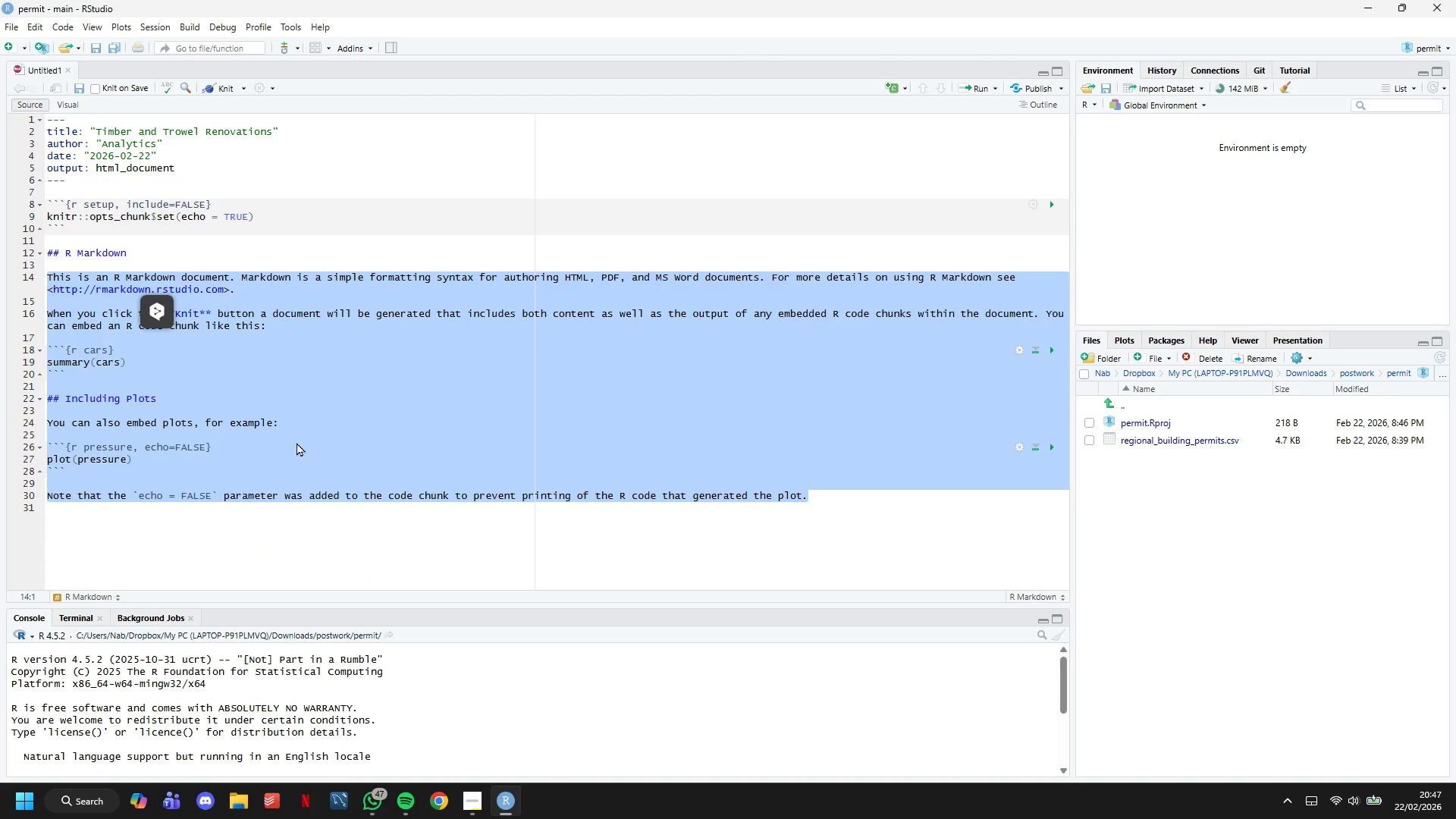 
scroll: coordinate [81, 292], scroll_direction: up, amount: 3.0
 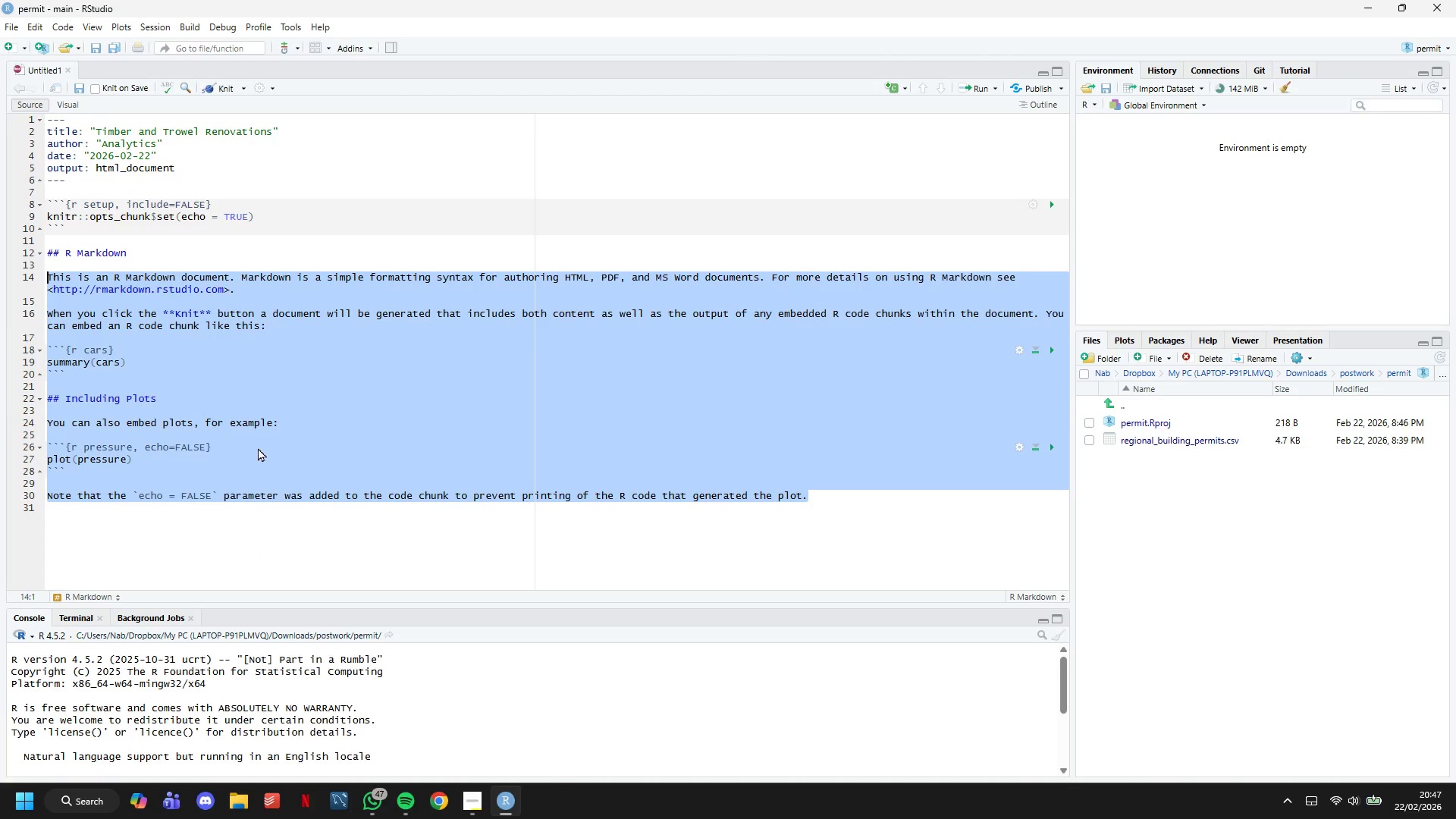 
key(Delete)
 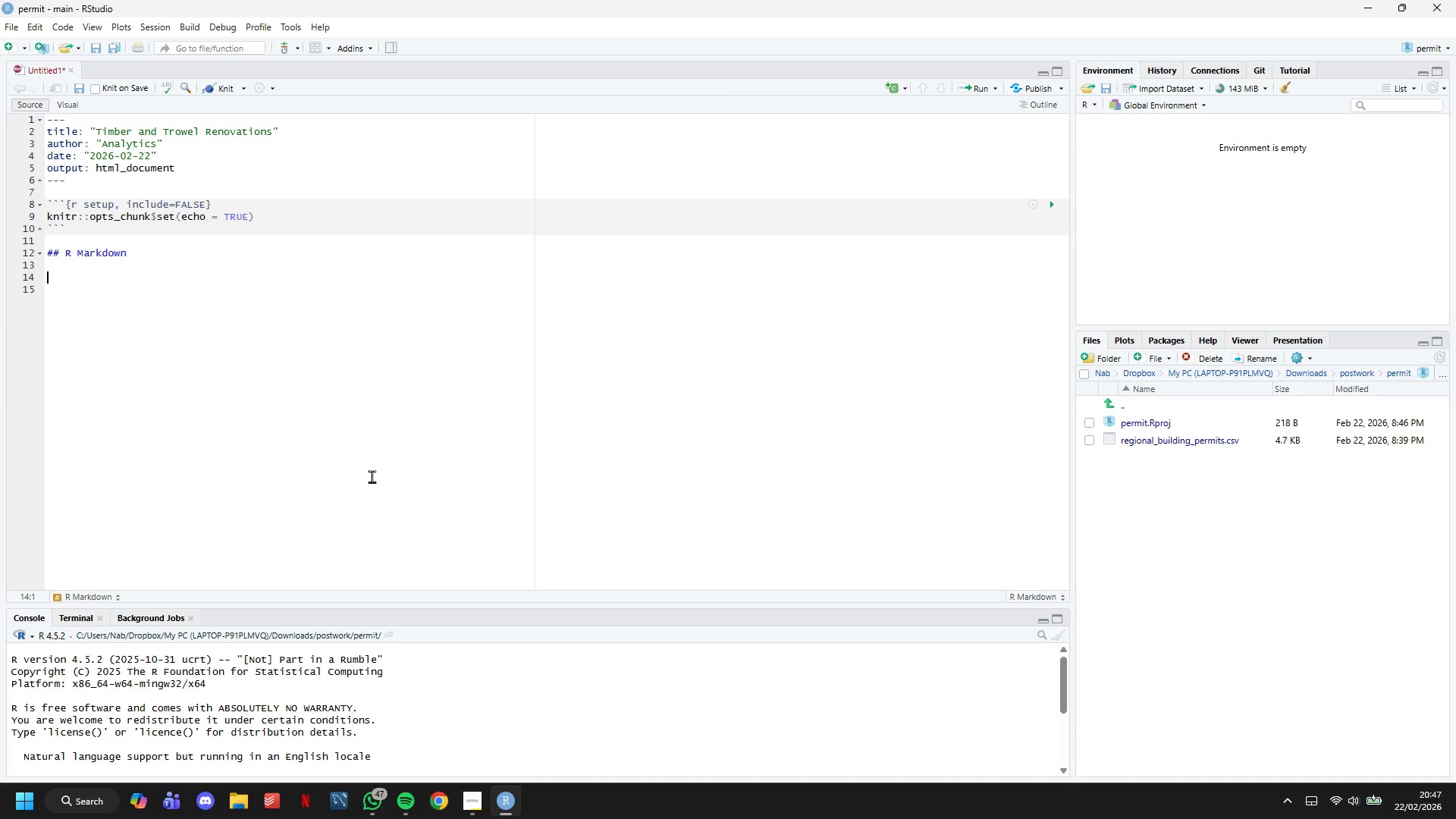 
wait(24.39)
 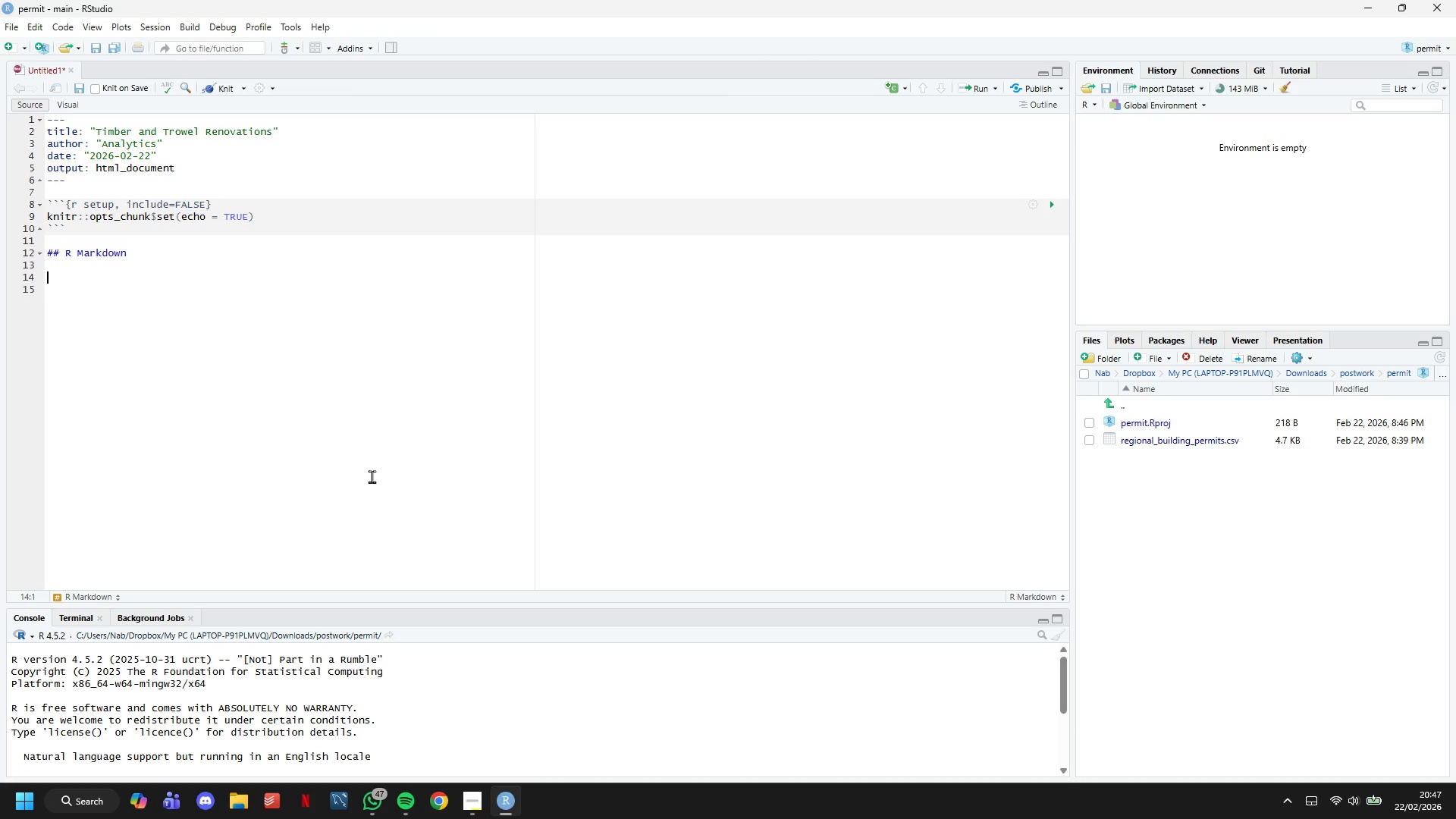 
key(Backspace)
 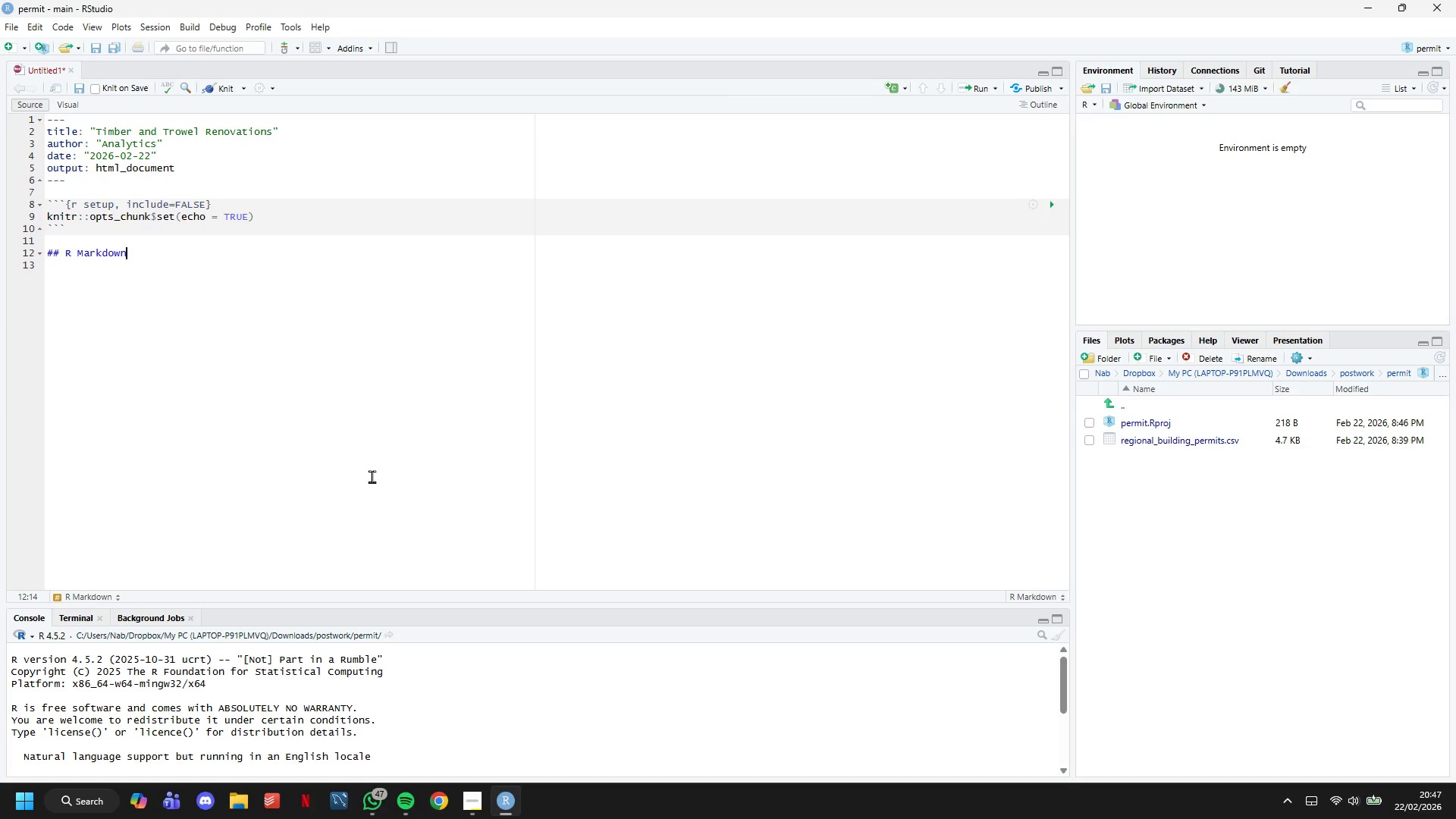 
key(Backspace)
 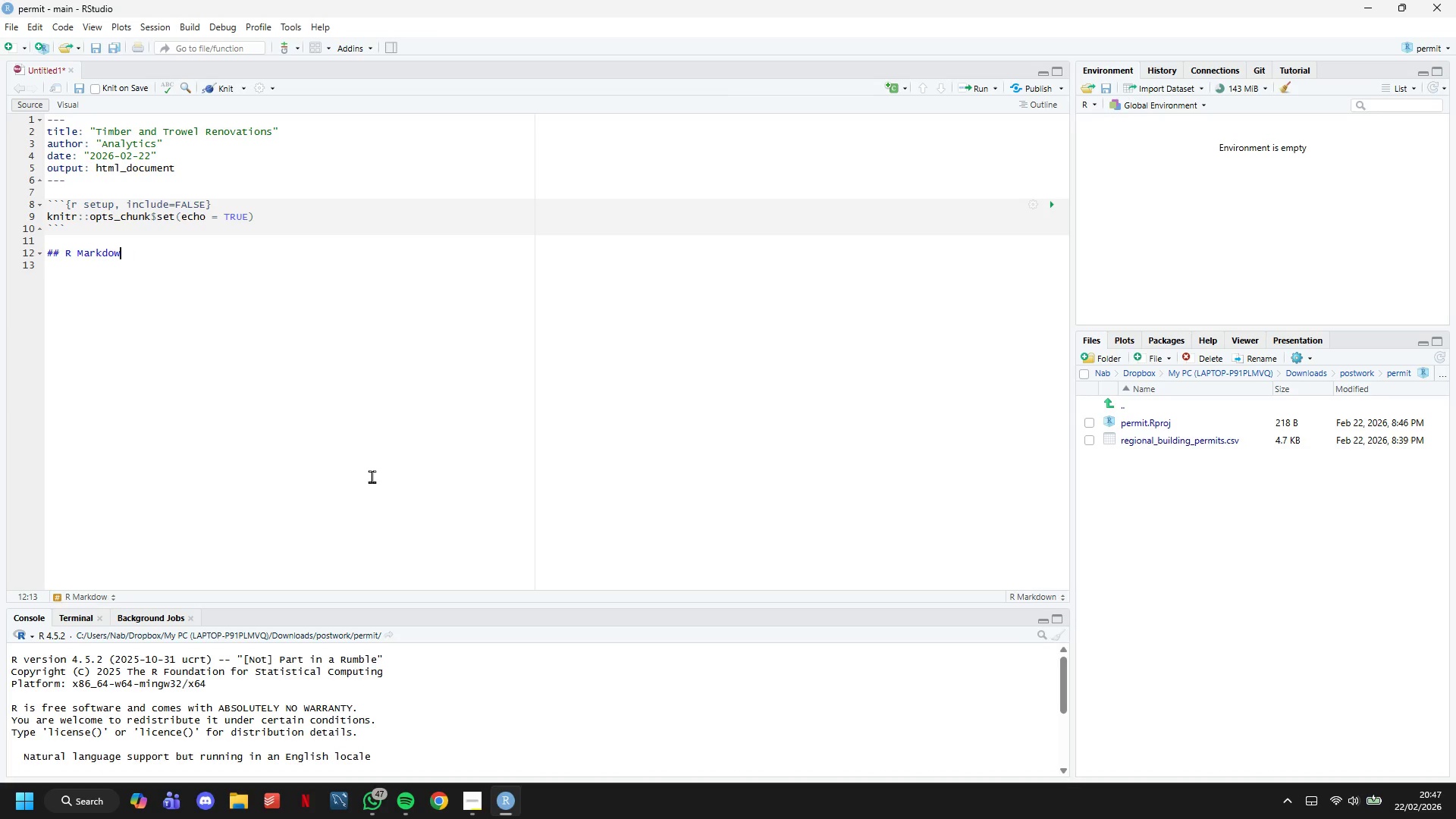 
key(Backspace)
 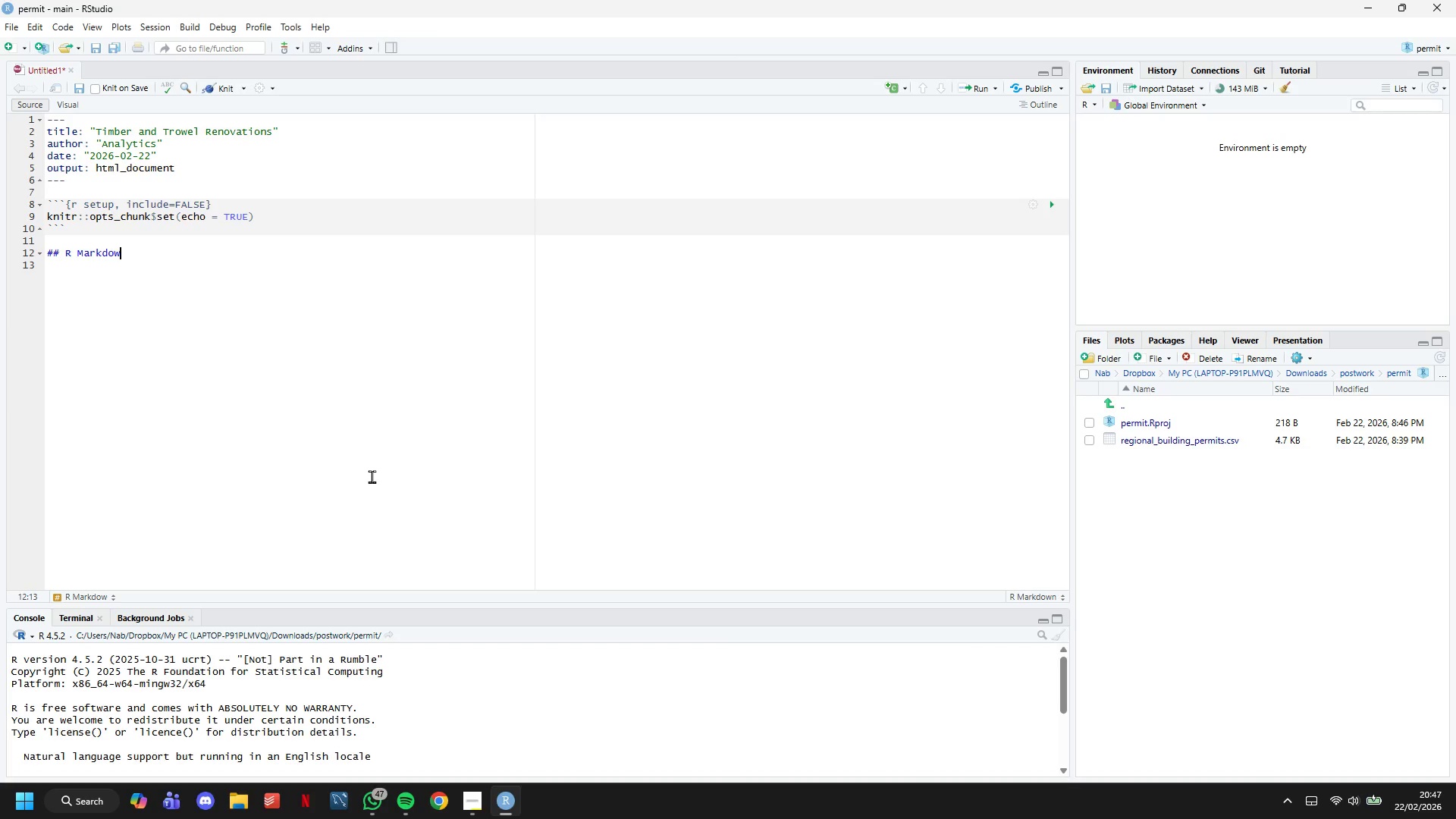 
key(Backspace)
 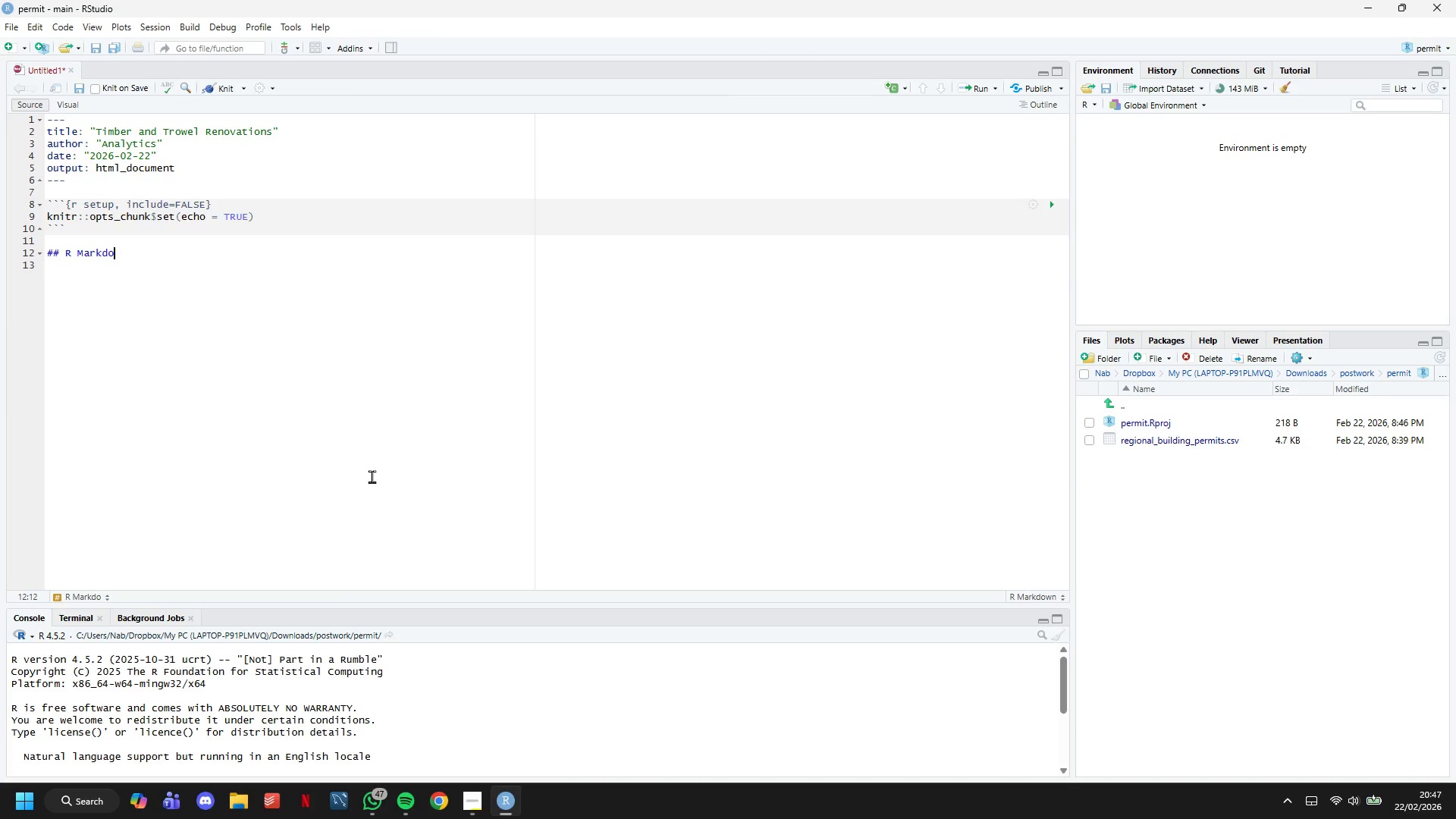 
key(Backspace)
 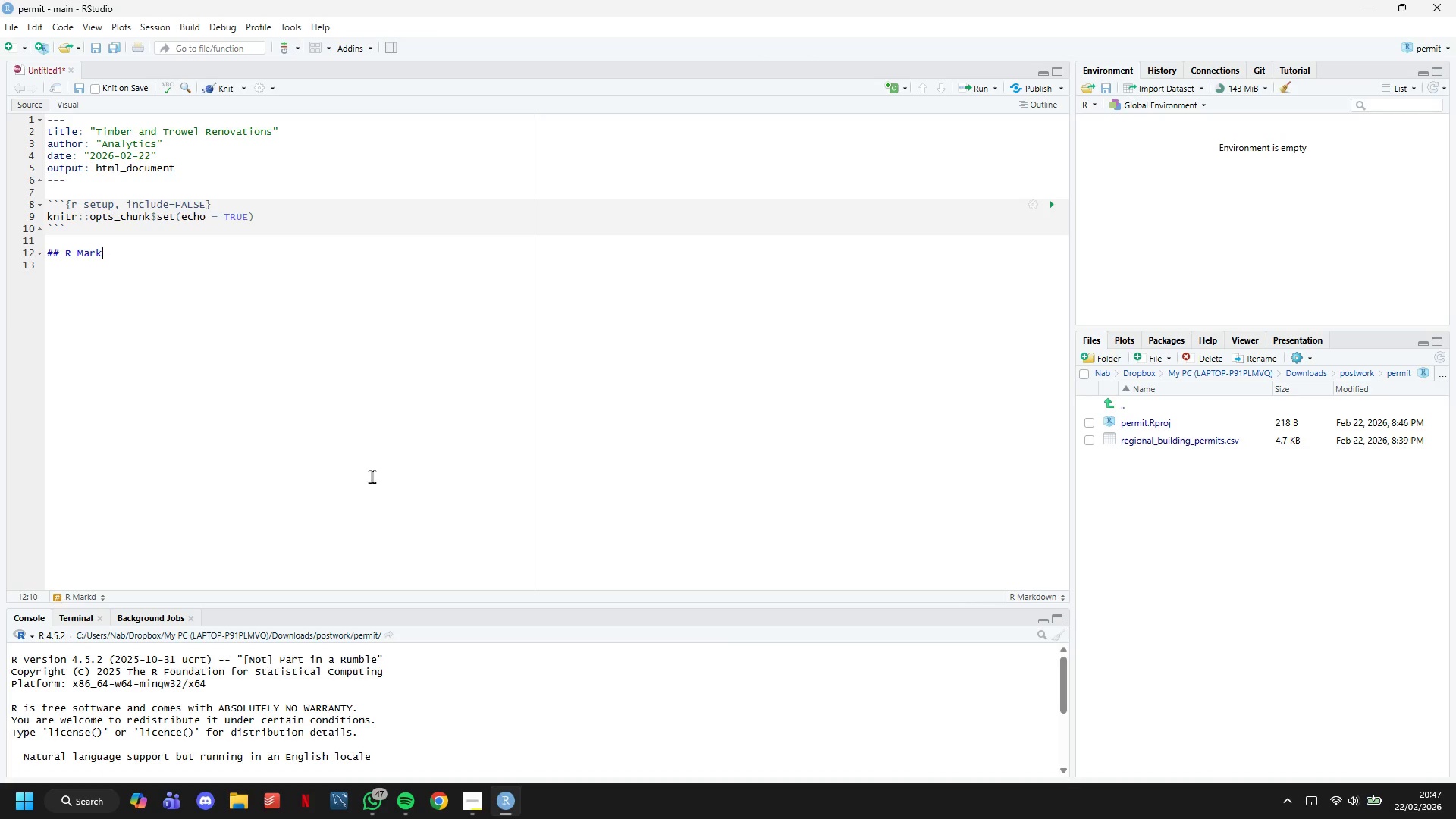 
key(Backspace)
 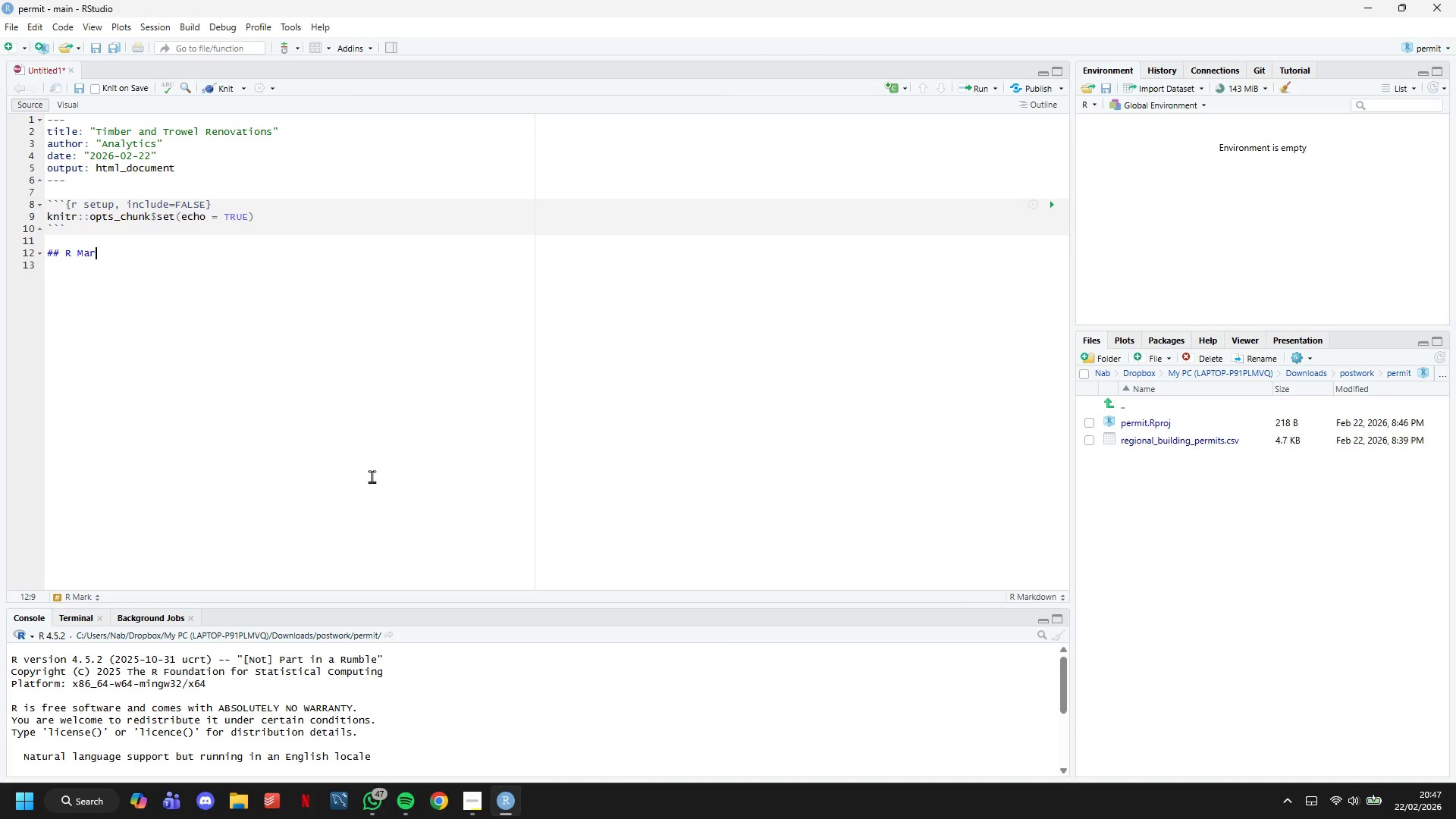 
key(Backspace)
 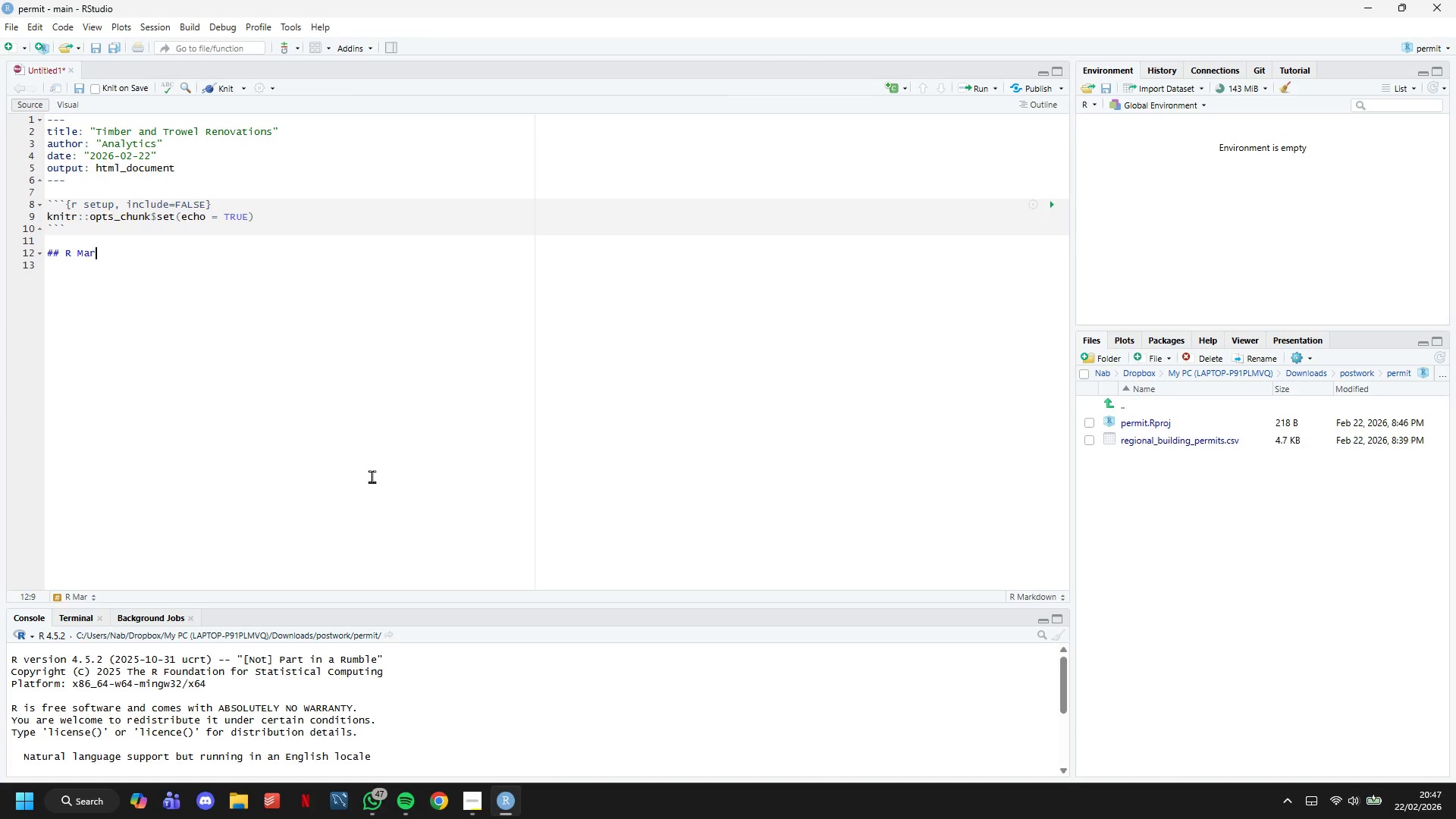 
key(Backspace)
 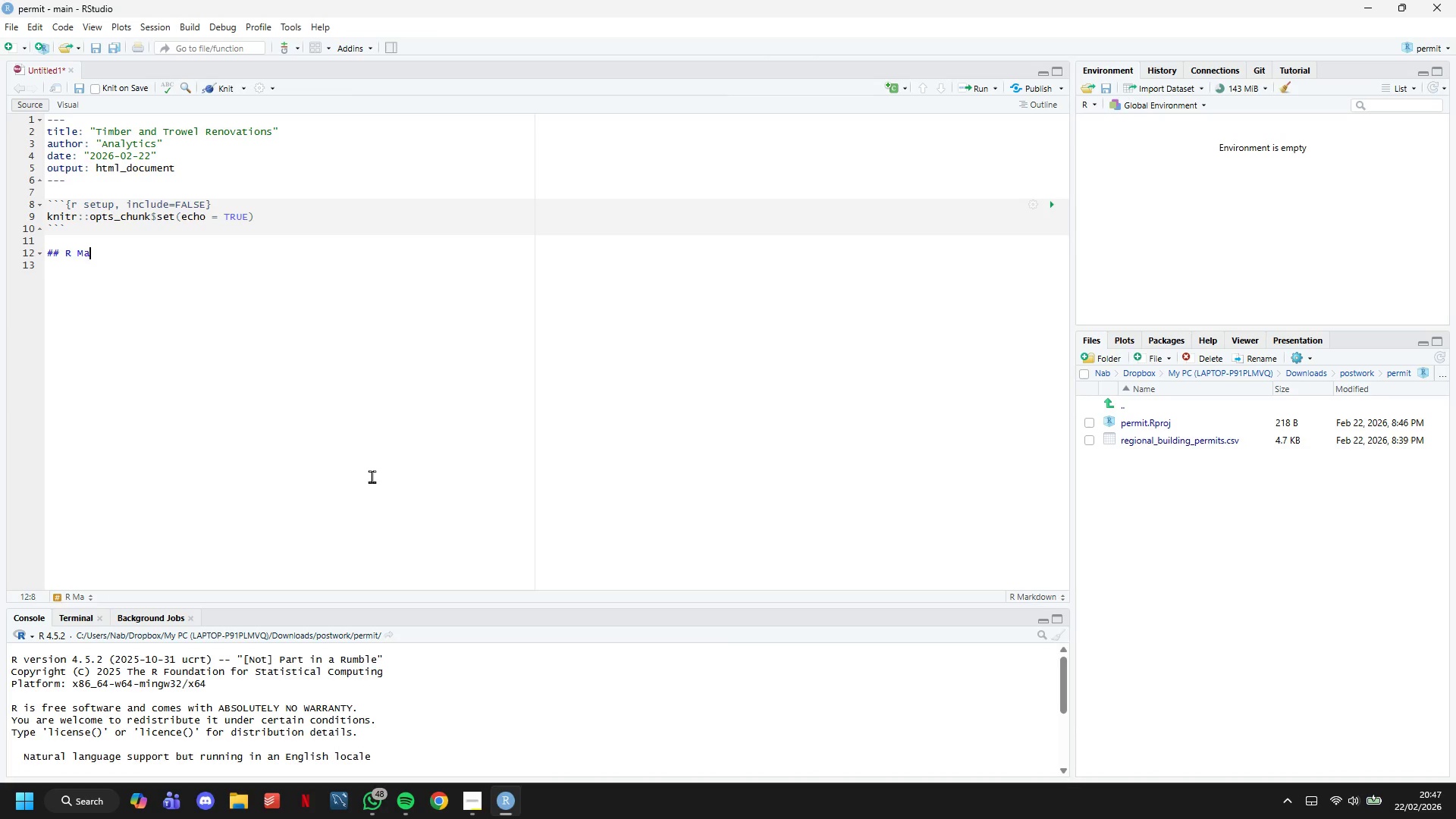 
key(Backspace)
 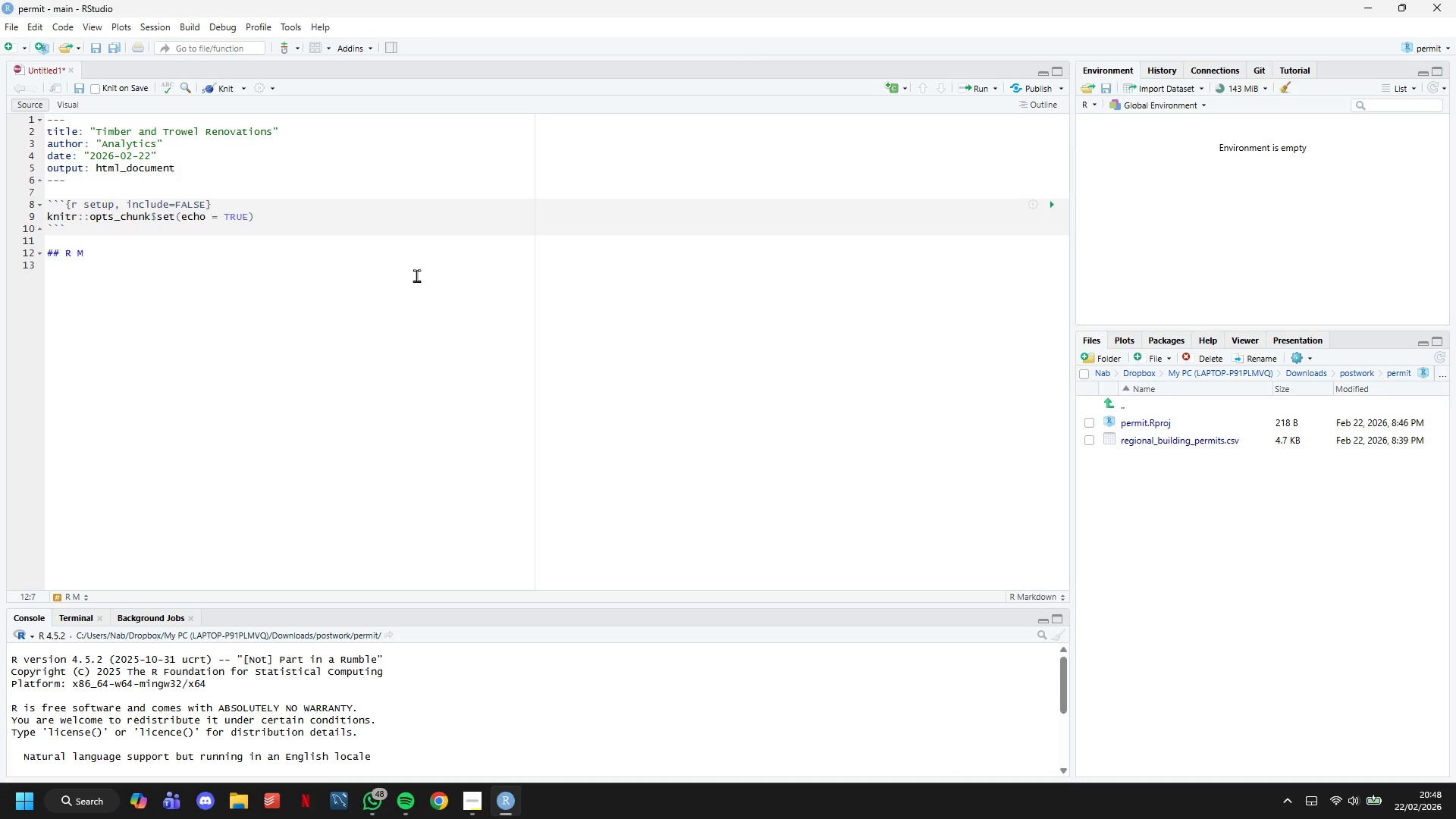 
wait(34.74)
 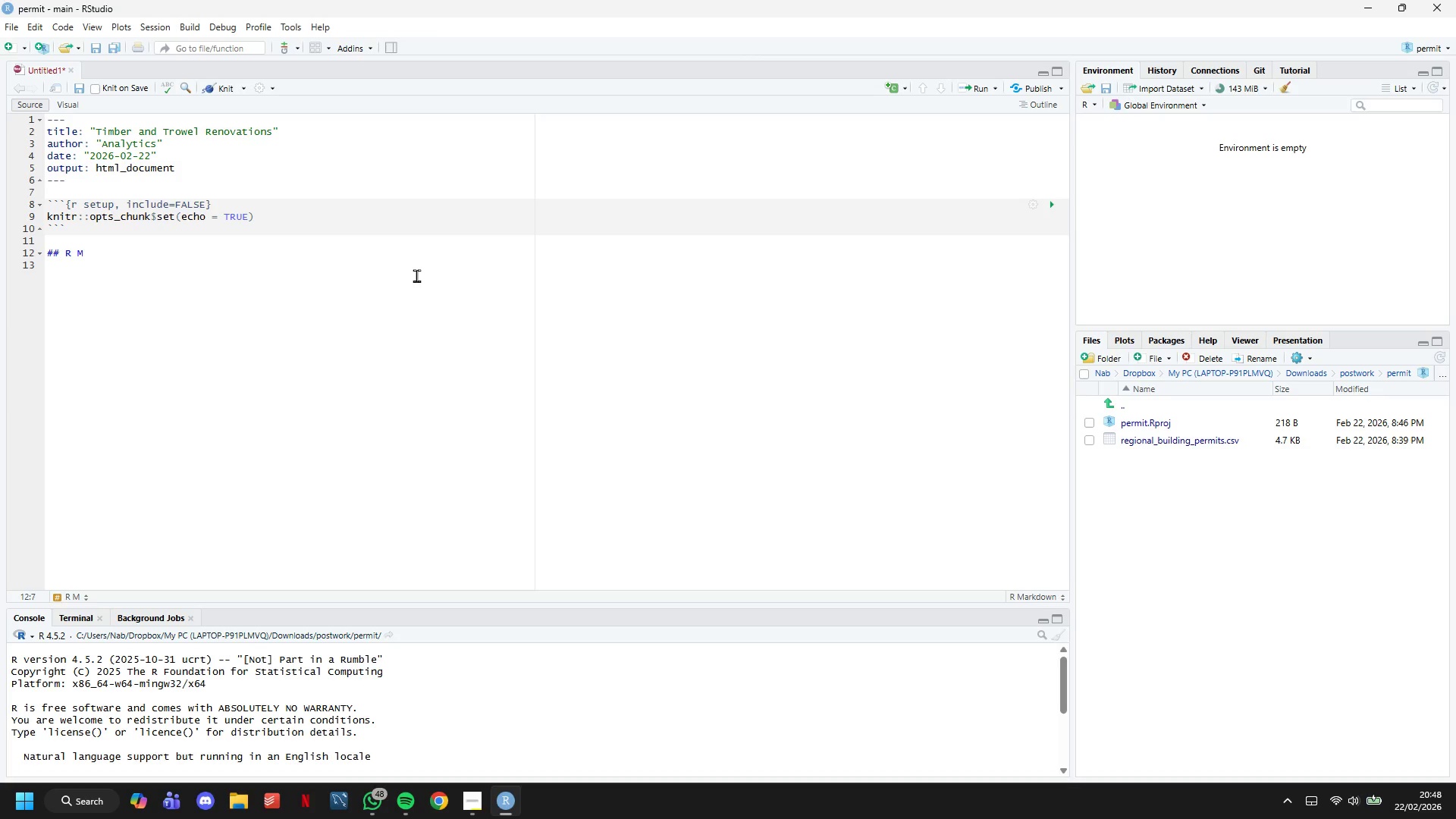 
type([Delete][Delete][Delete][Delete])
key(Backspace)
key(Backspace)
key(Backspace)
type(Executive Summary)
 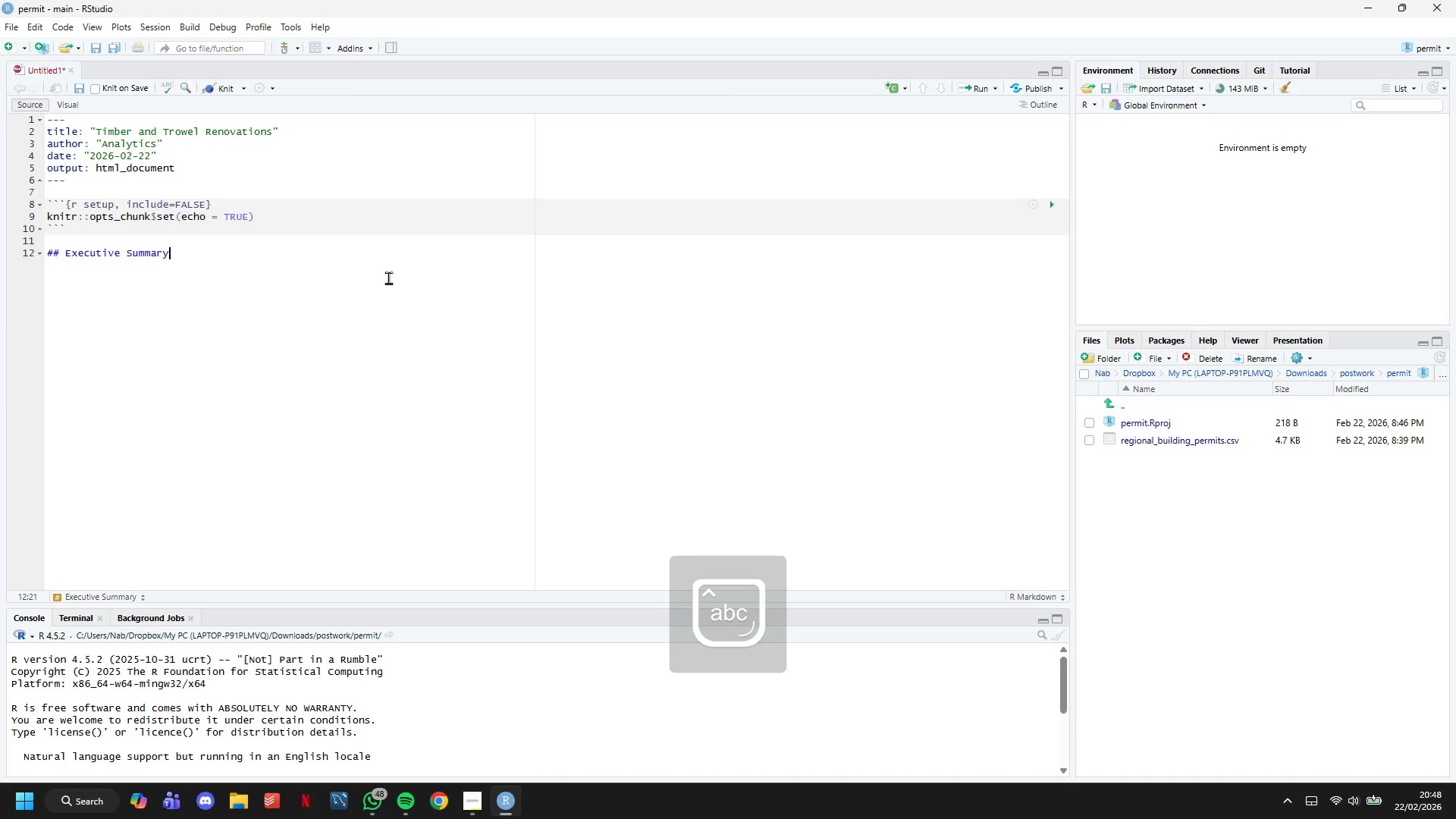 
key(Enter)
 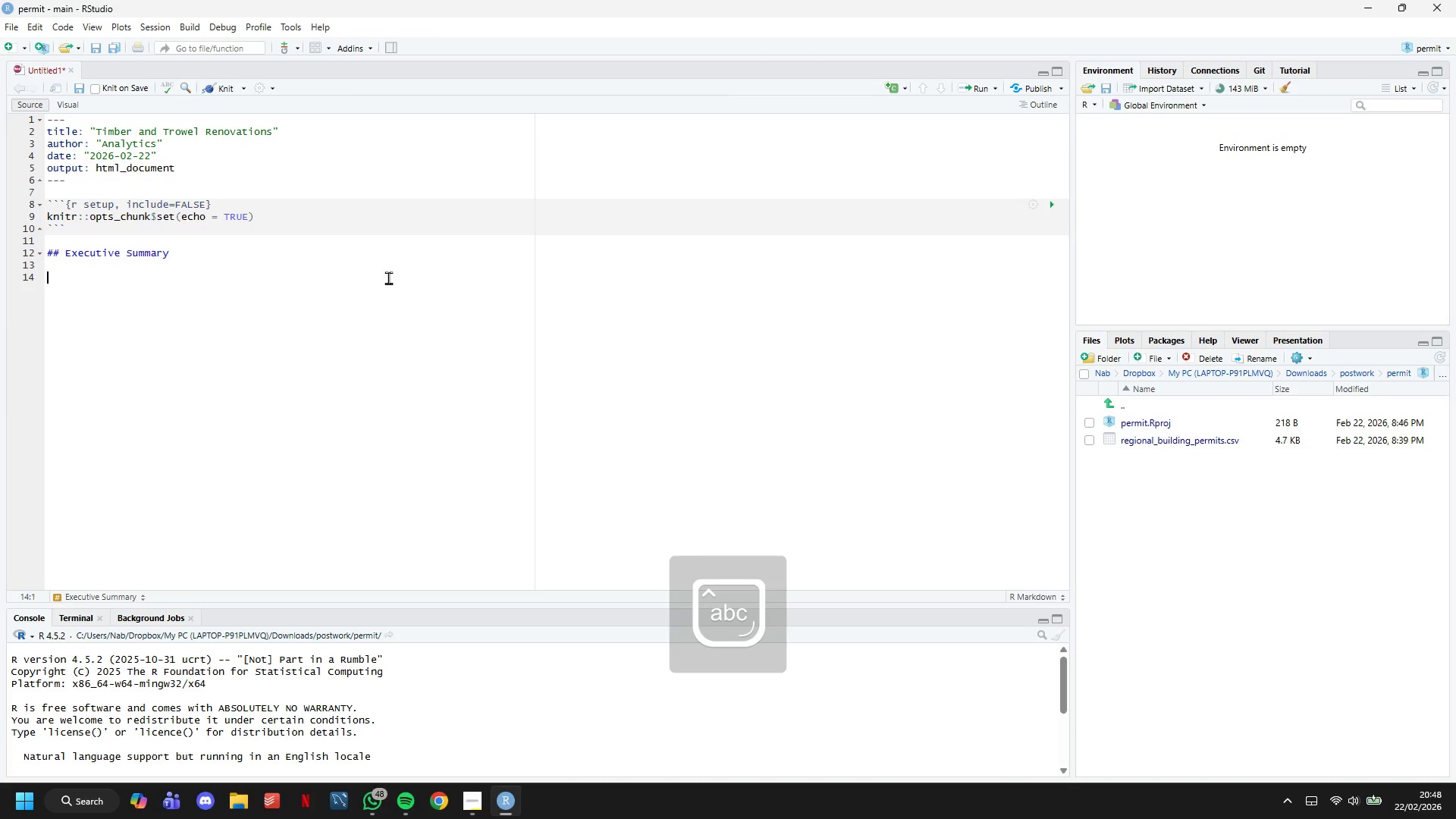 
key(Enter)
 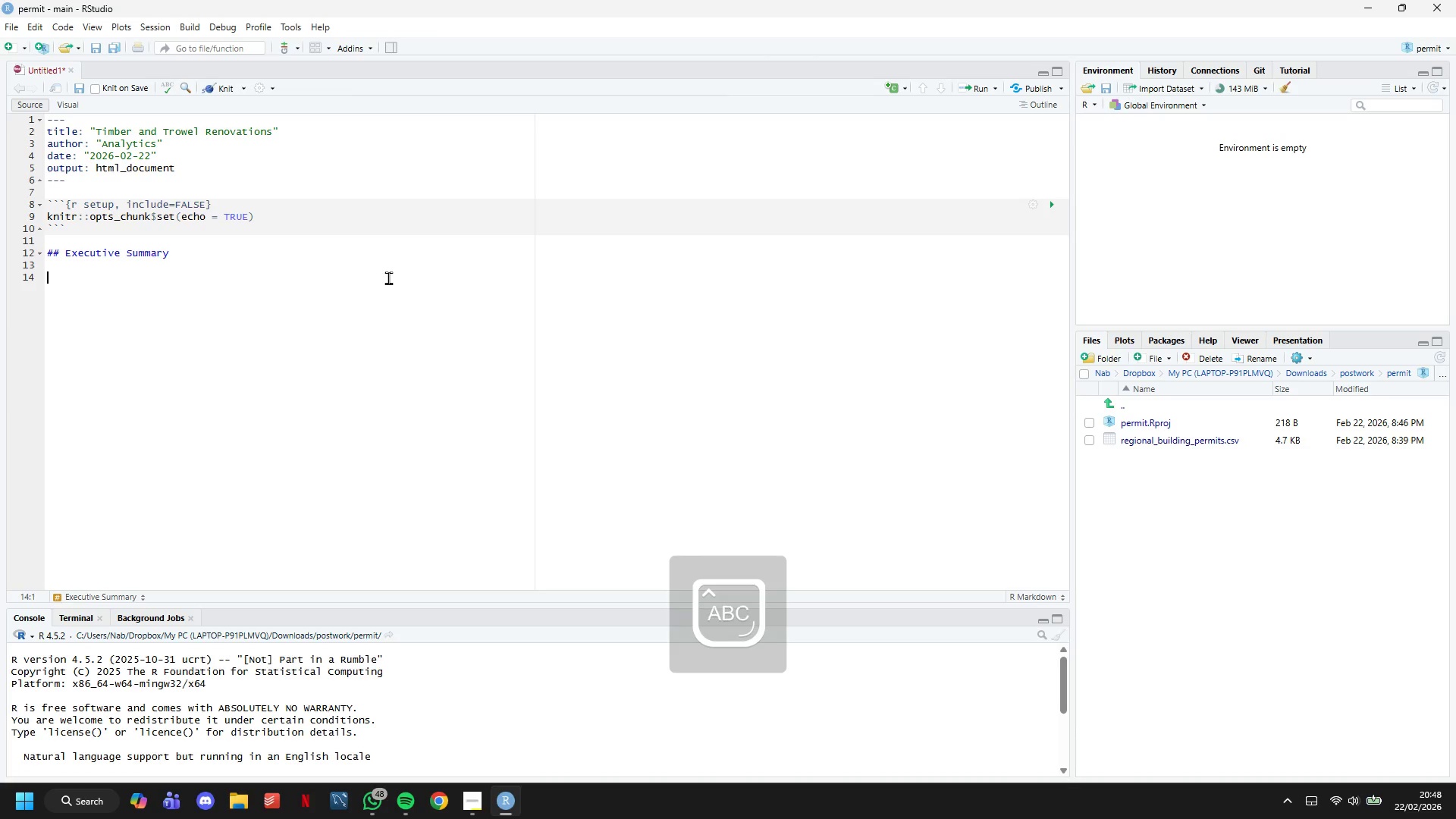 
type(Y)
key(Backspace)
type(This report benchmarks ****)
 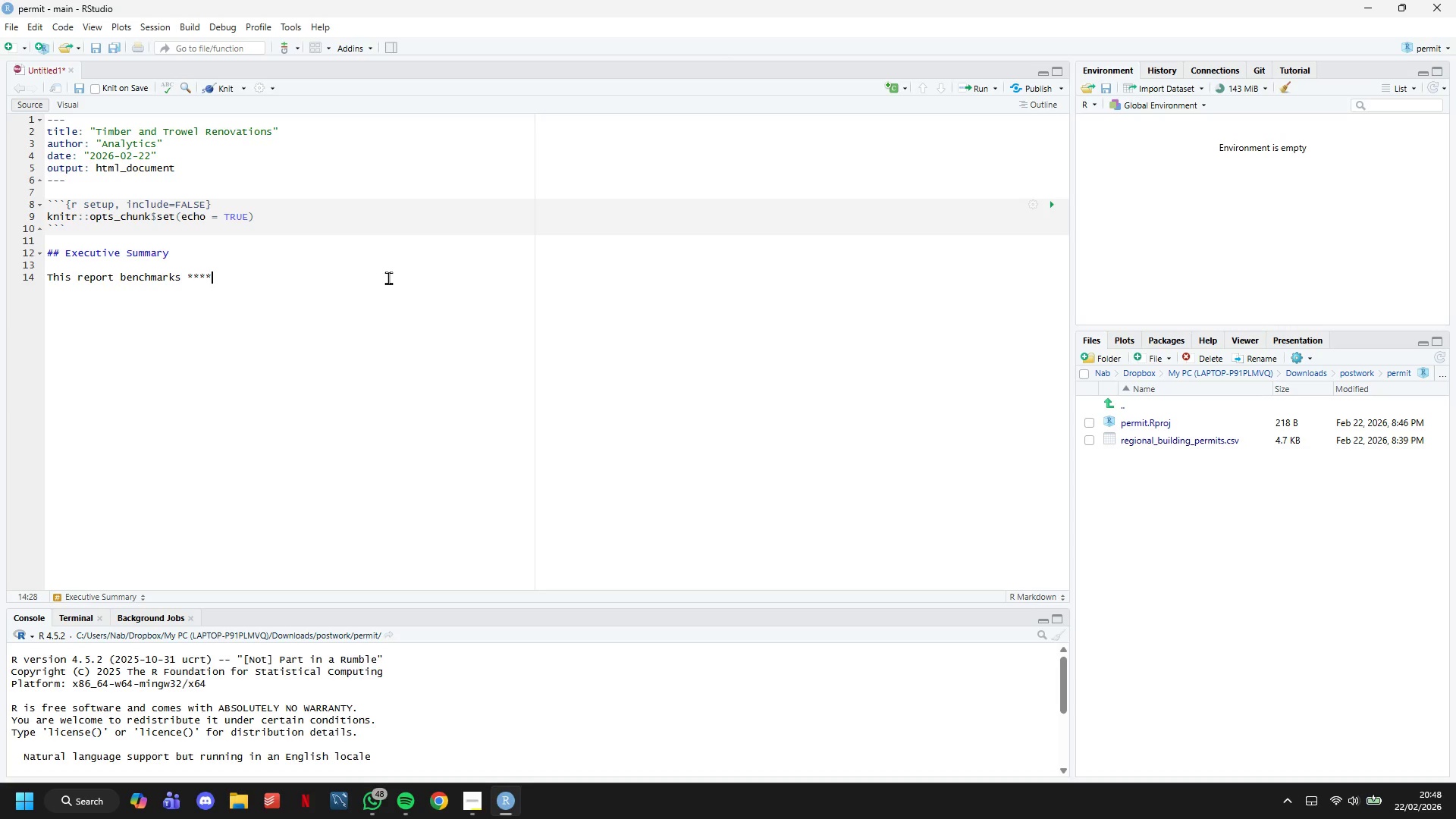 
 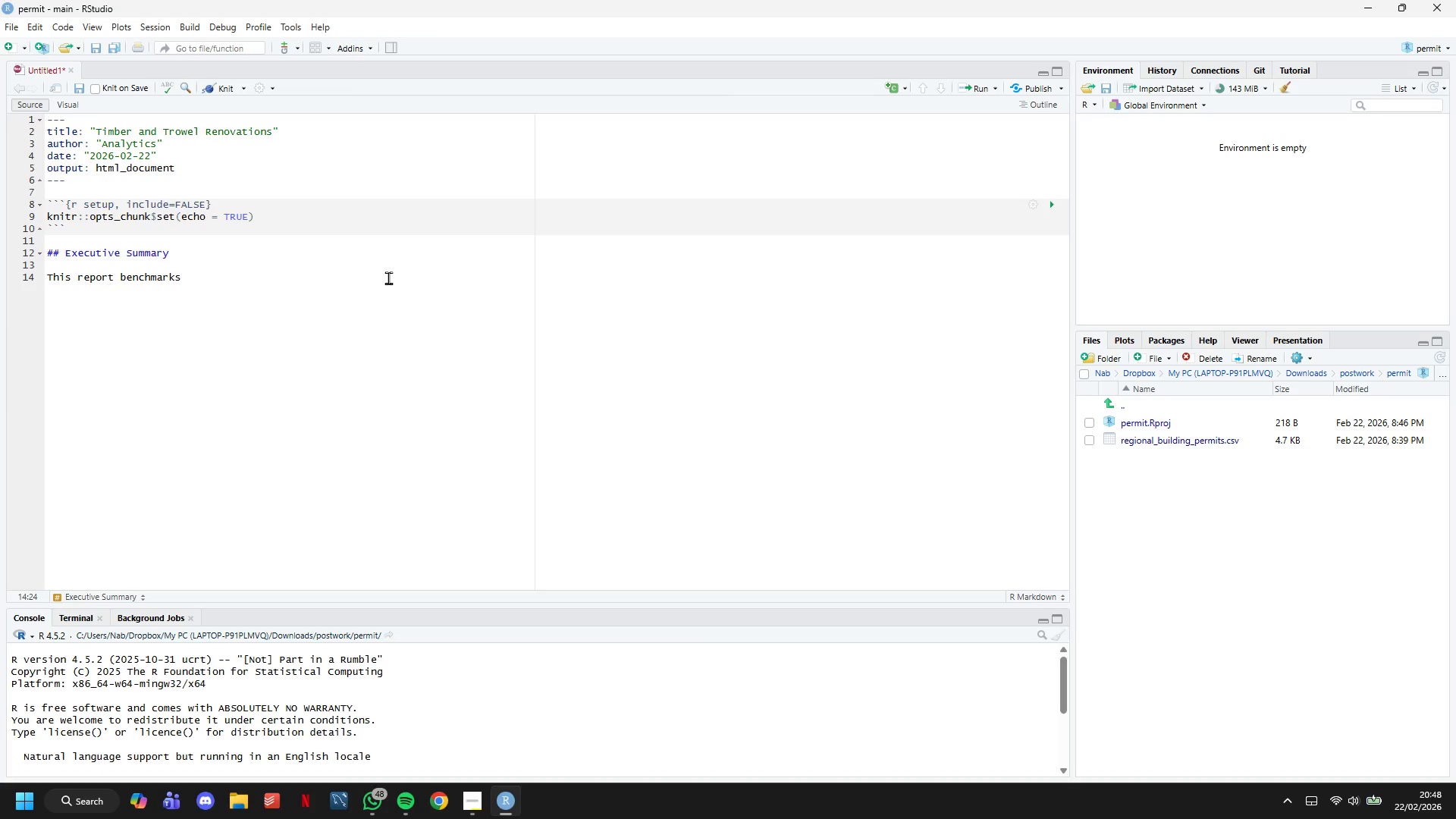 
key(ArrowLeft)
 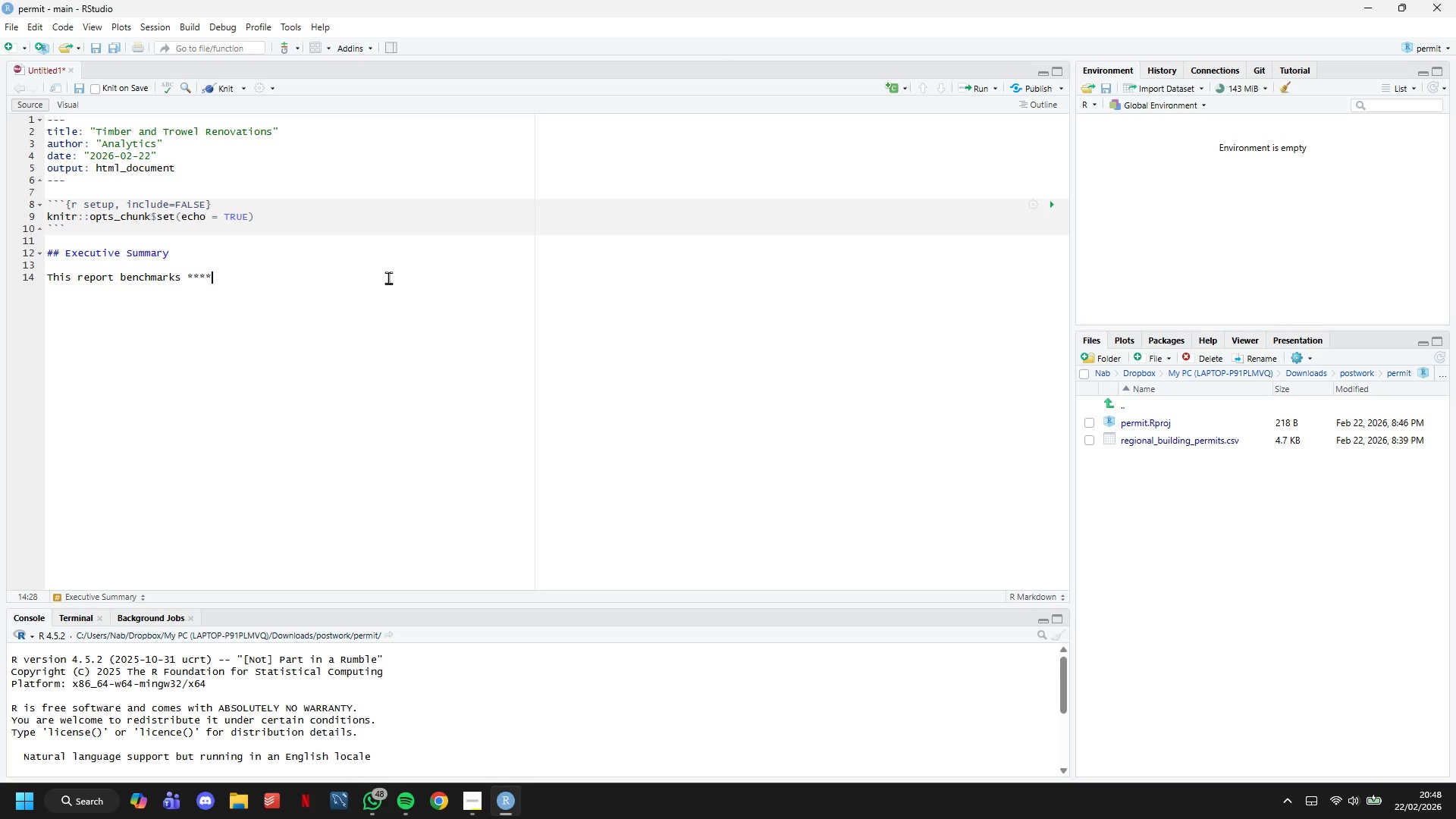 
key(ArrowLeft)
 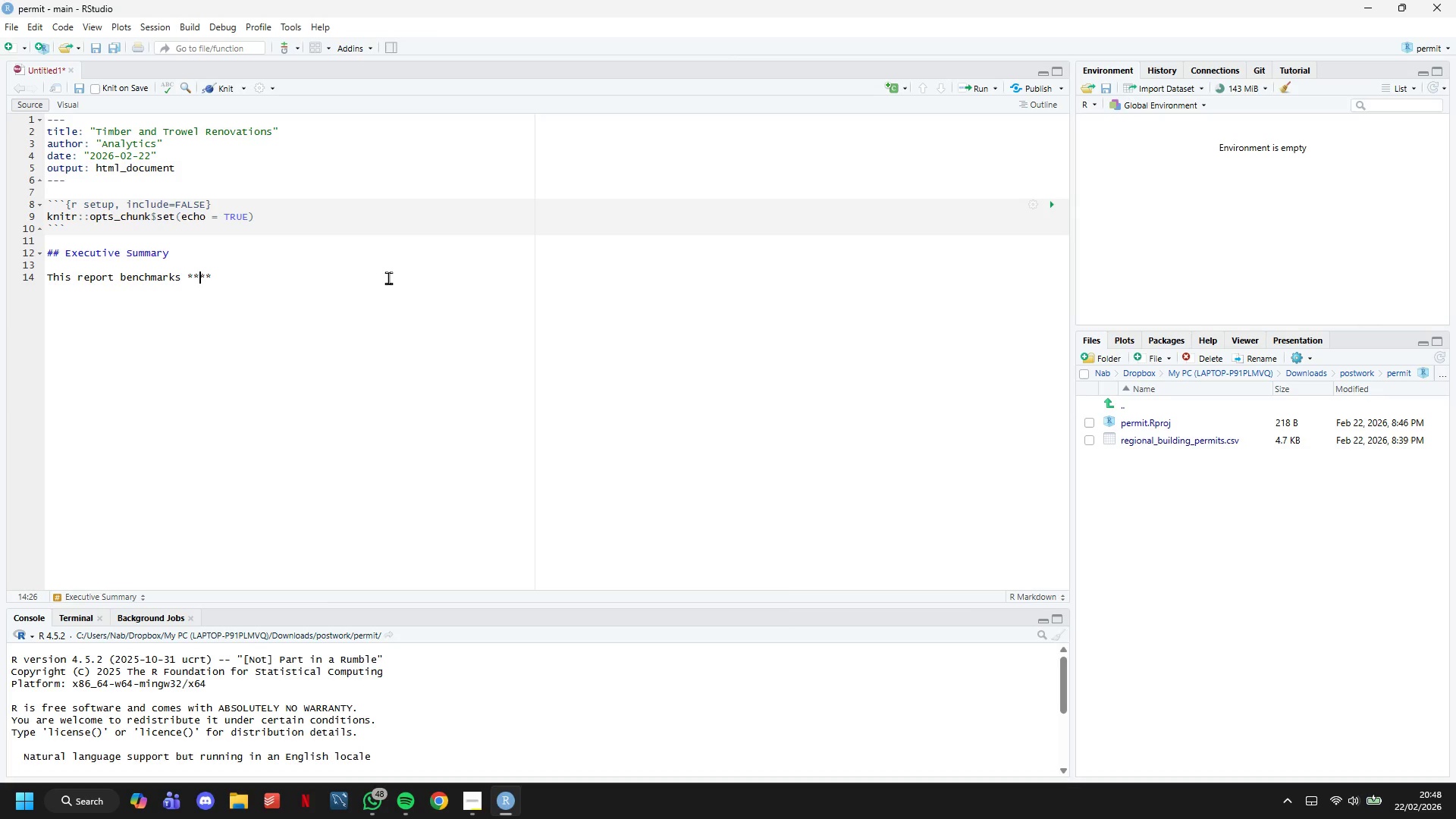 
type(Timber )
 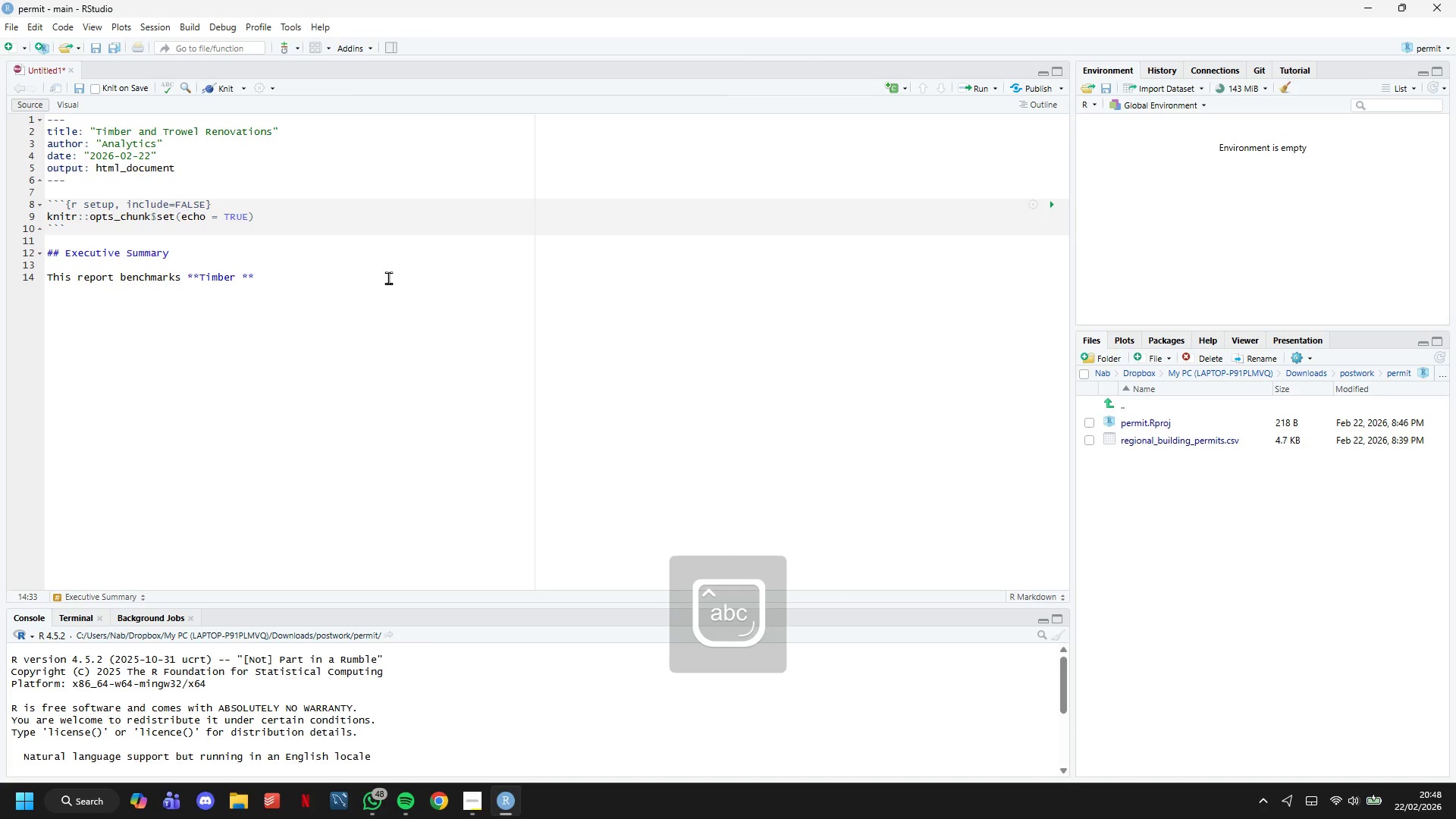 
type(& Trowel Renovations)
 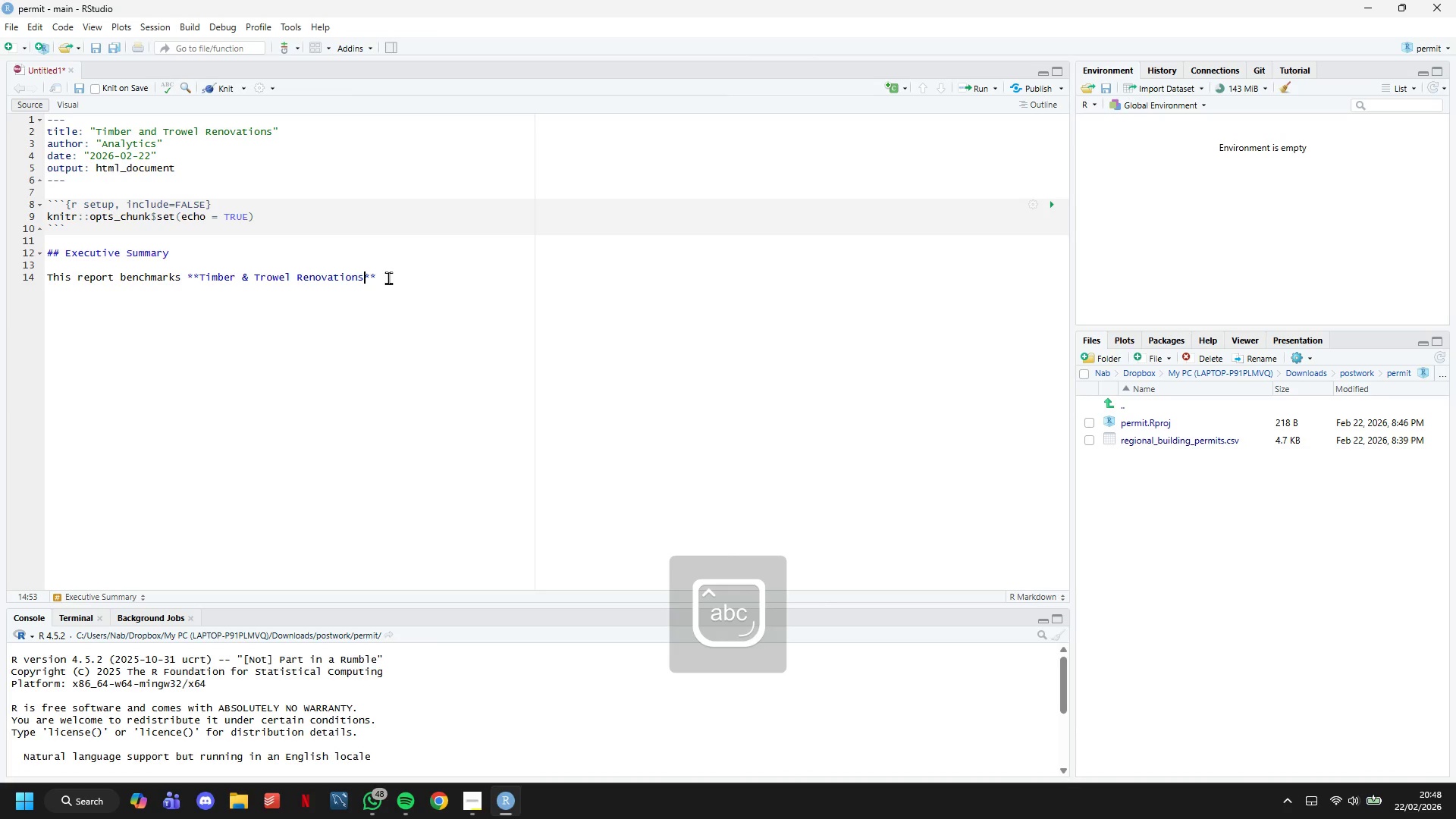 
key(ArrowRight)
 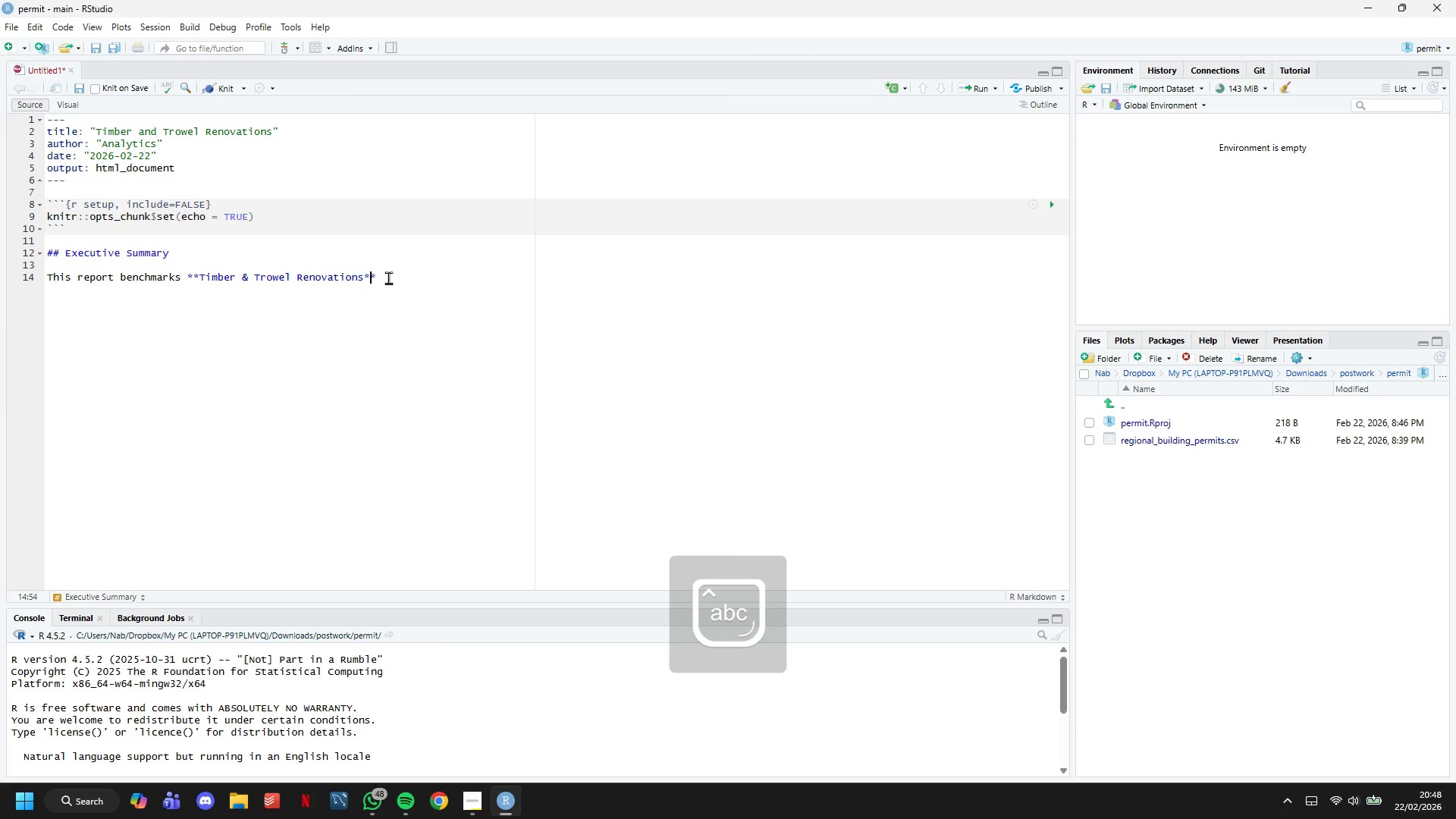 
key(ArrowRight)
 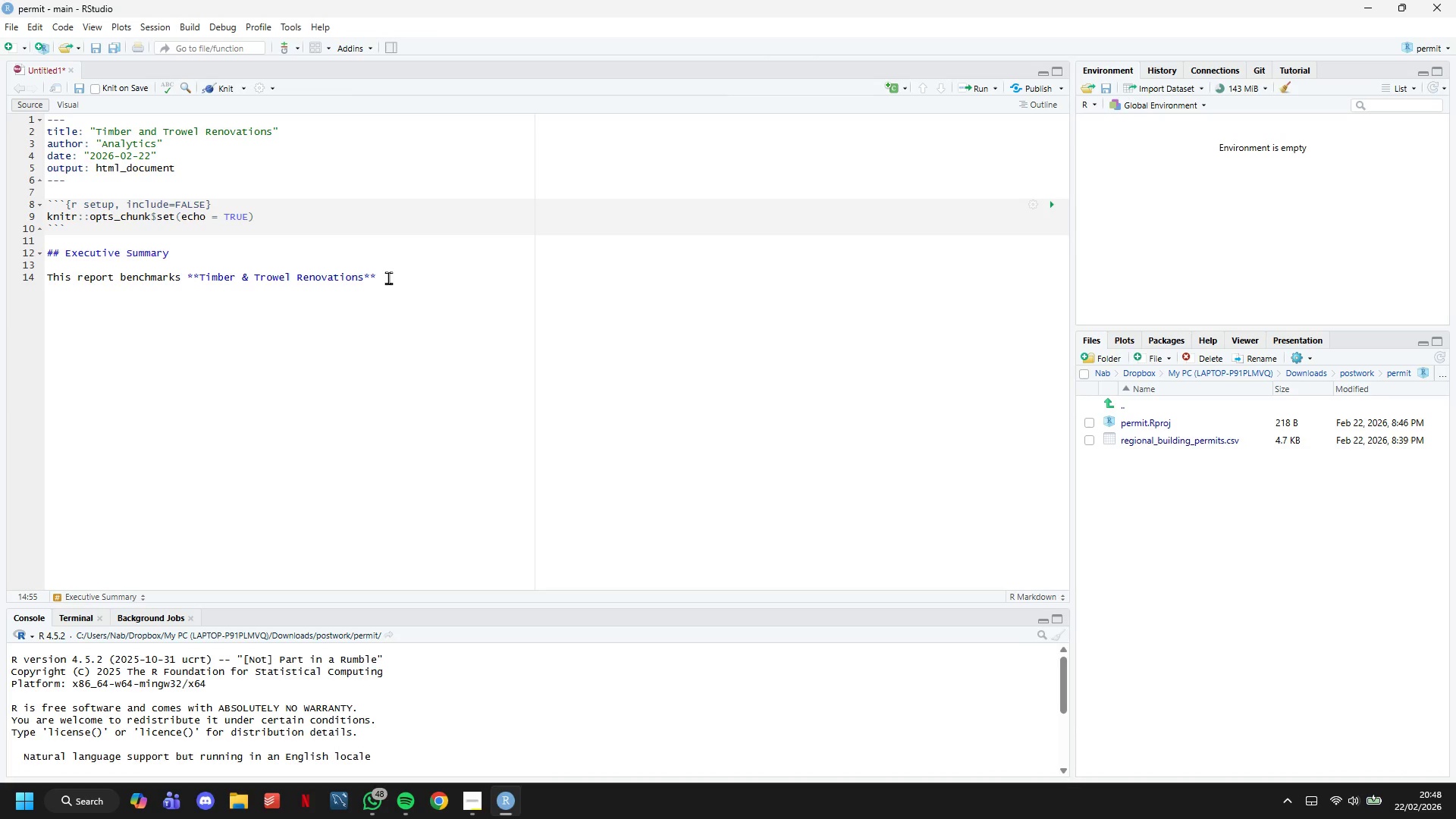 
key(Quote)
 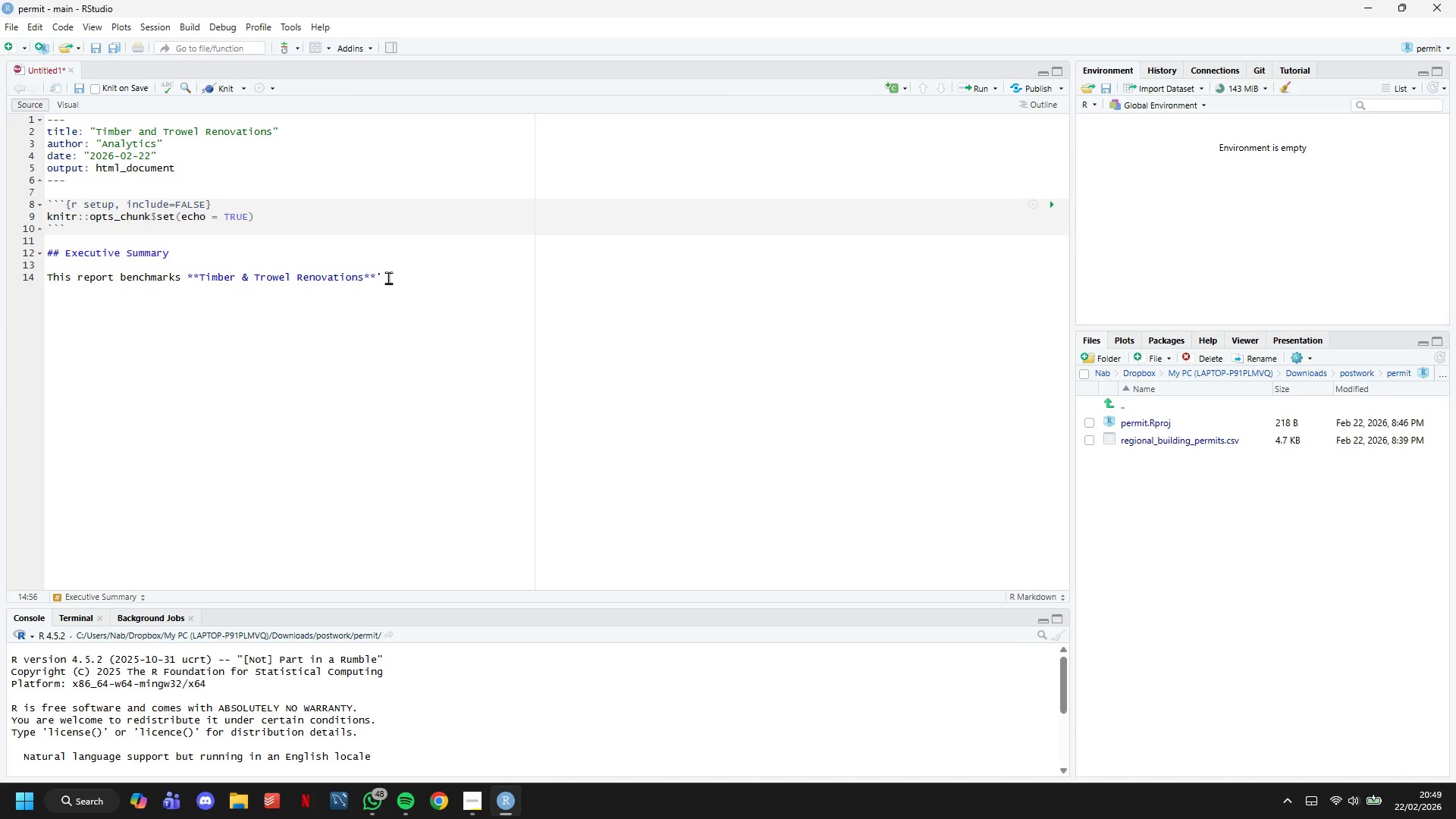 
key(Backspace)
 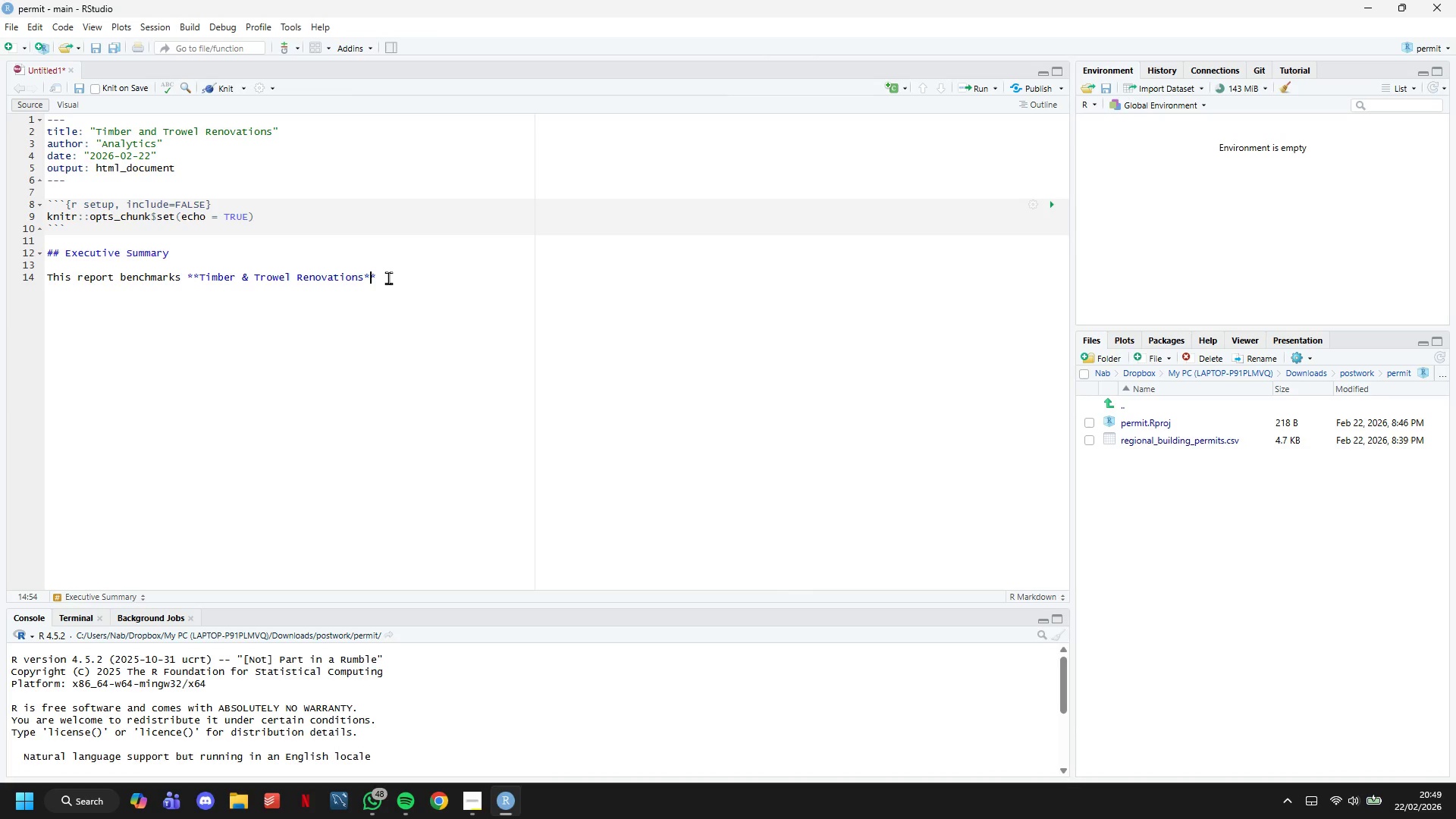 
key(ArrowLeft)
 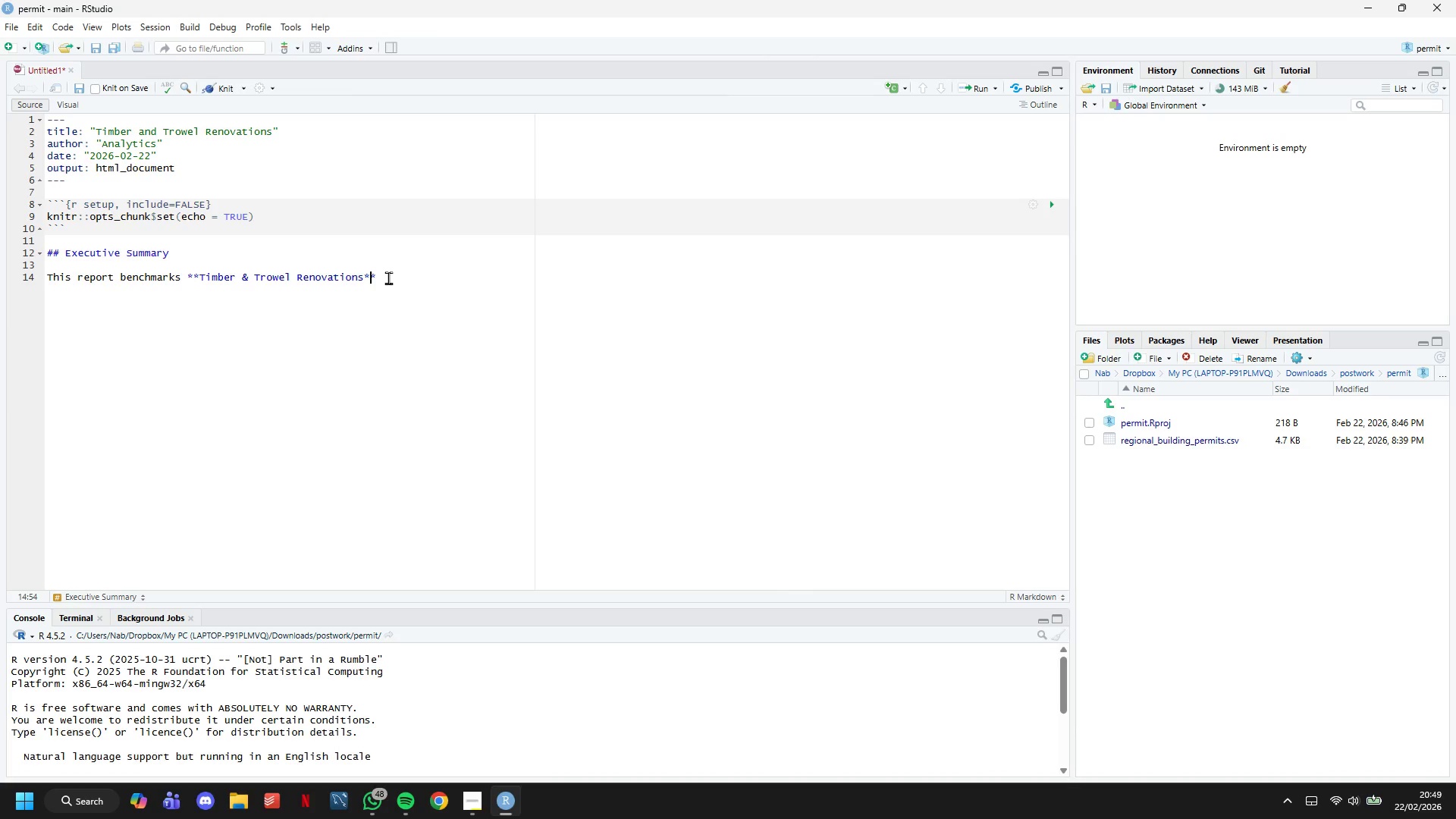 
key(ArrowLeft)
 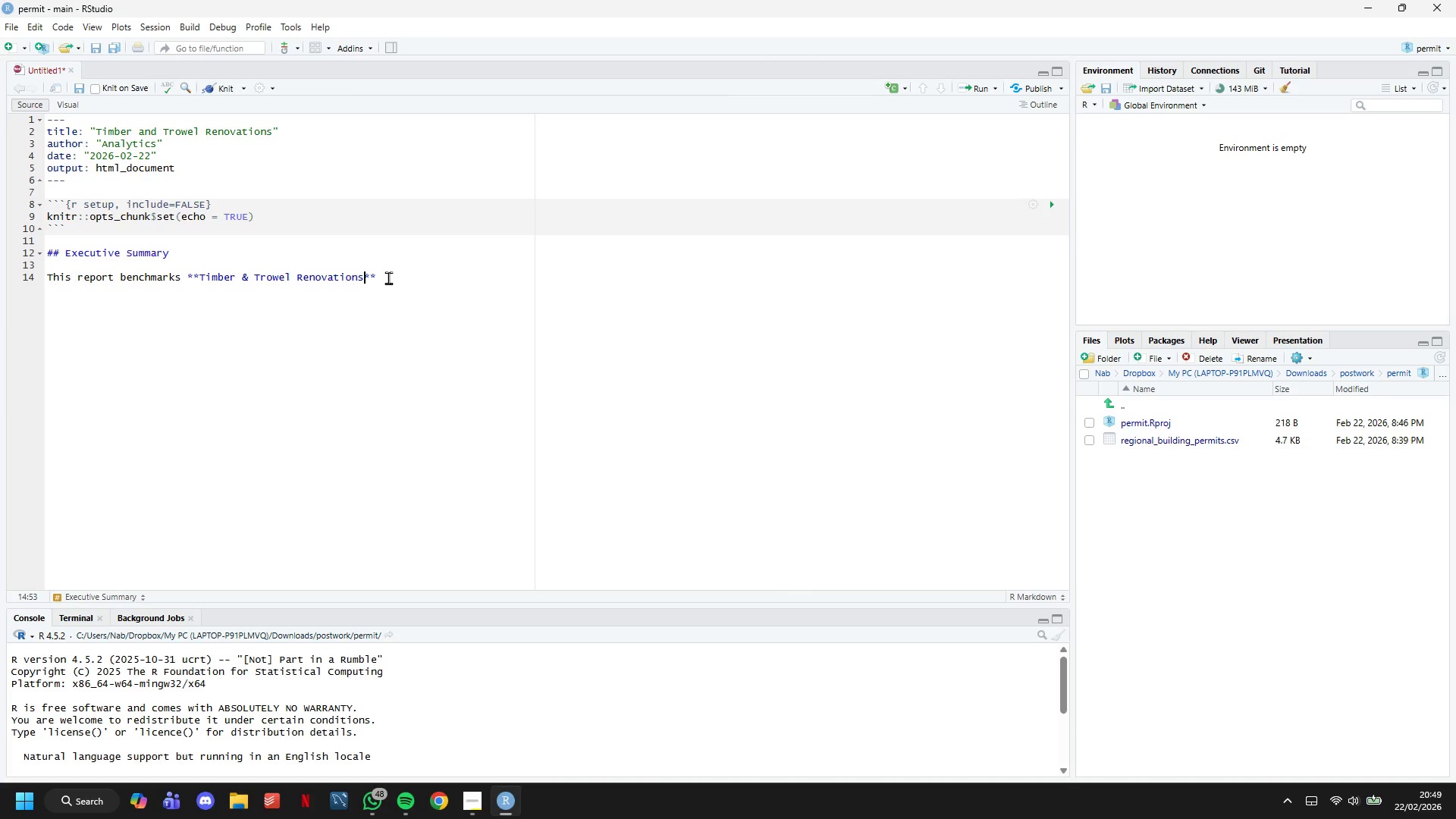 
key(Semicolon)
 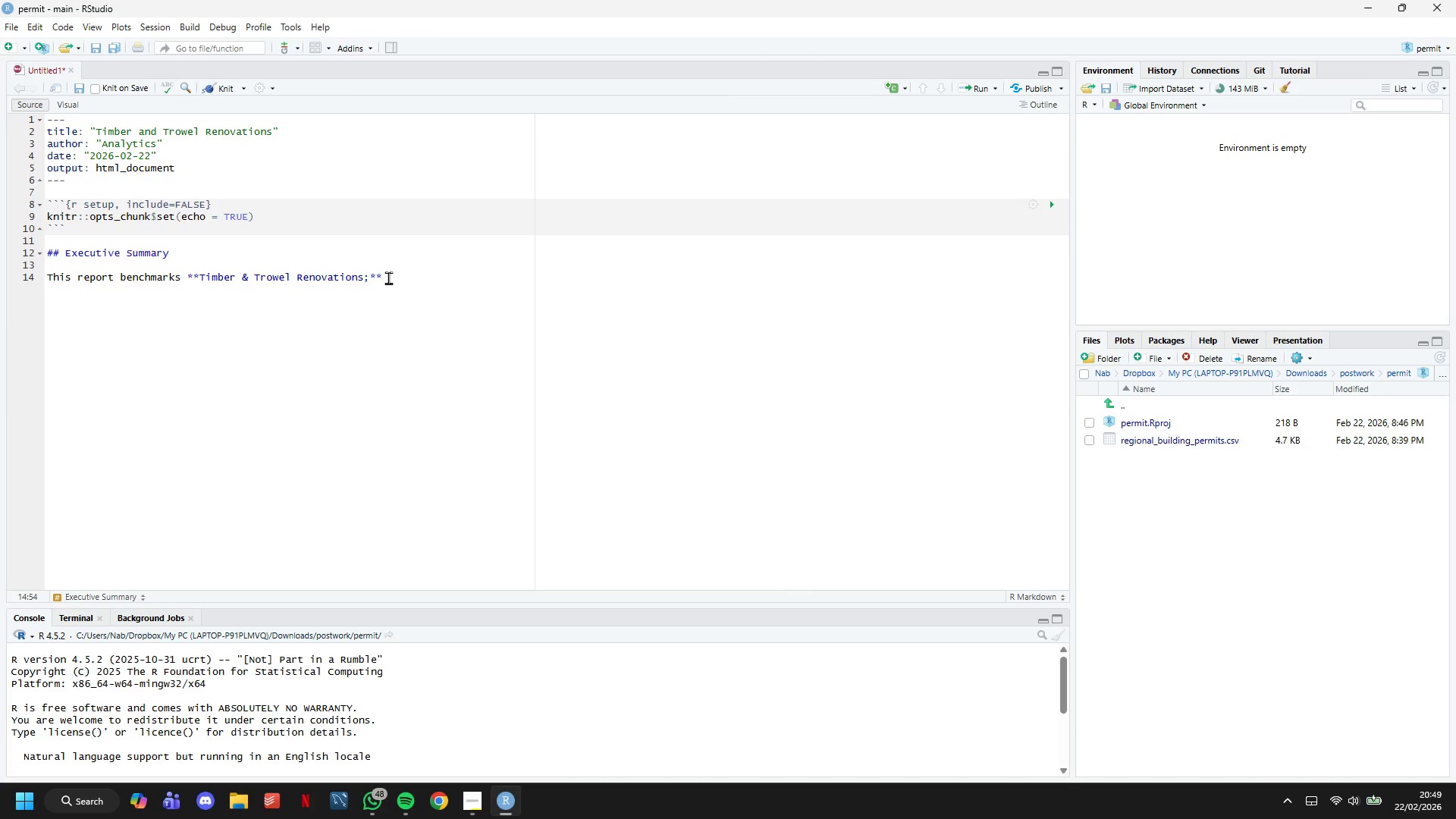 
key(Backspace)
 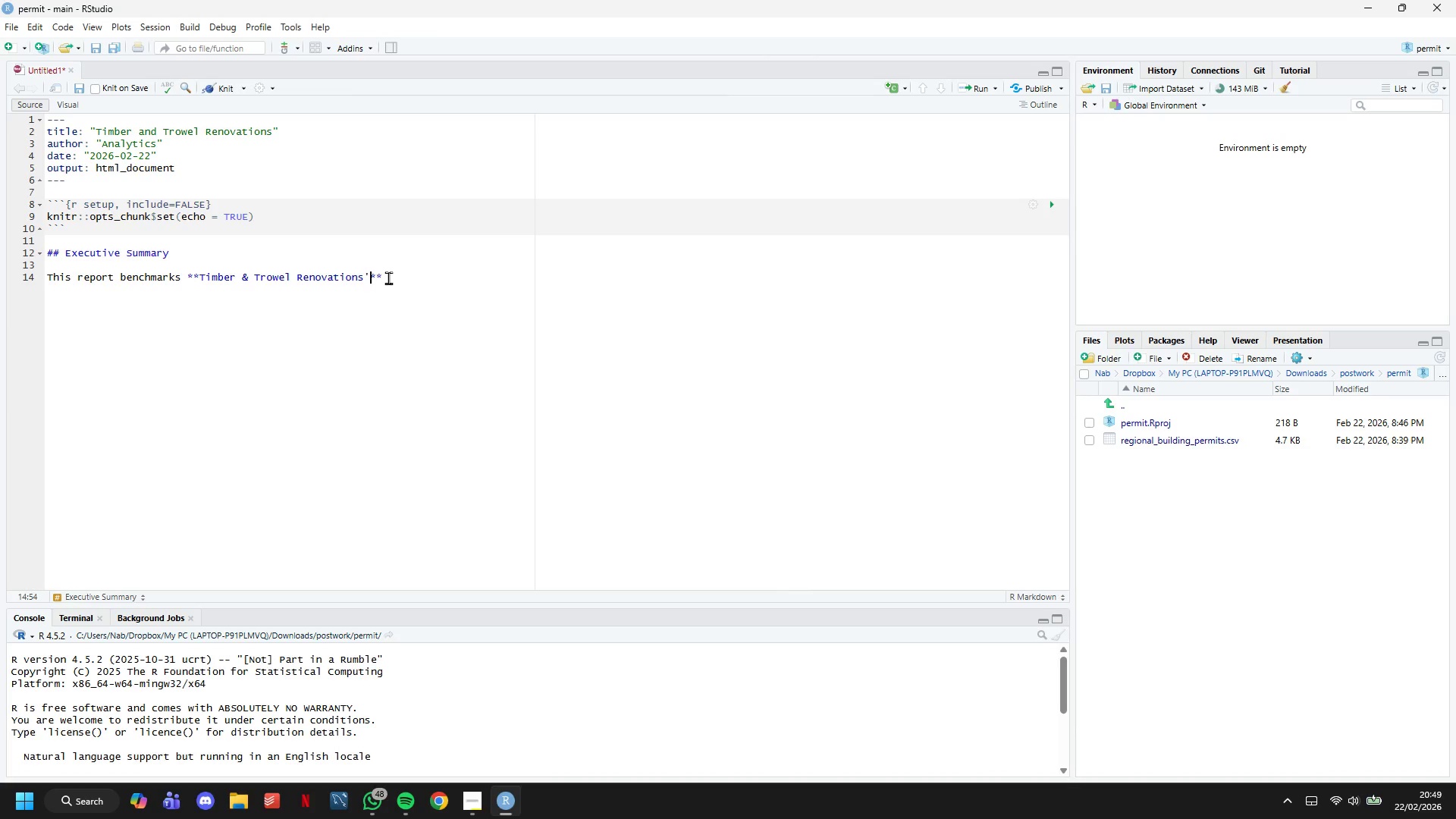 
key(Quote)
 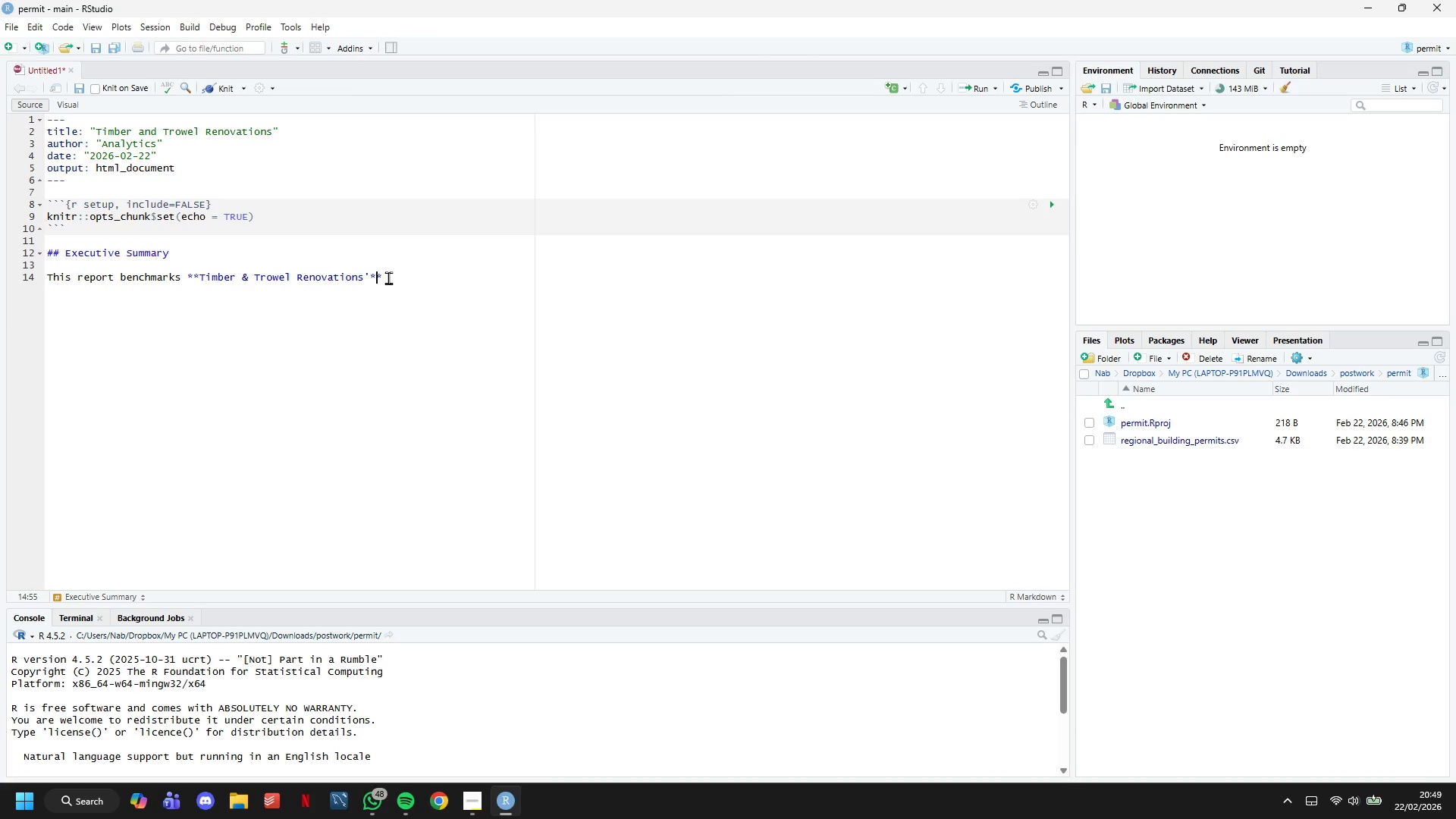 
key(ArrowRight)
 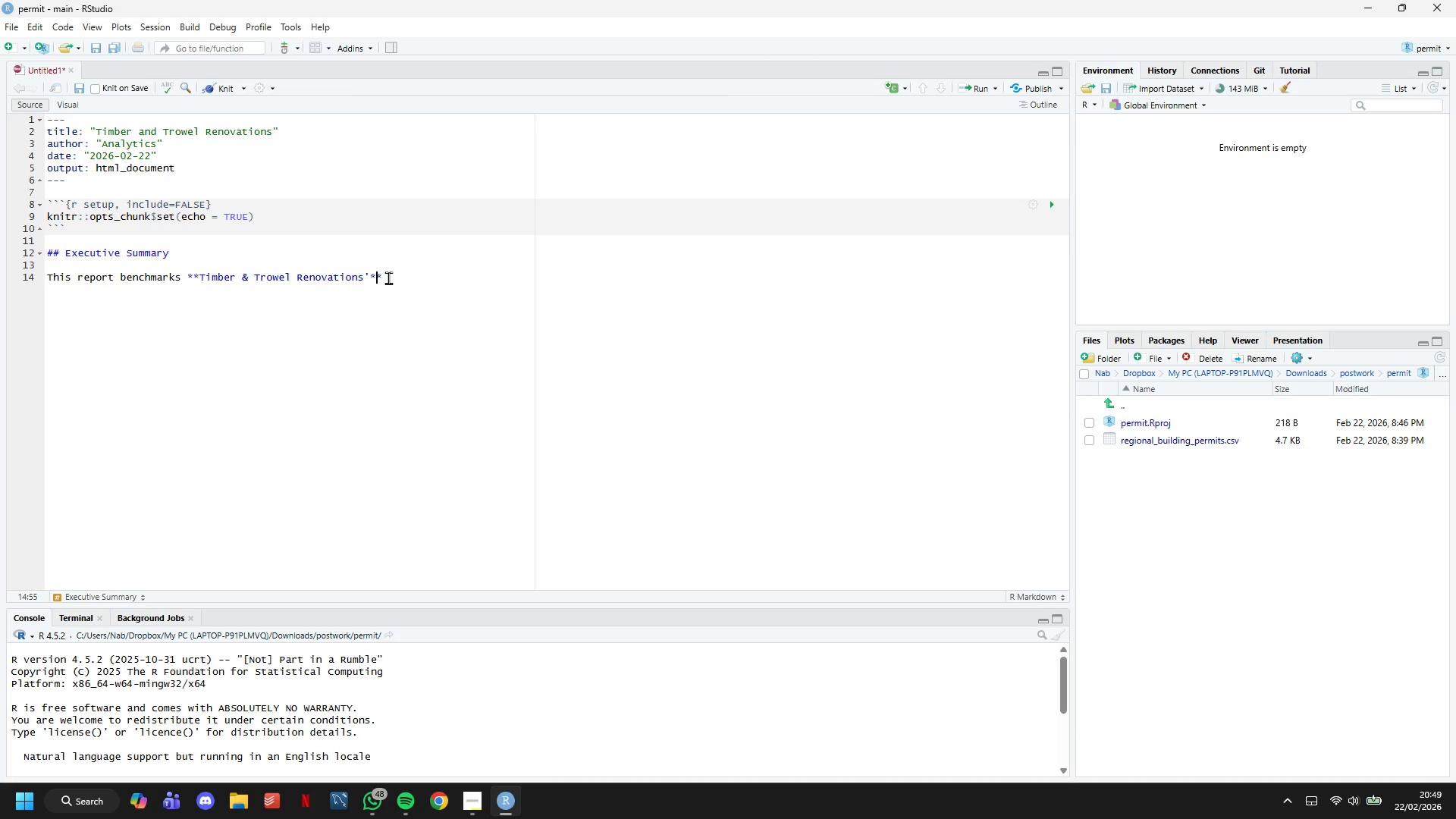 
key(ArrowRight)
 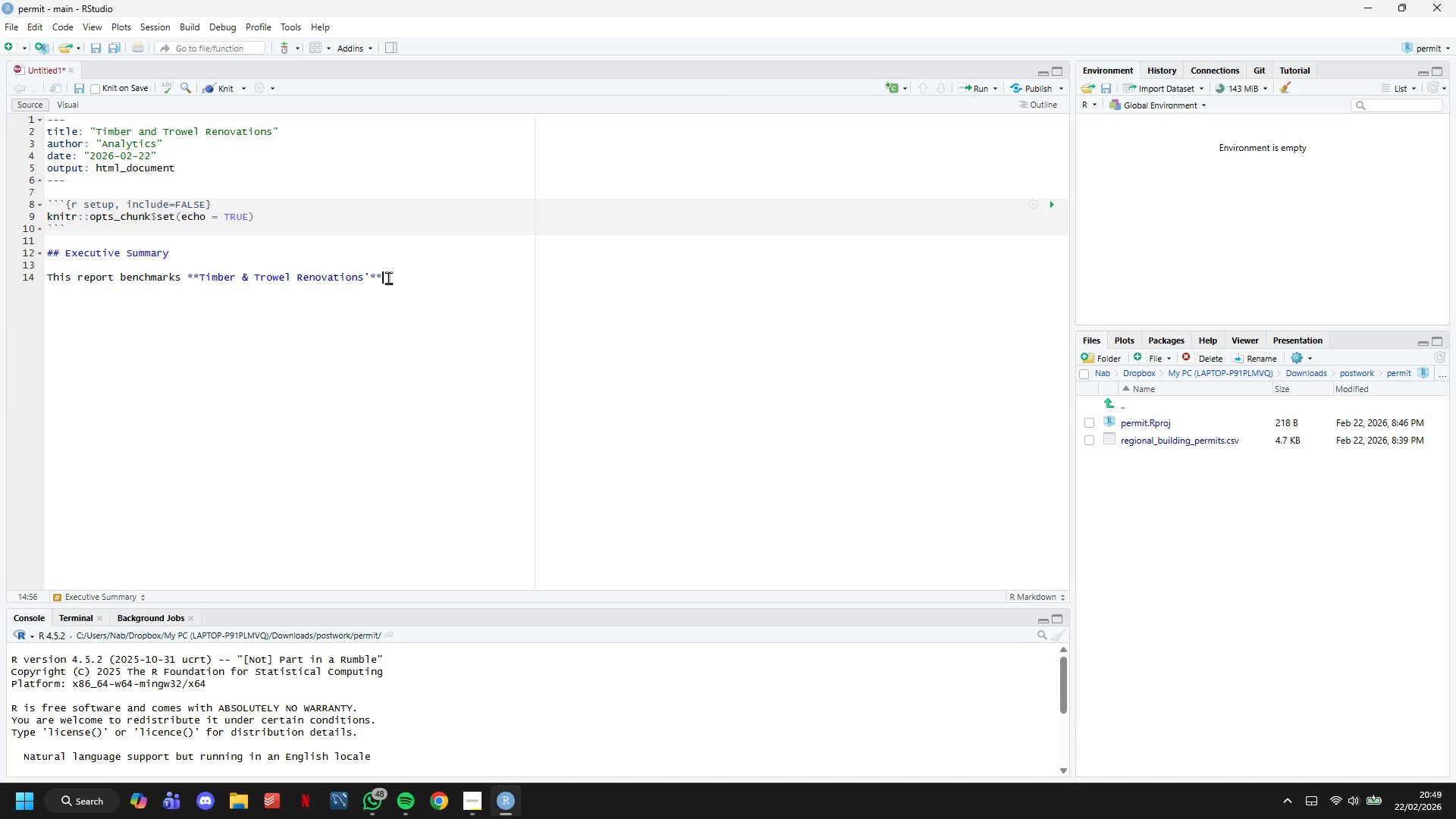 
type( internl)
key(Backspace)
type(an)
key(Backspace)
type(l lead generation performance against border regional construction activity in the Seattle metroplo)
key(Backspace)
key(Backspace)
type(p)
key(Backspace)
type(olitan are.)
 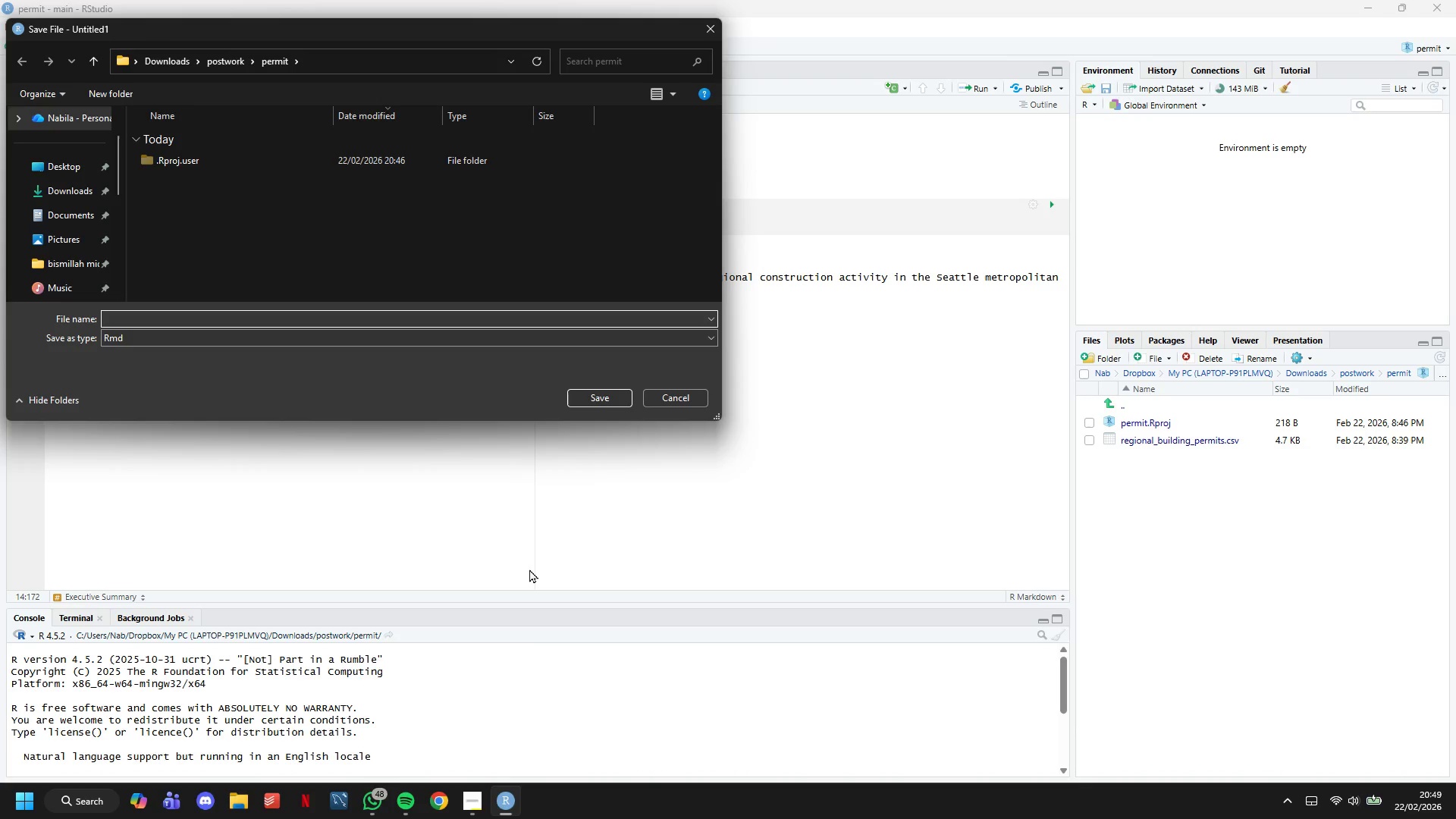 
type(analysis)
 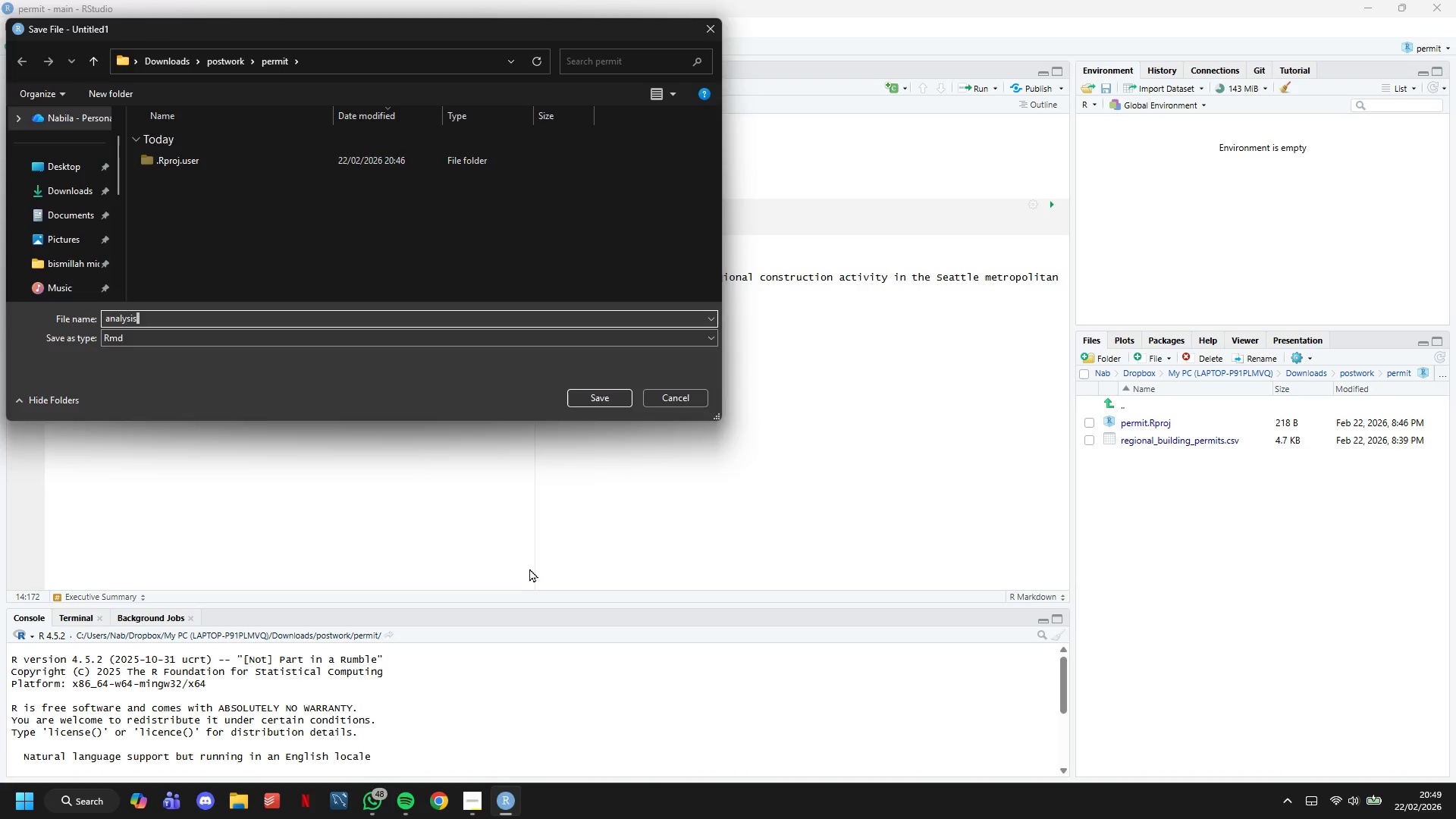 
key(Enter)
 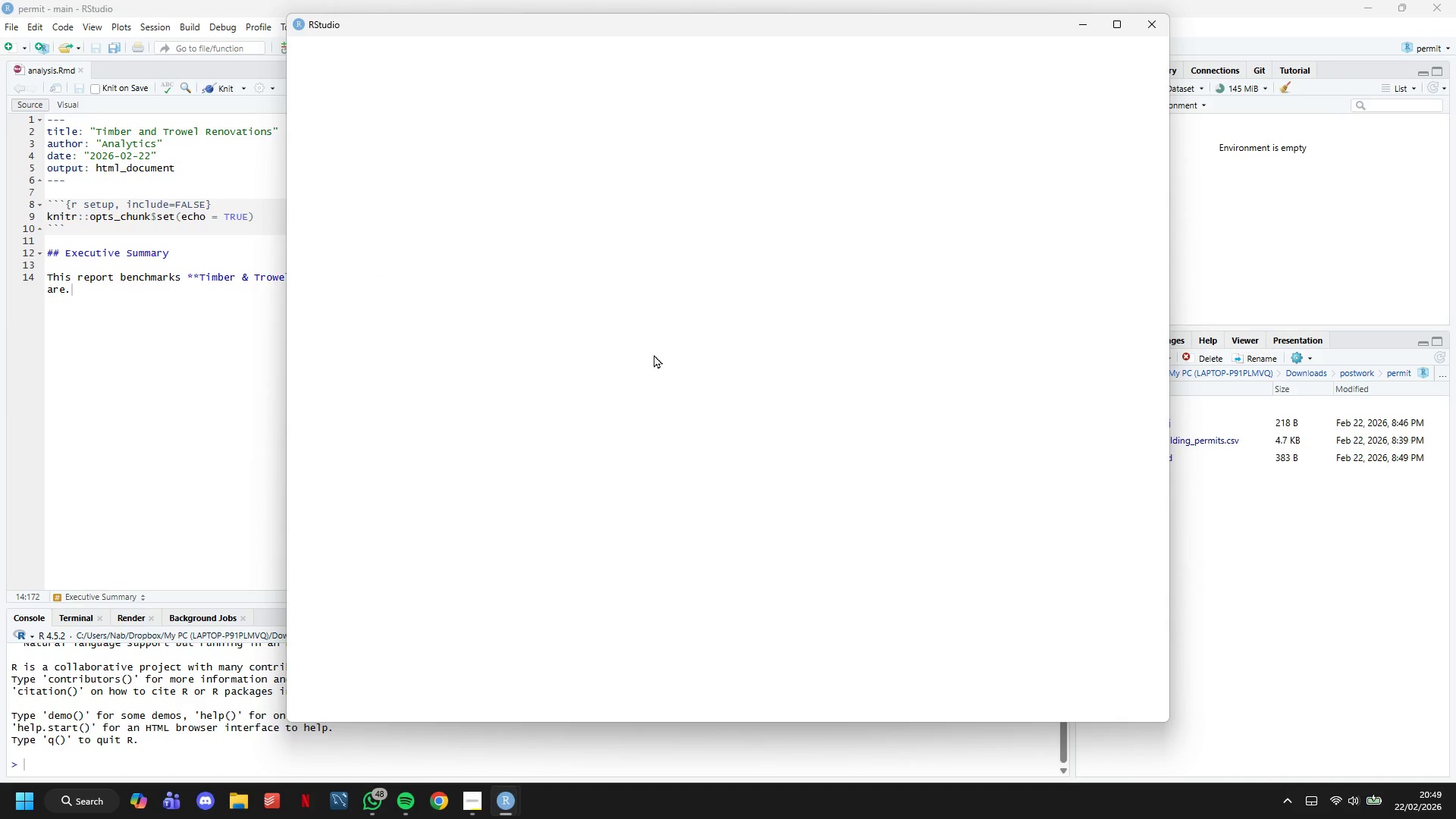 
wait(16.94)
 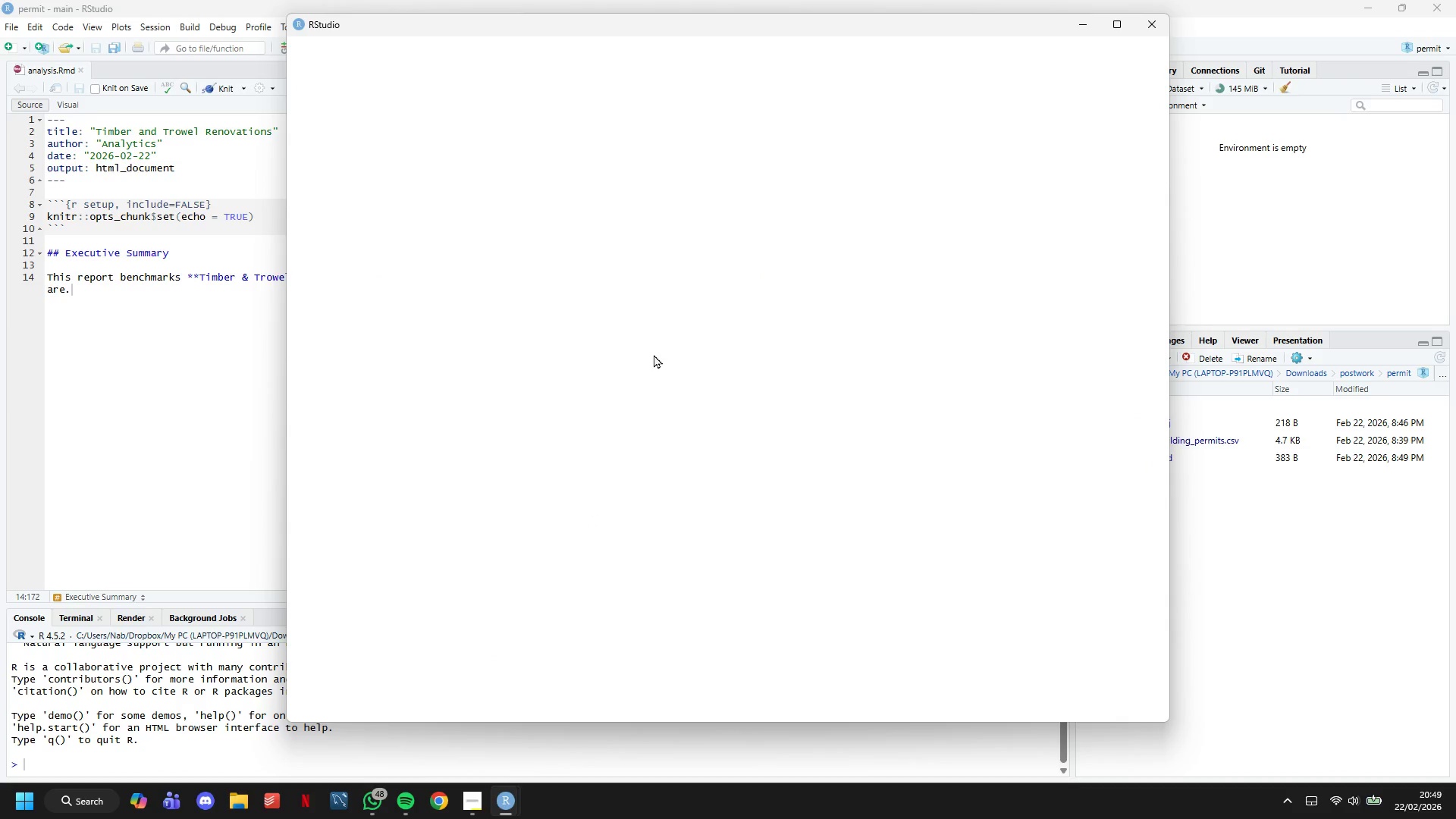 
double_click([353, 88])
 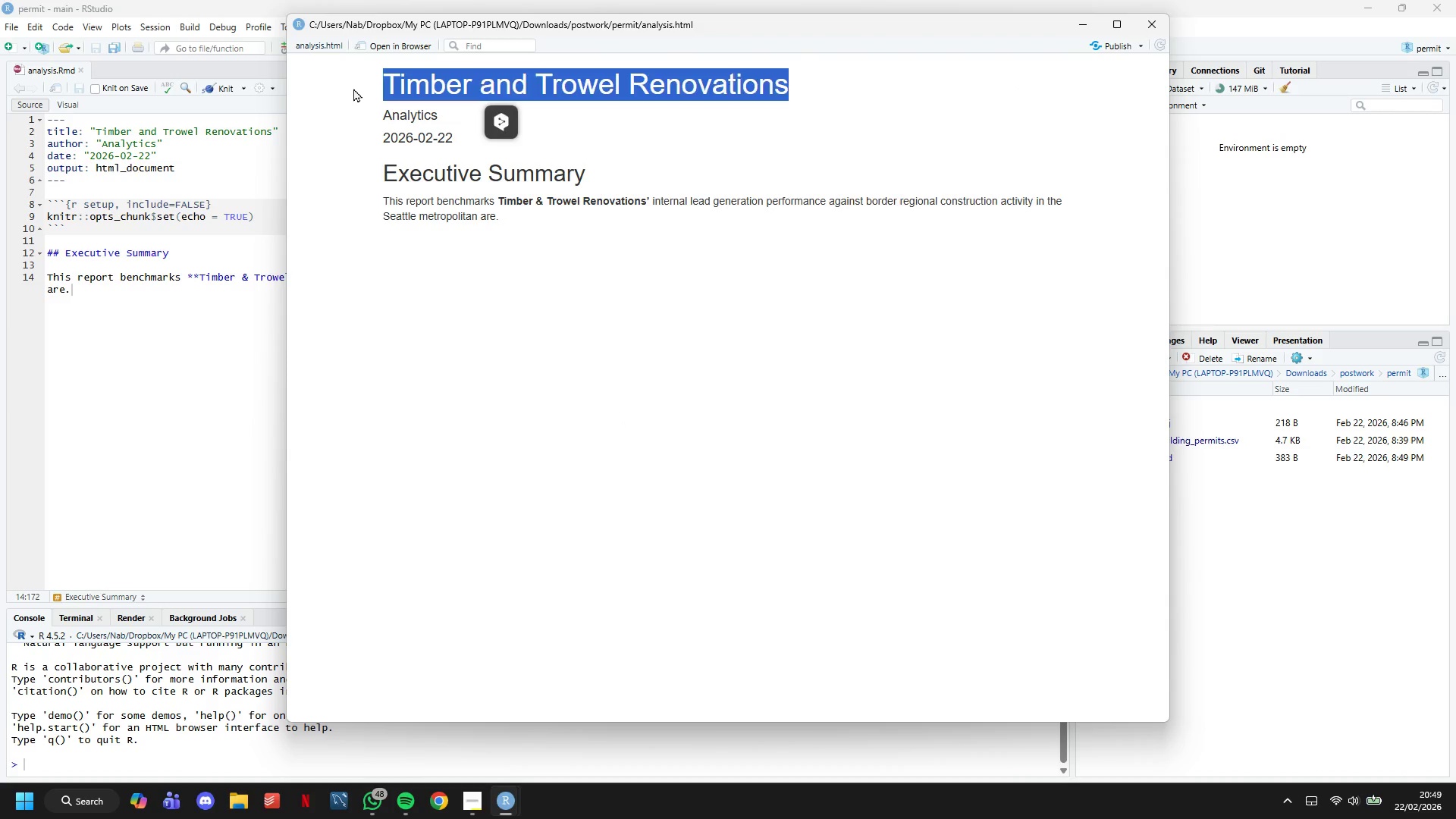 
triple_click([353, 88])
 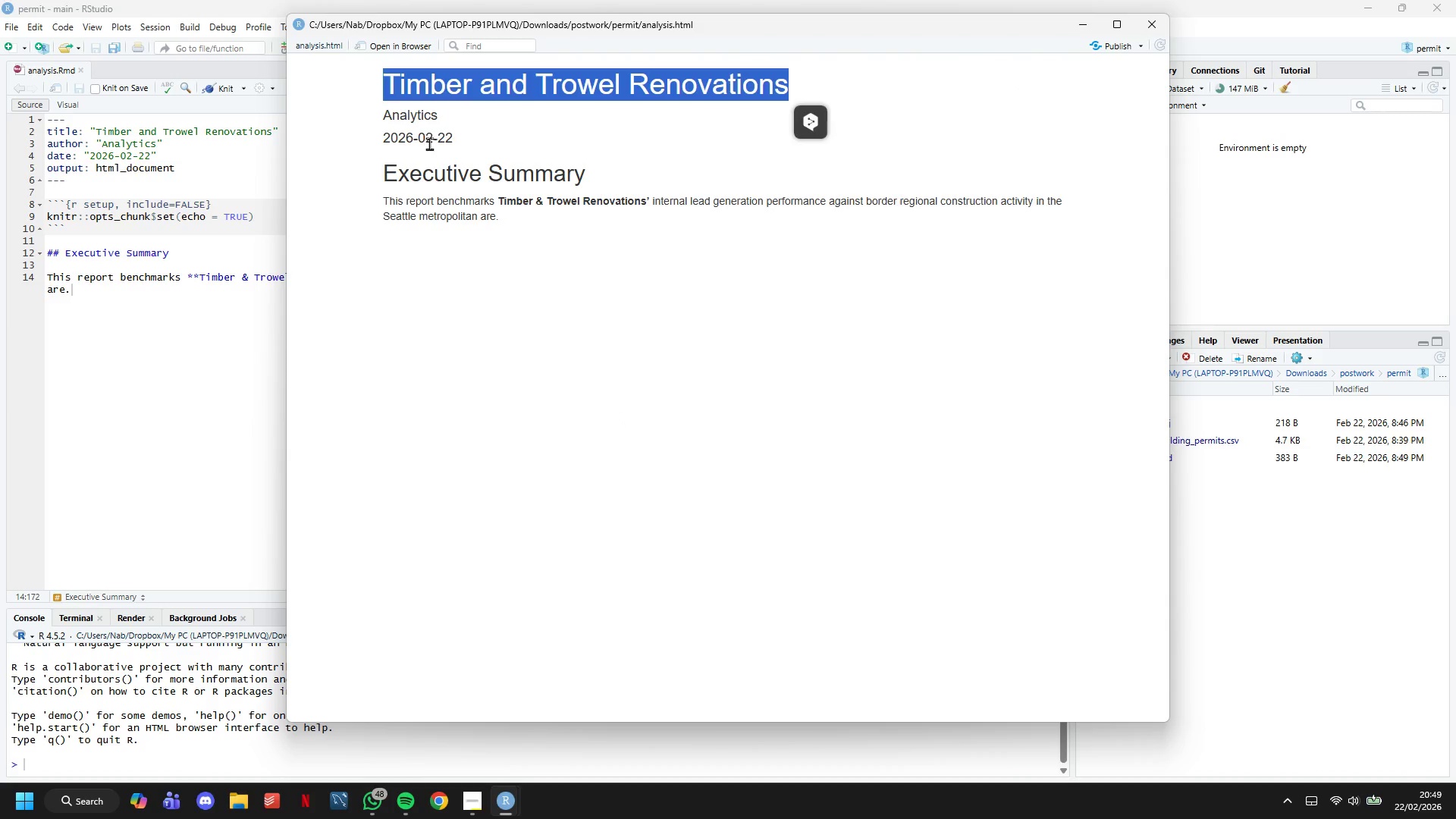 
left_click([429, 147])
 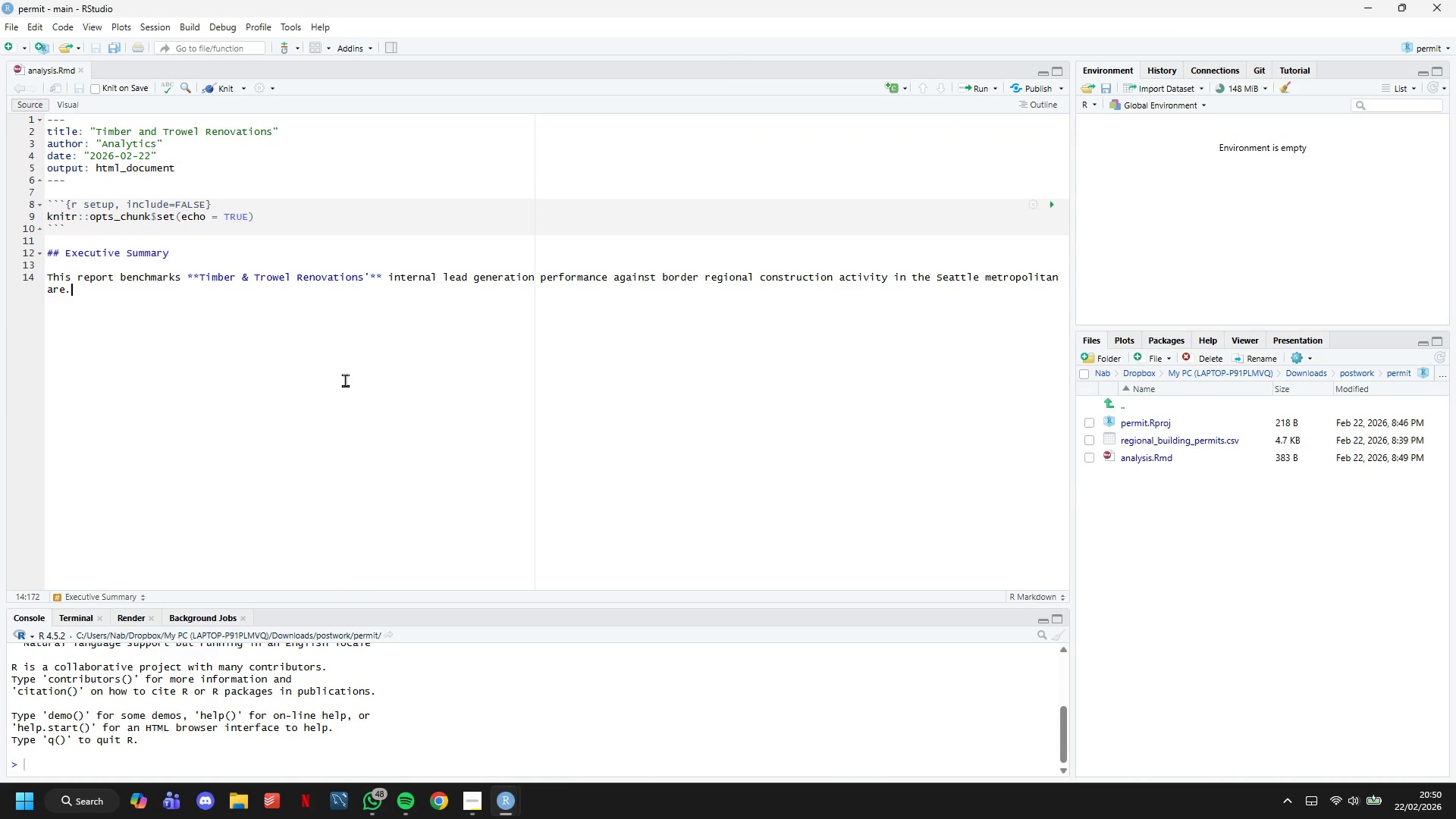 
key(Enter)
 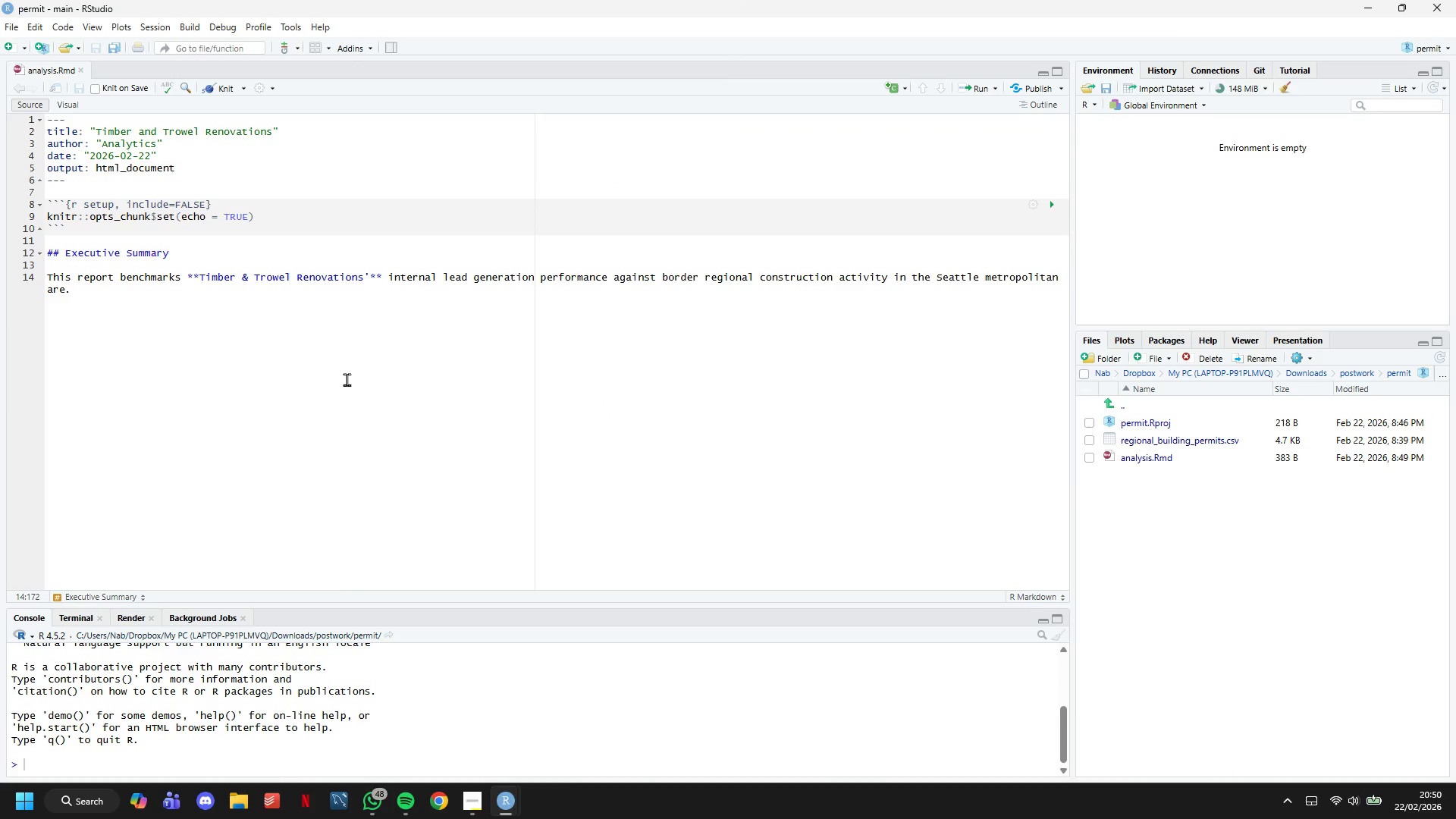 
key(Enter)
 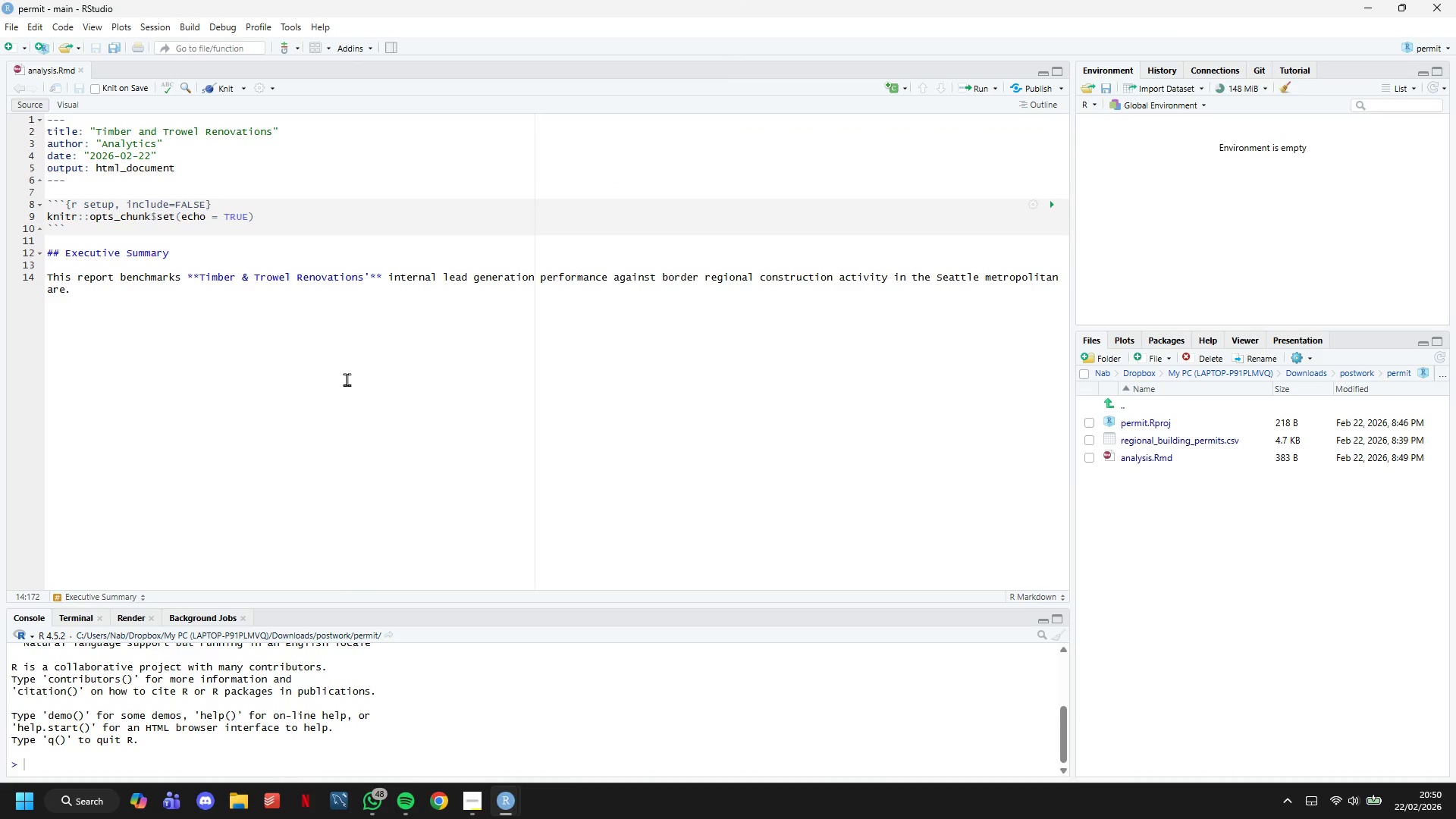 
type(****)
 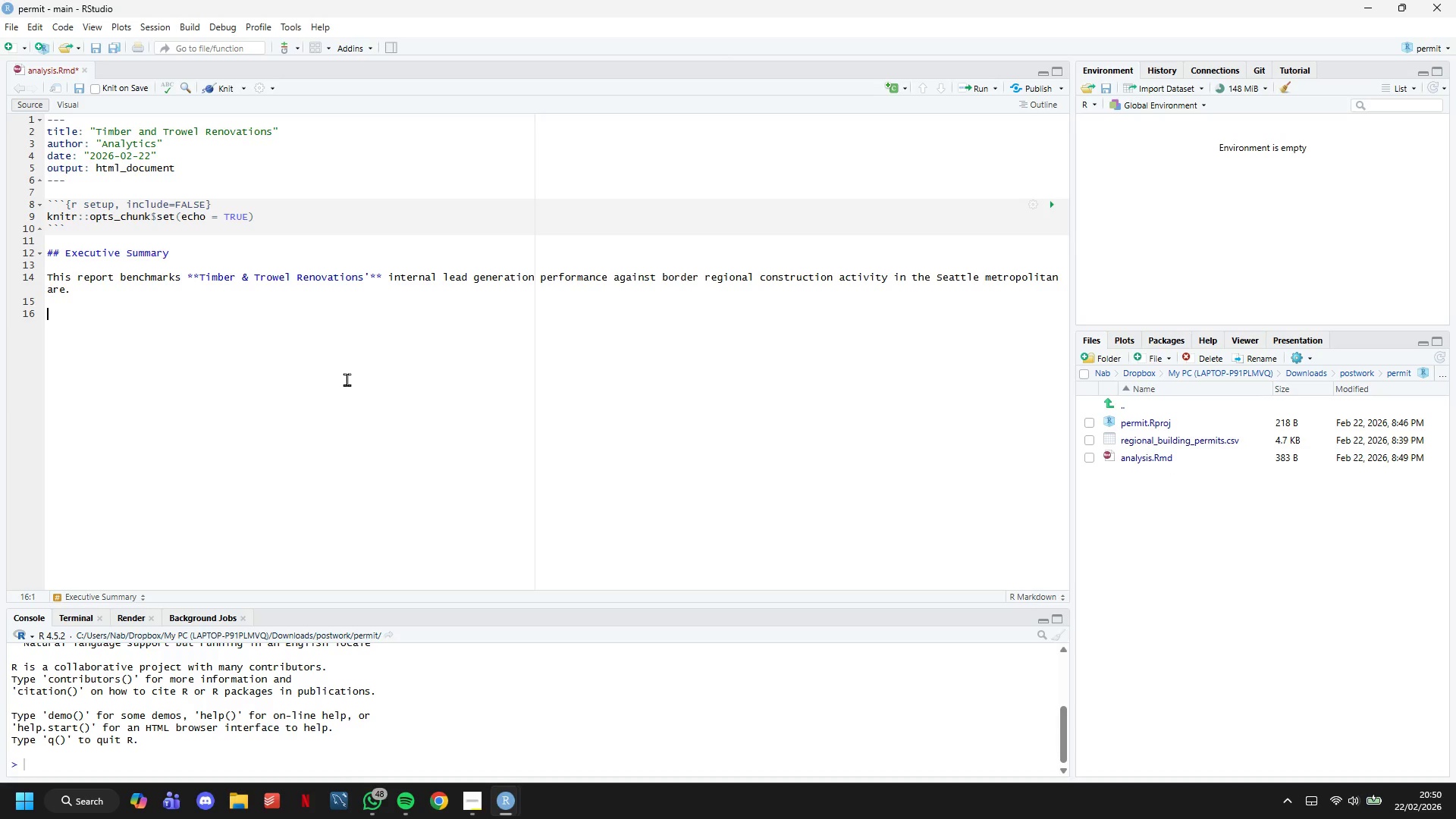 
key(ArrowLeft)
 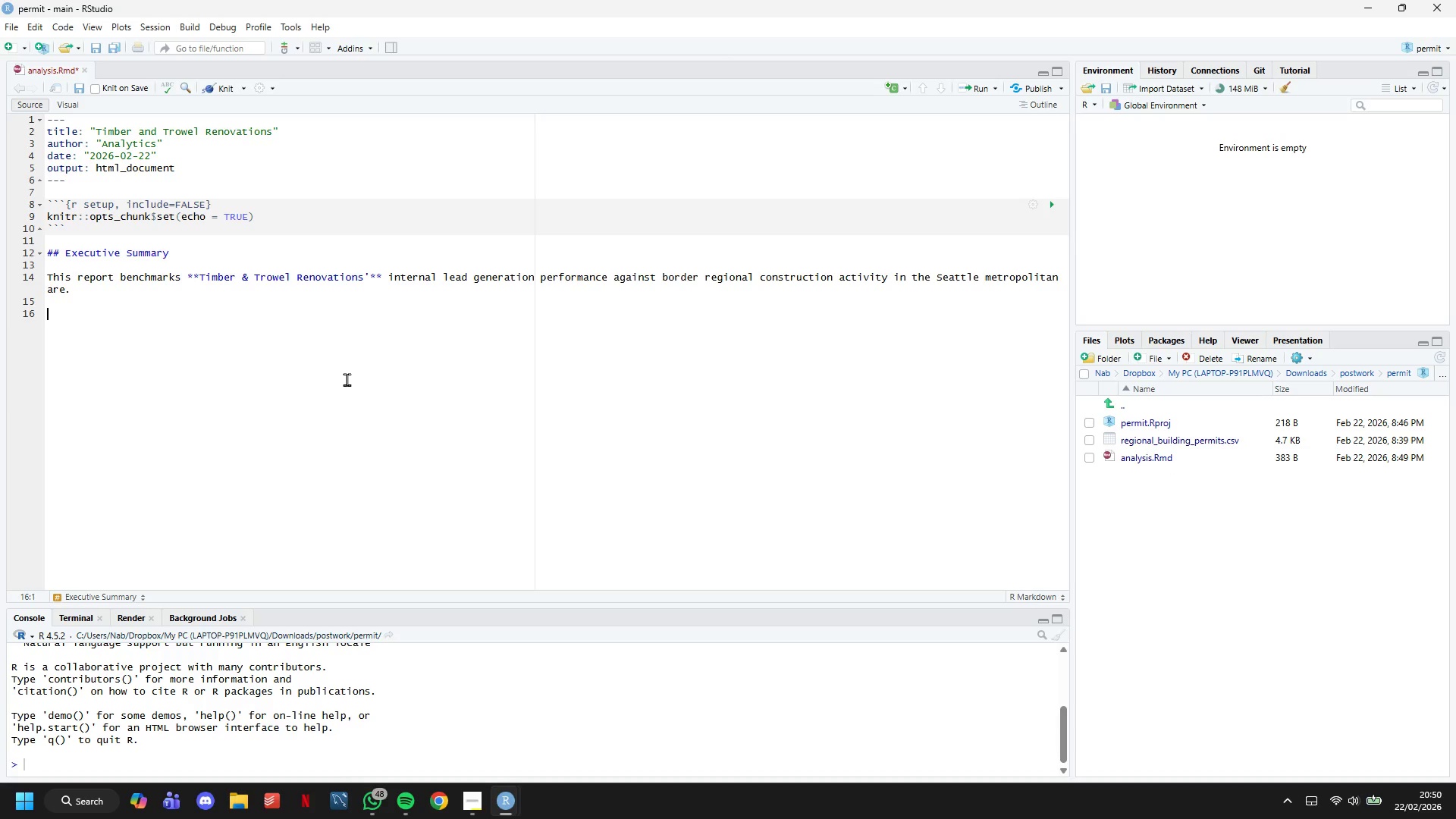 
key(ArrowLeft)
 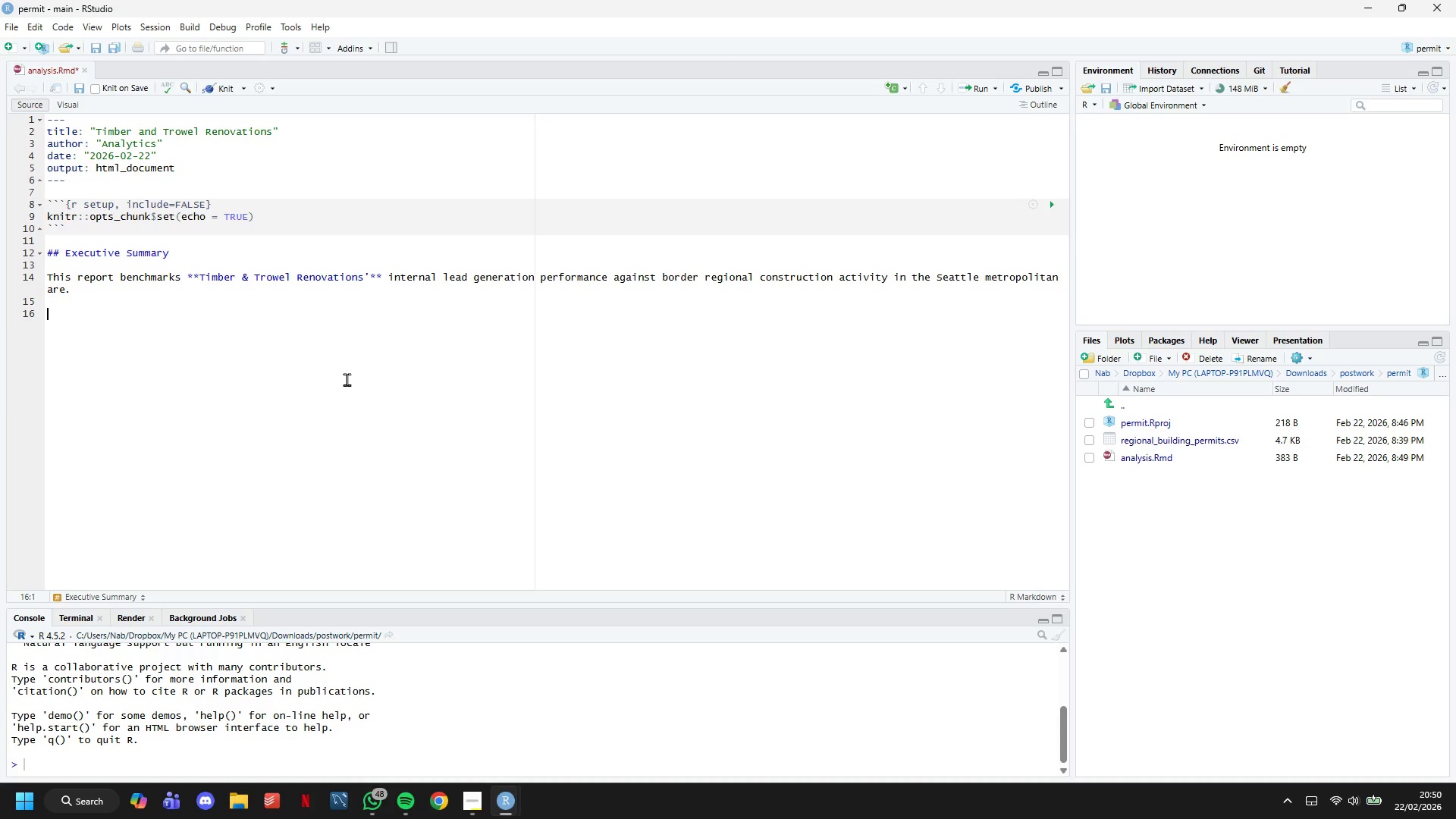 
type(Critical Questu)
key(Backspace)
type(ionL)
key(Backspace)
type(:)
 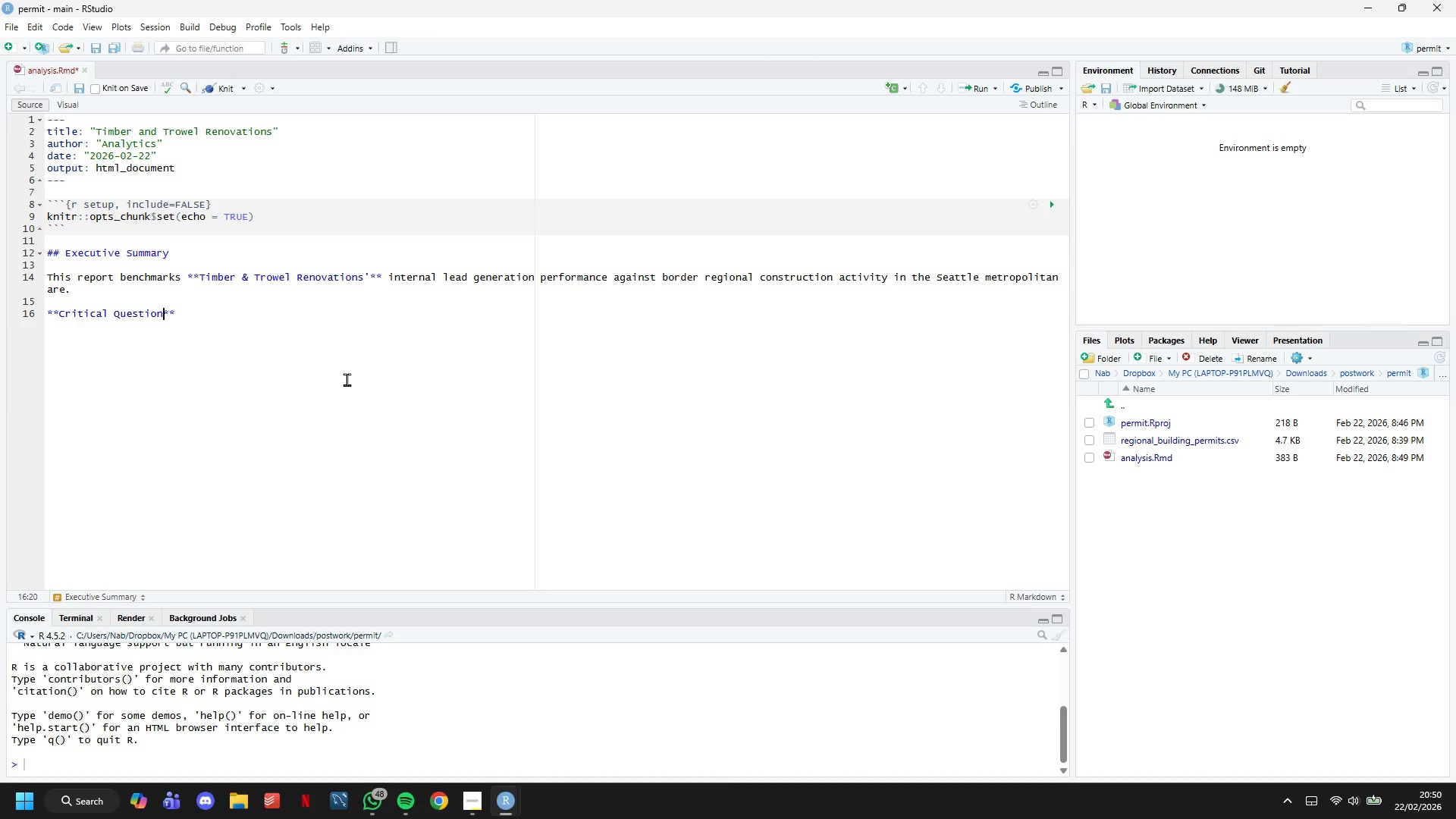 
 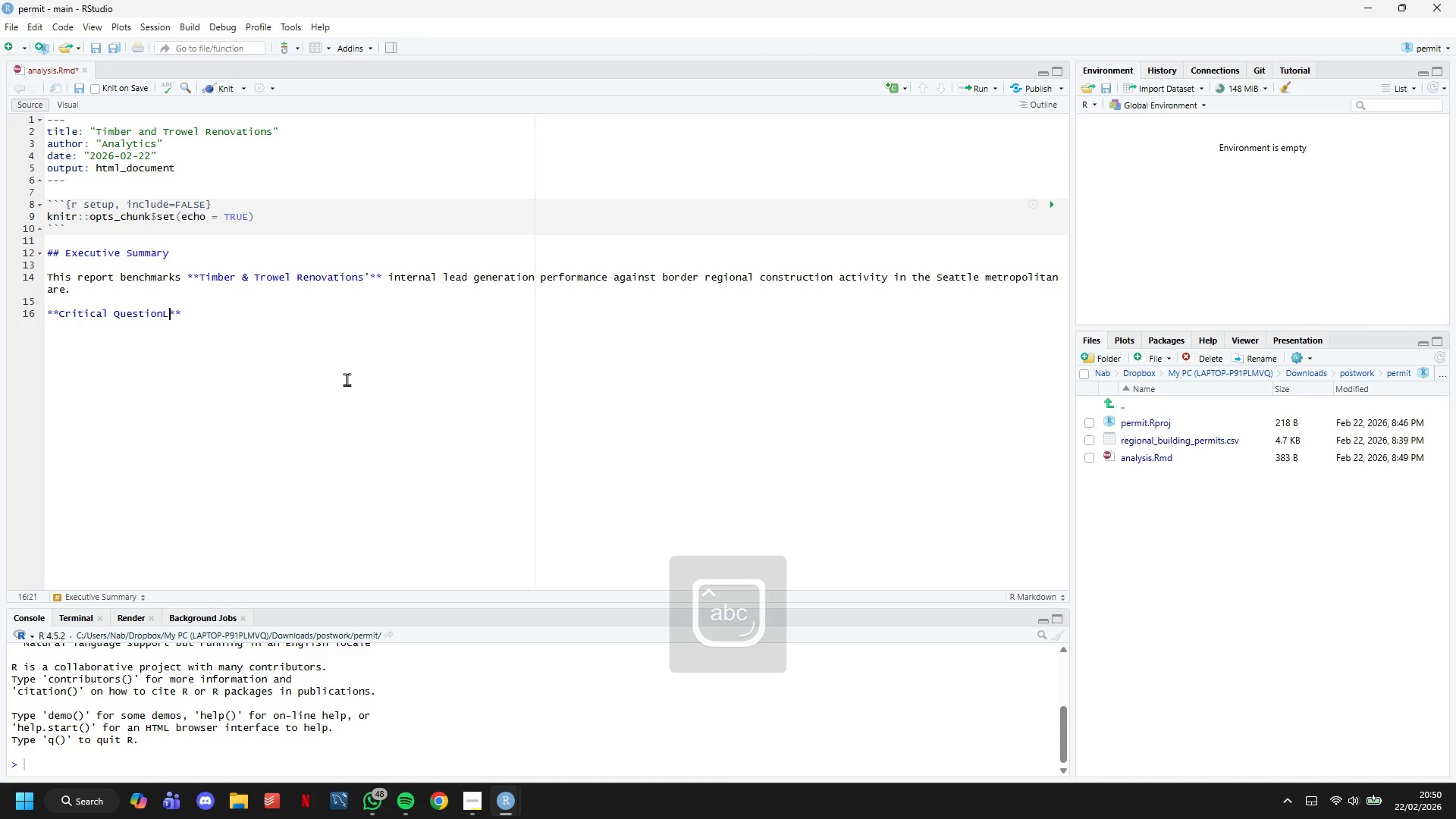 
key(ArrowRight)
 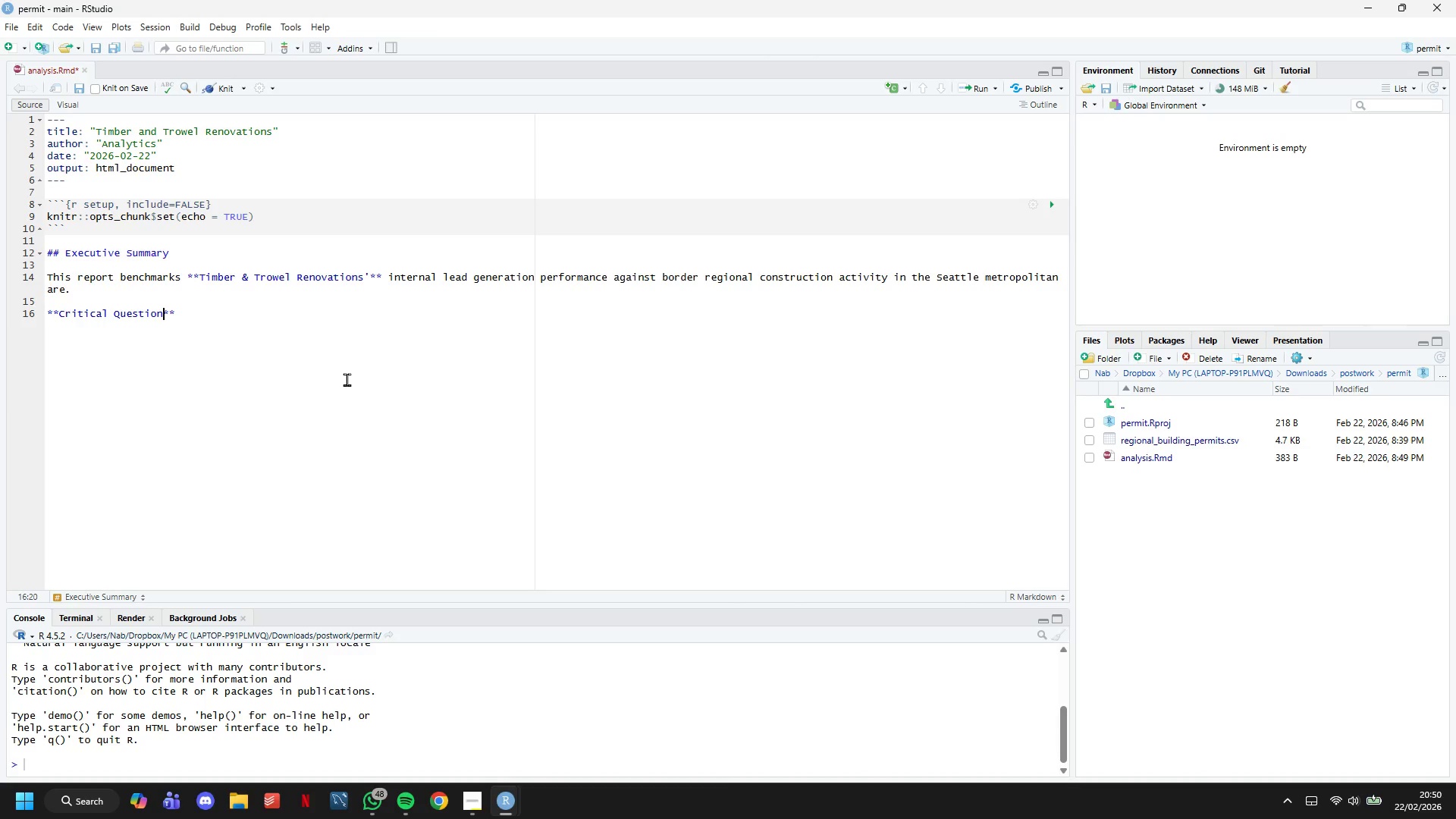 
key(ArrowRight)
 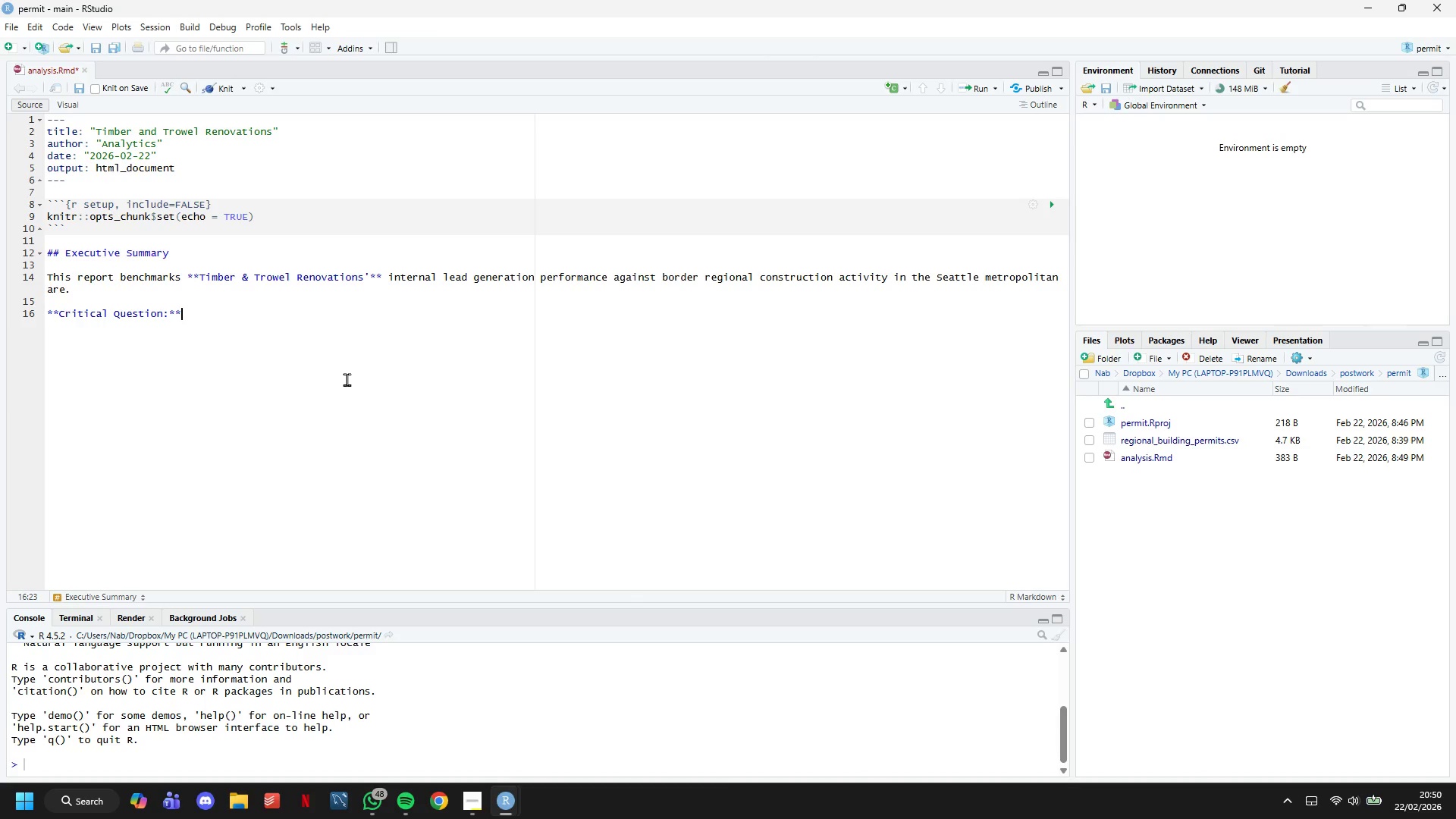 
type( Is our company growing faster that t)
key(Backspace)
key(Backspace)
key(Backspace)
type(n the market, or simply riding a seasonal wave?)
 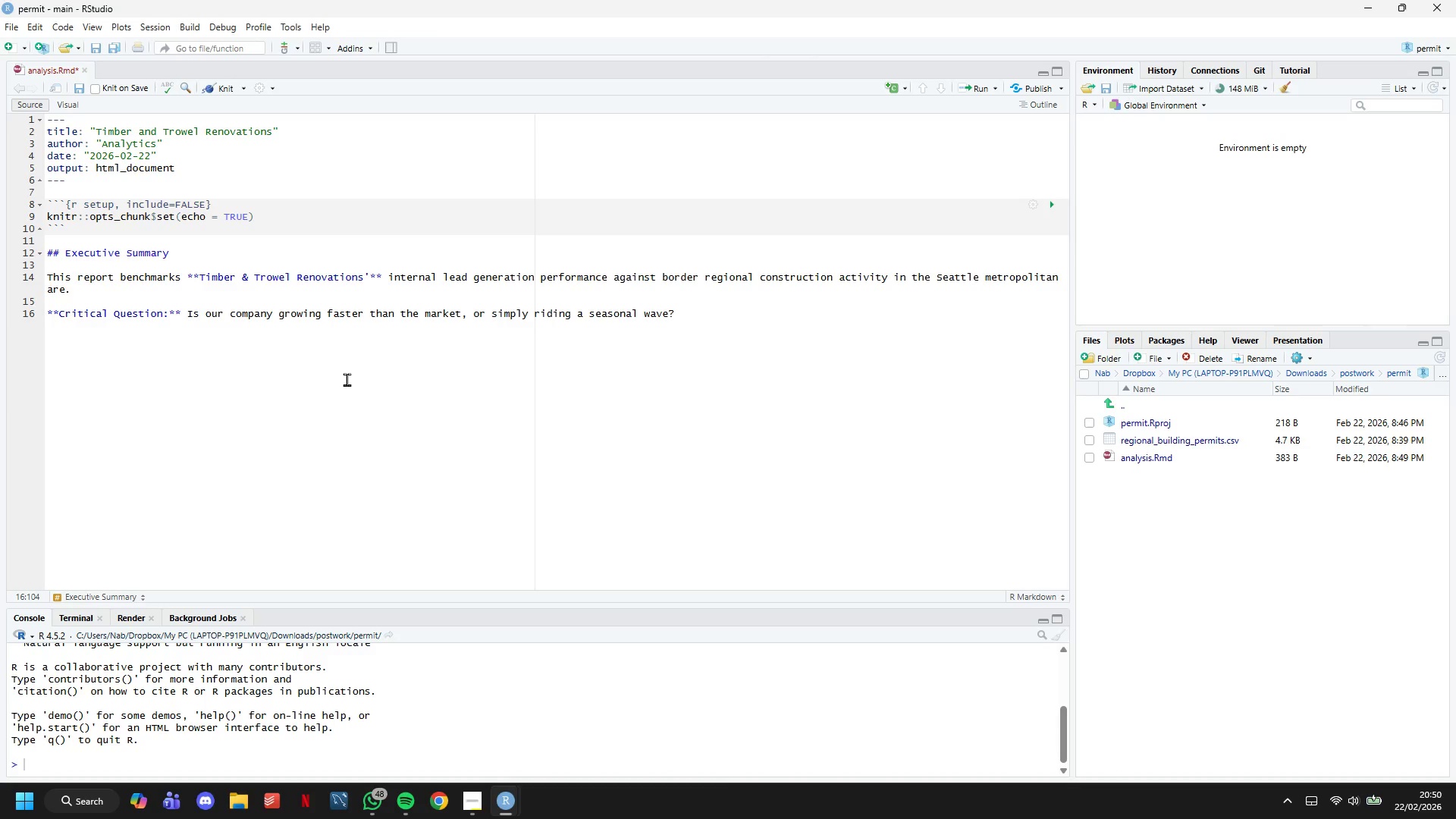 
wait(15.84)
 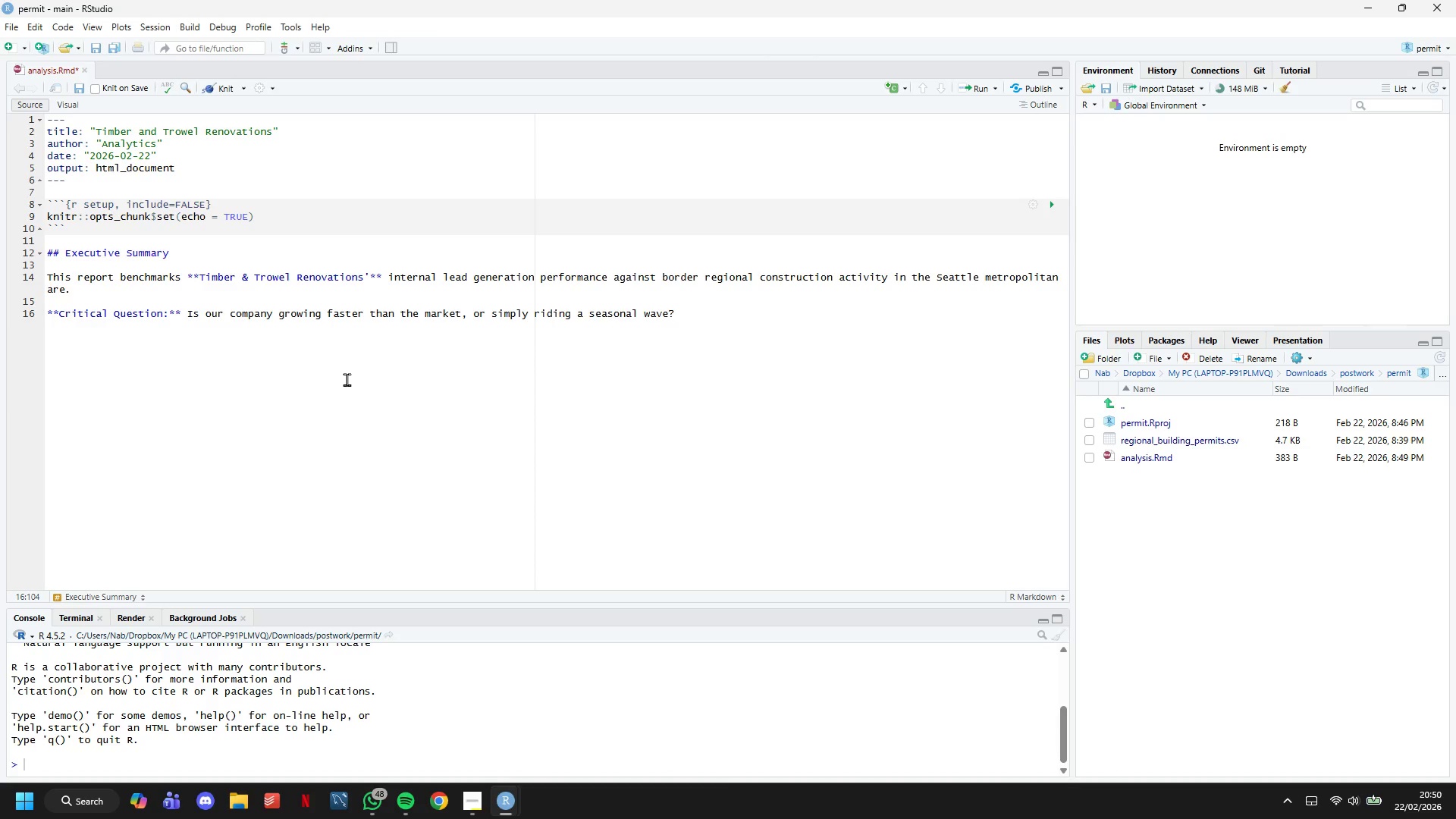 
left_click([240, 167])
 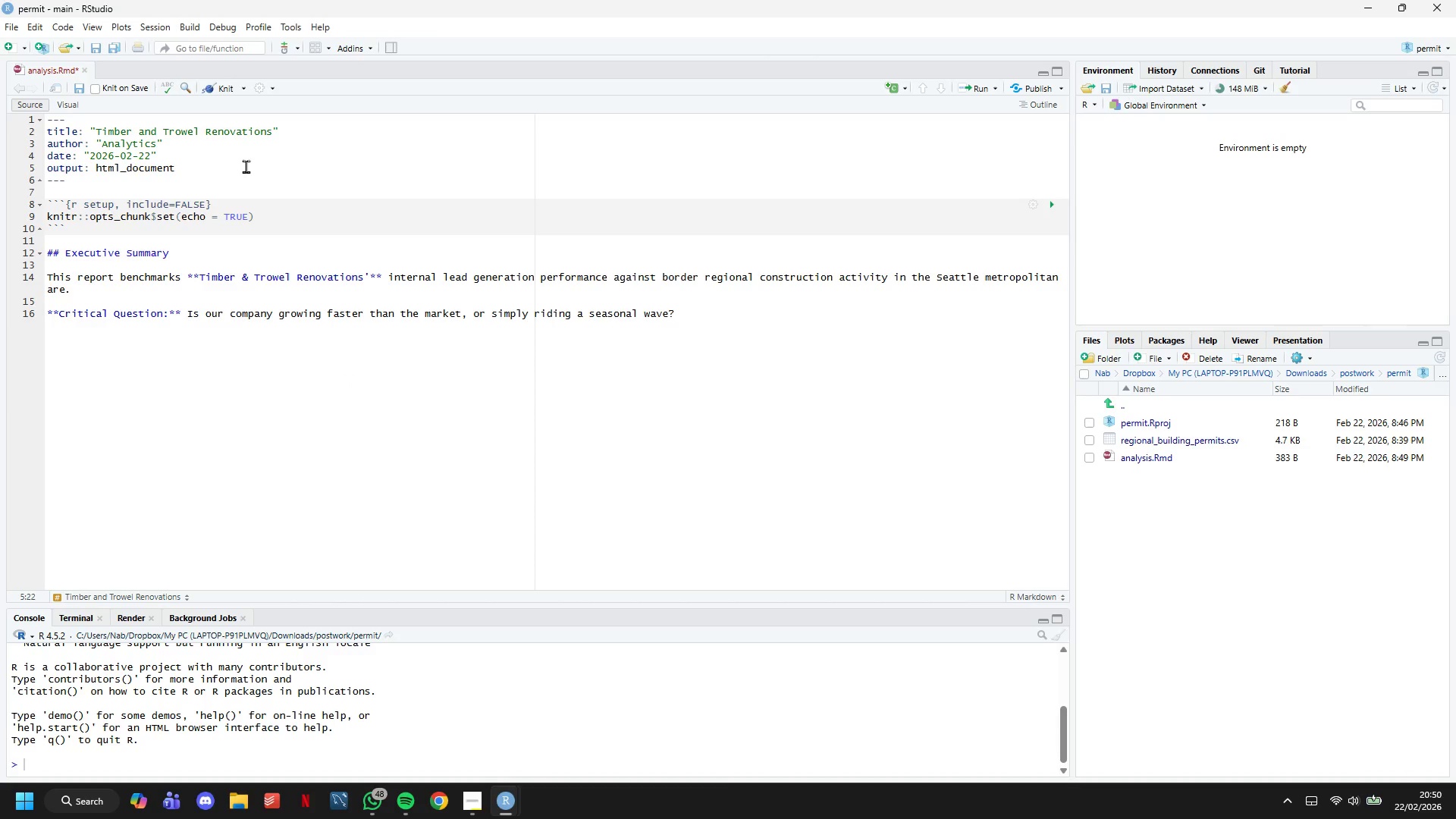 
key(Shift+Semicolon)
 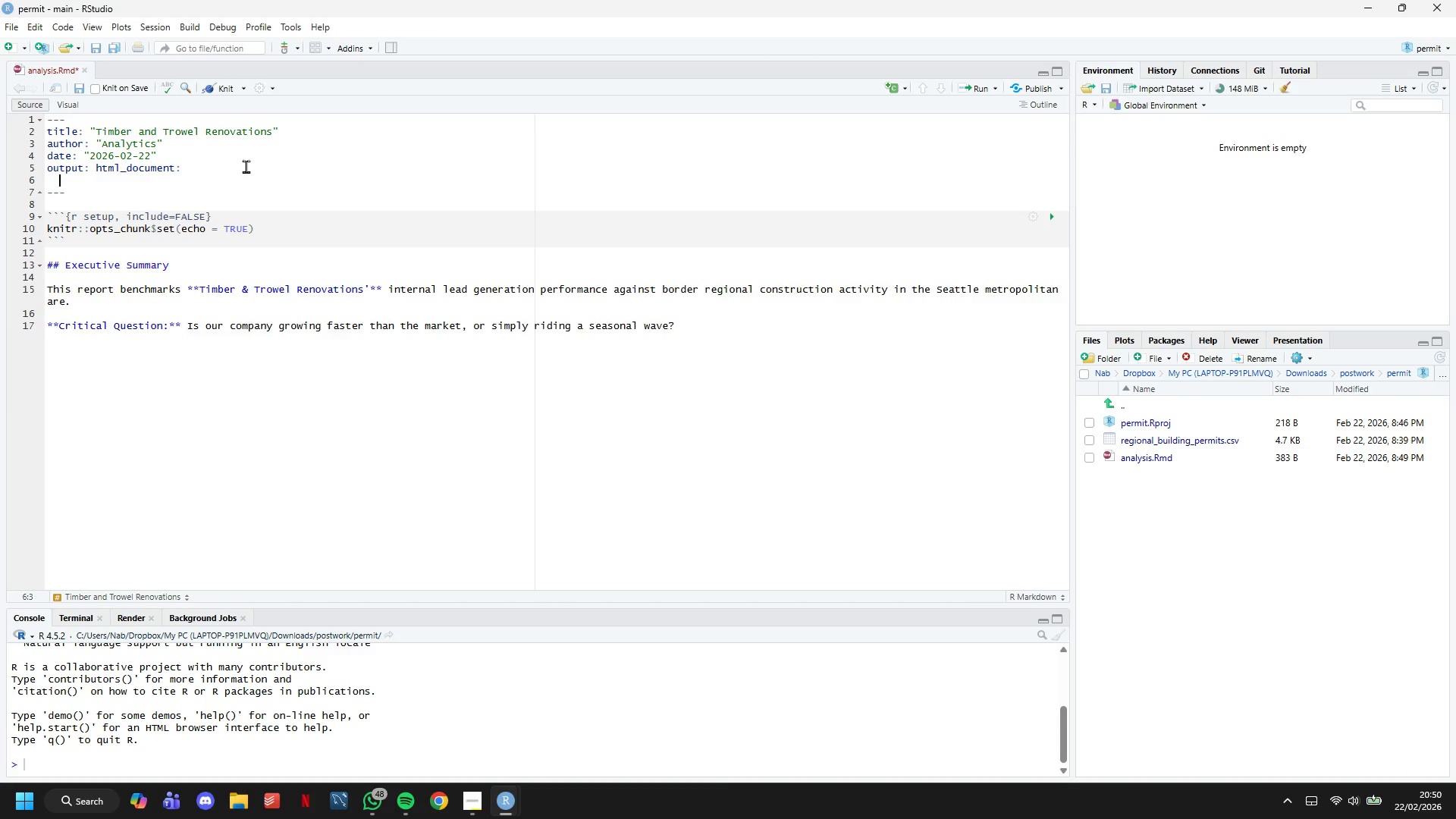 
key(Enter)
 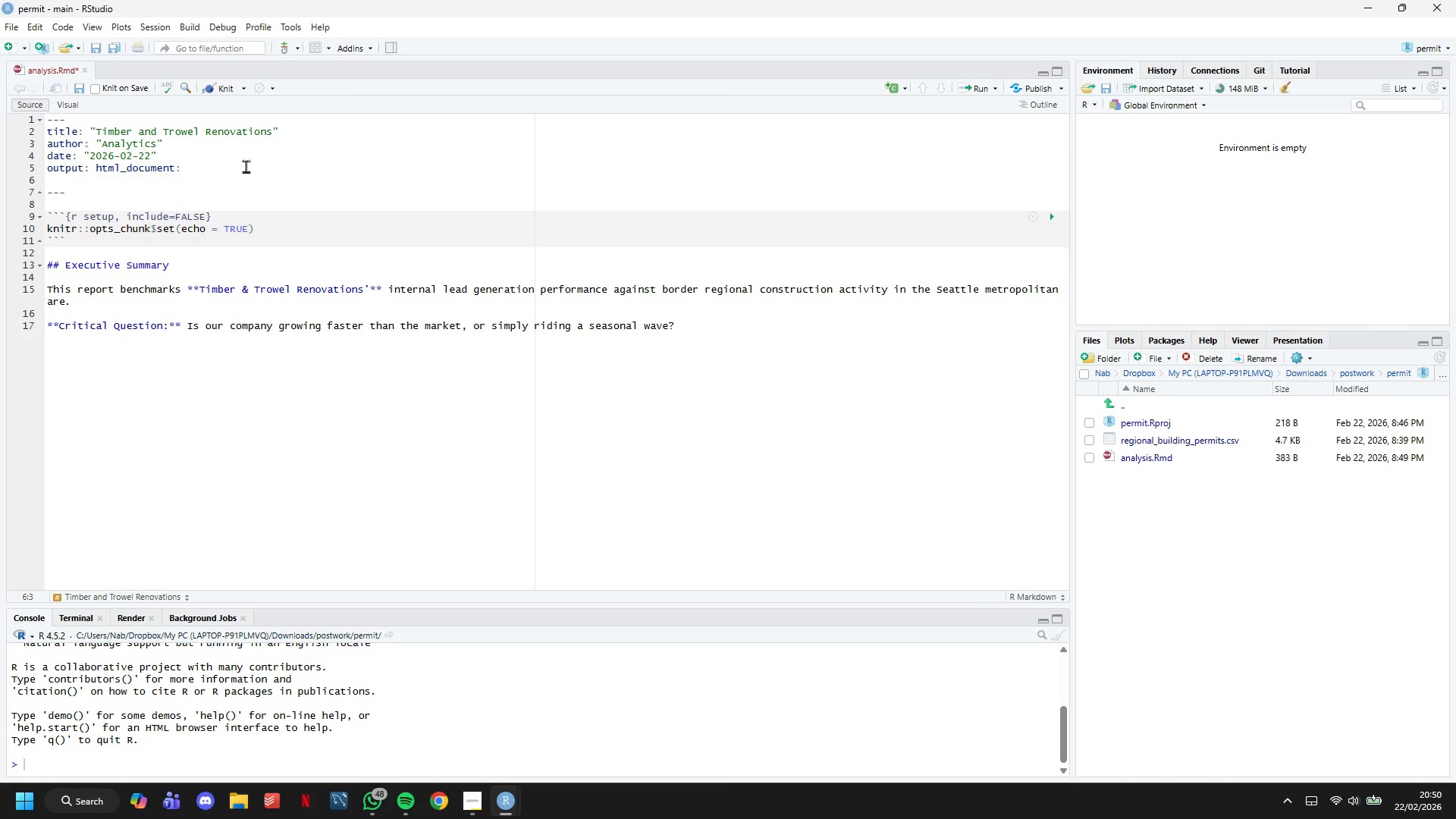 
type(to)
 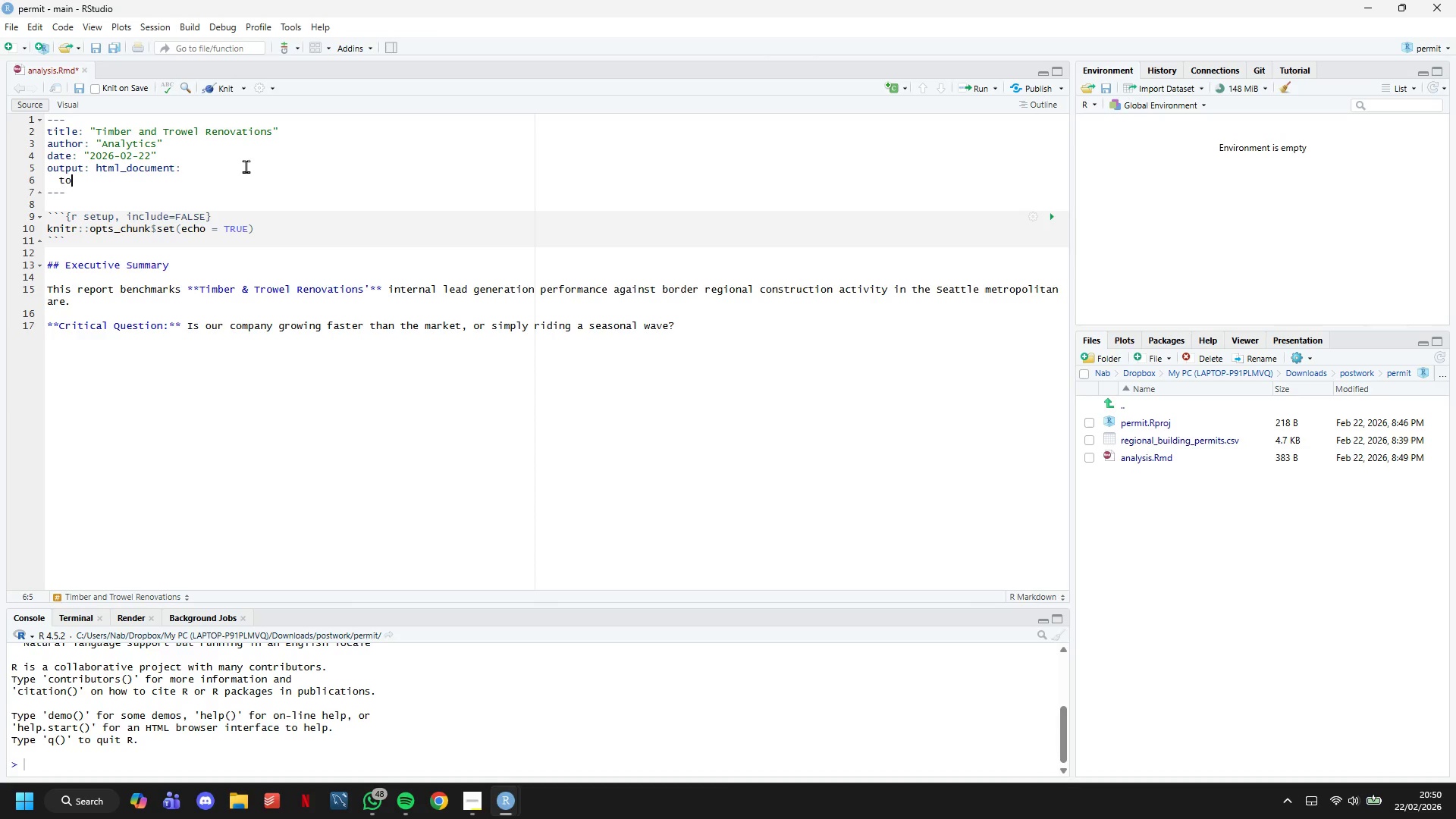 
key(ArrowUp)
 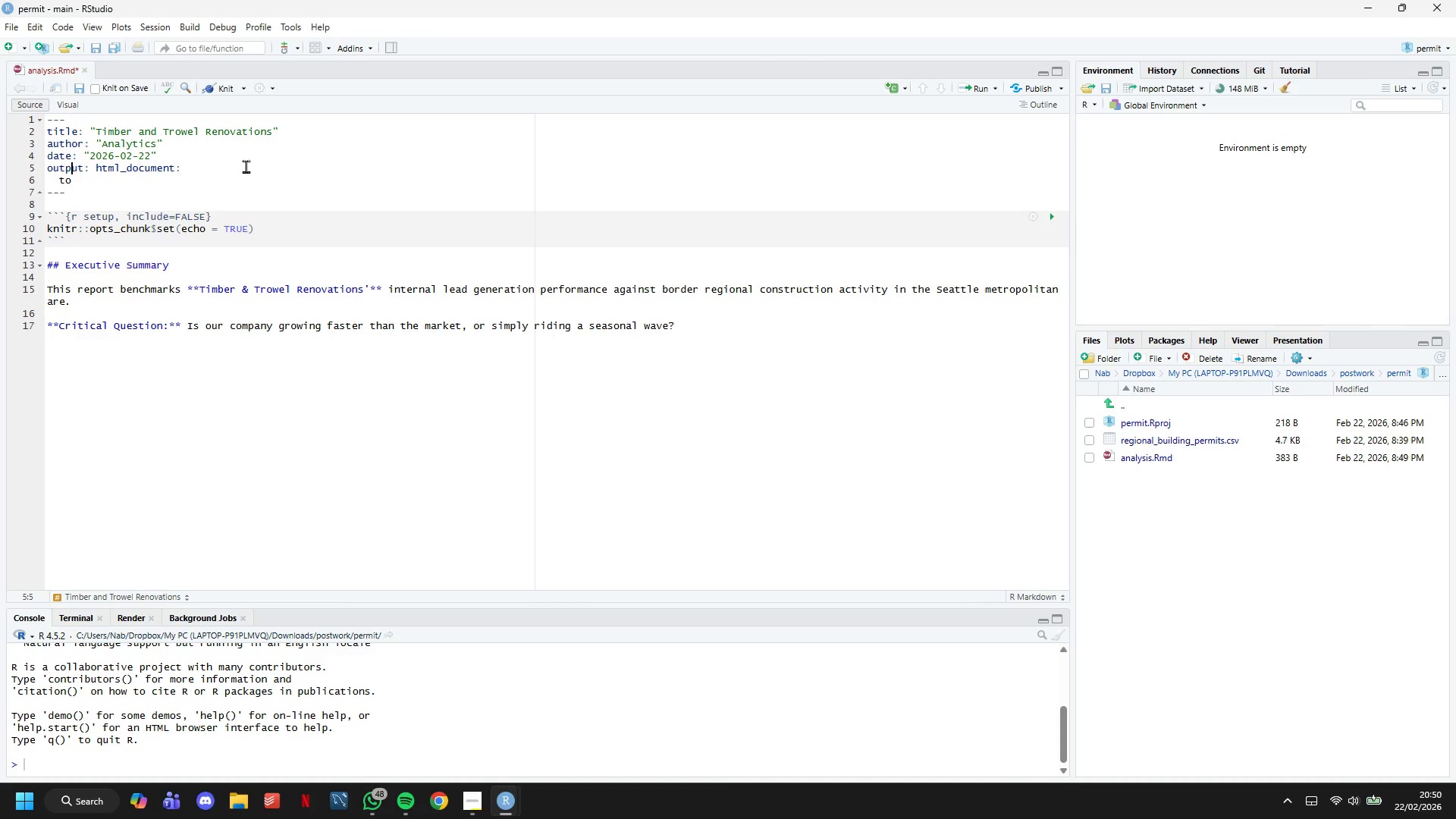 
key(ArrowRight)
 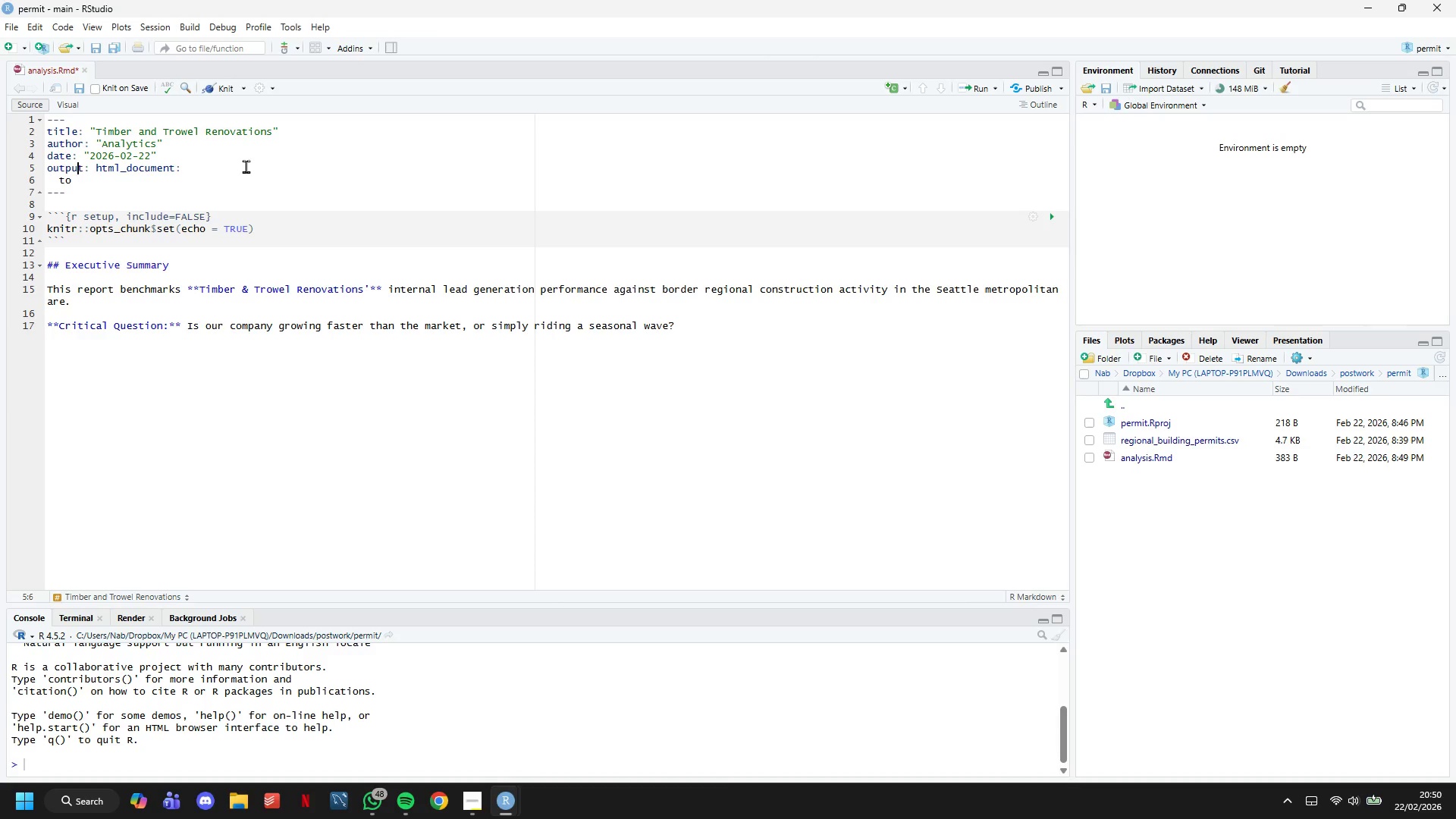 
key(ArrowRight)
 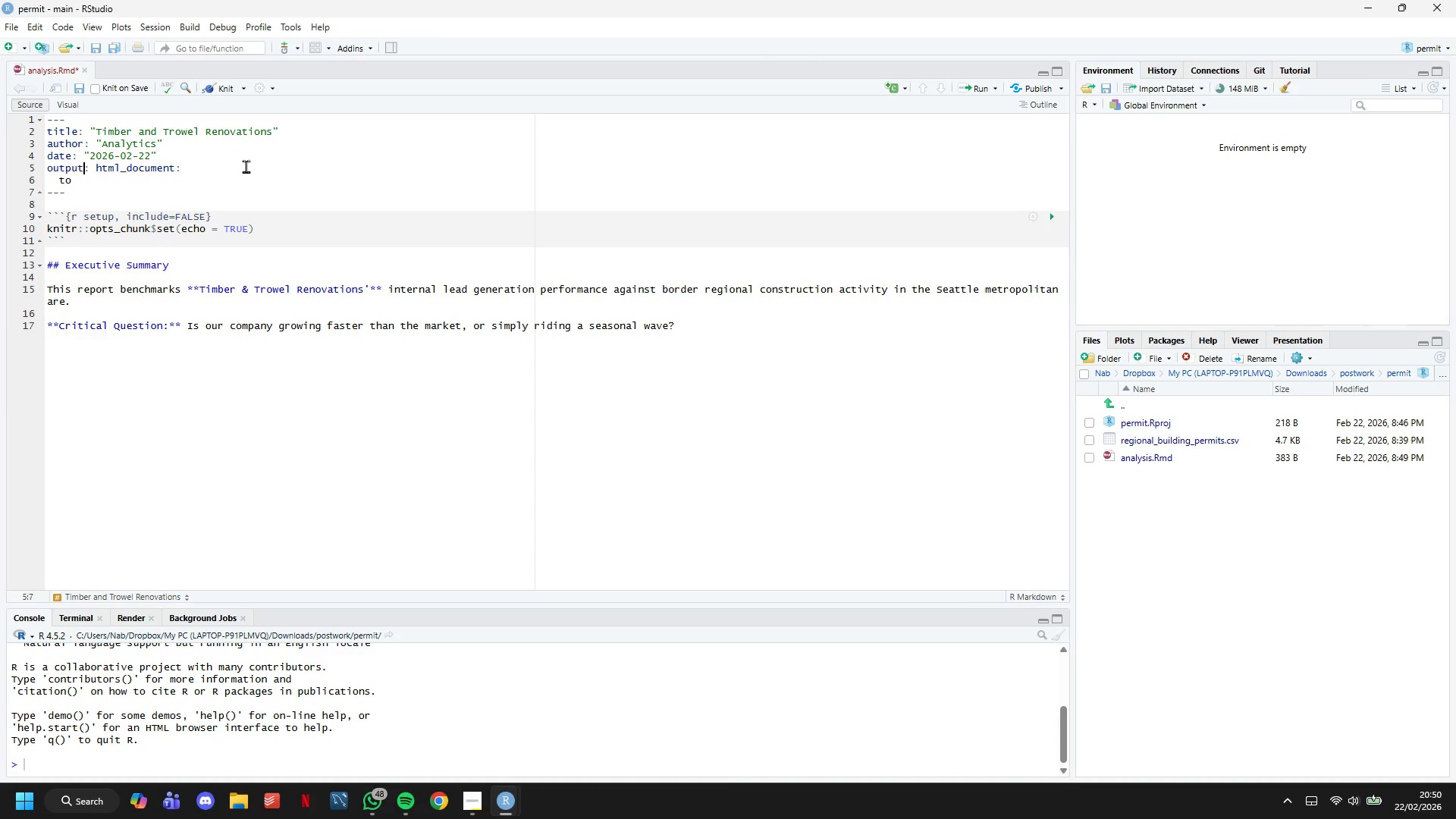 
key(ArrowRight)
 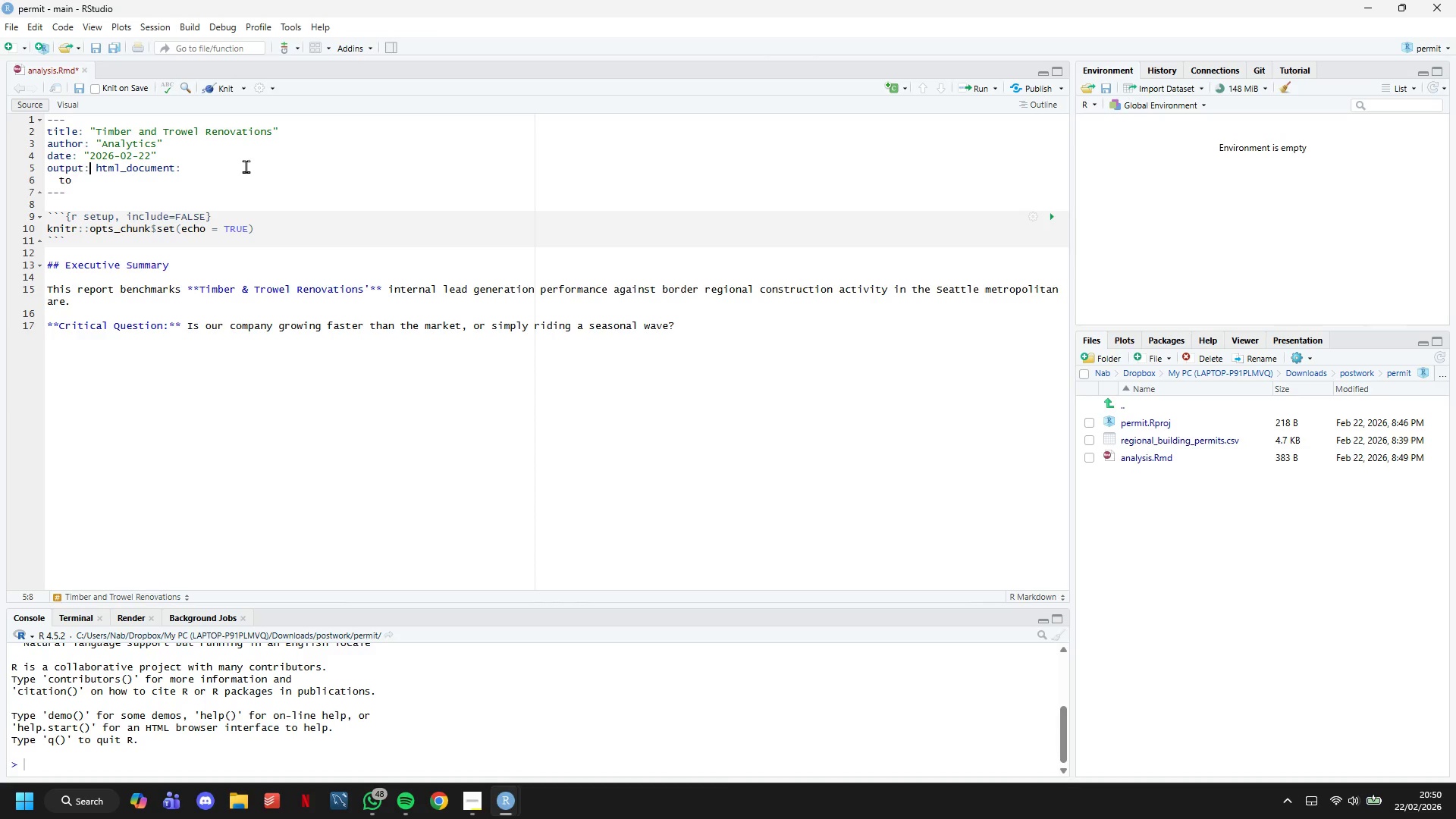 
key(ArrowRight)
 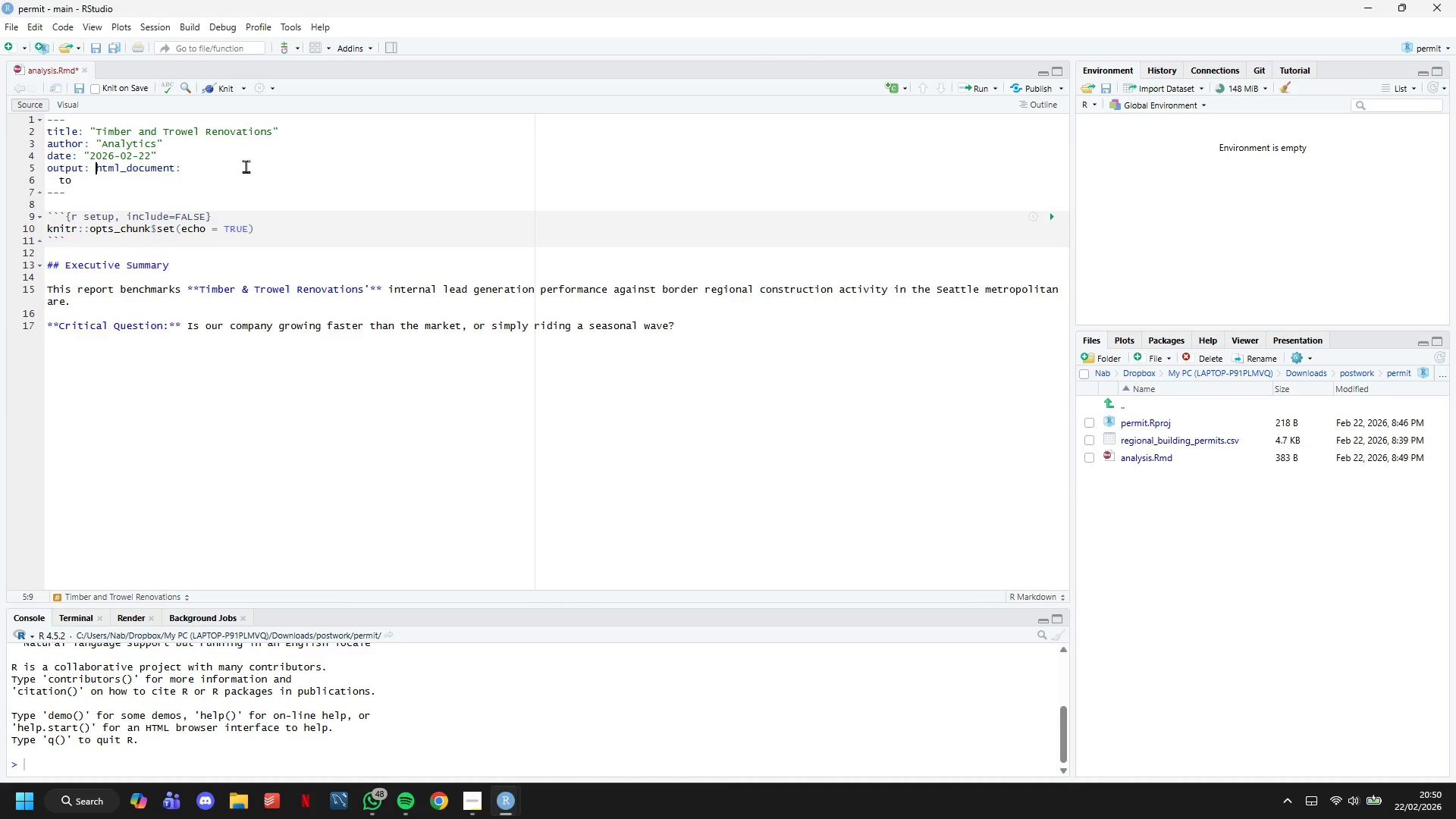 
key(Enter)
 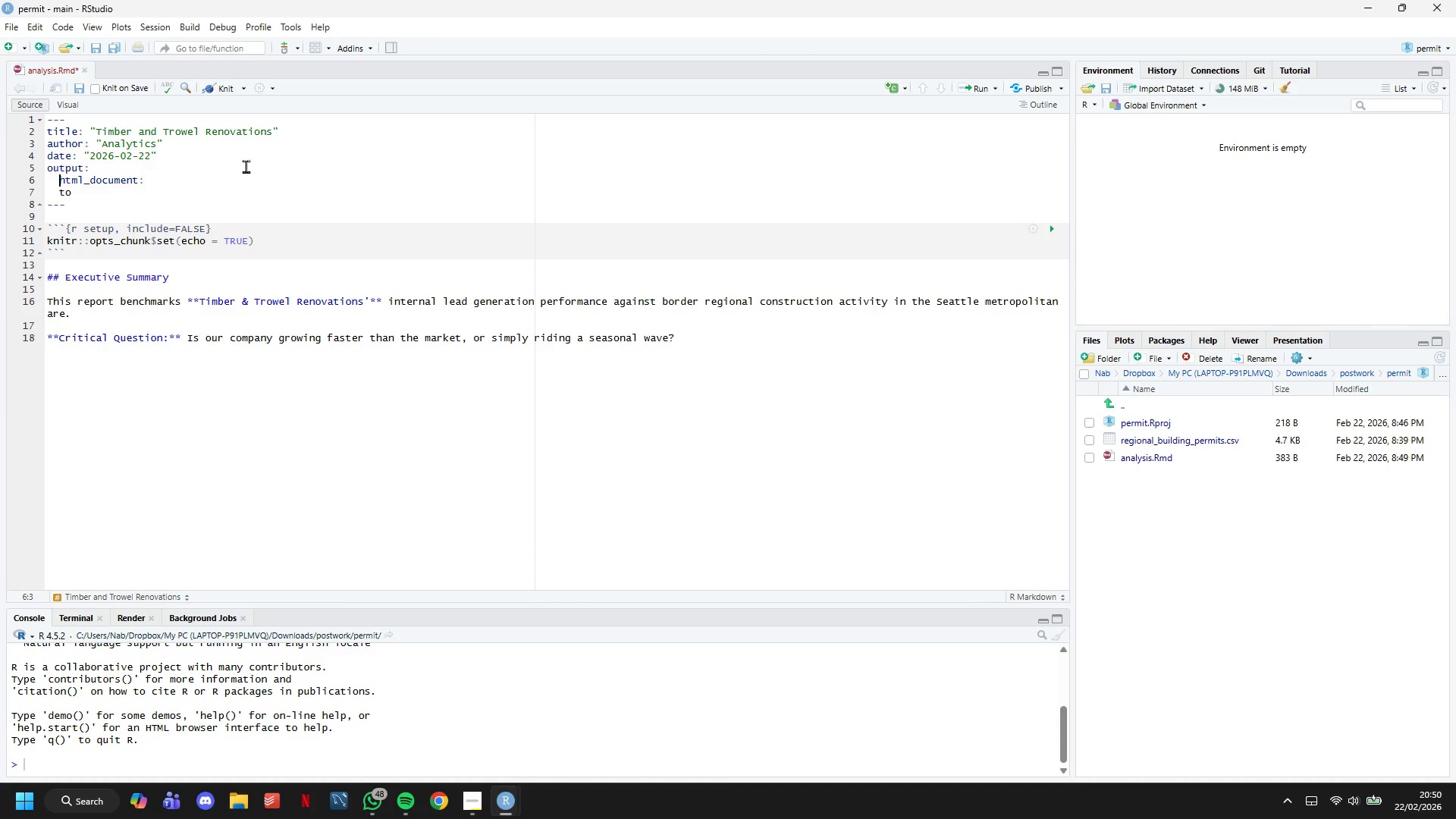 
key(ArrowDown)
 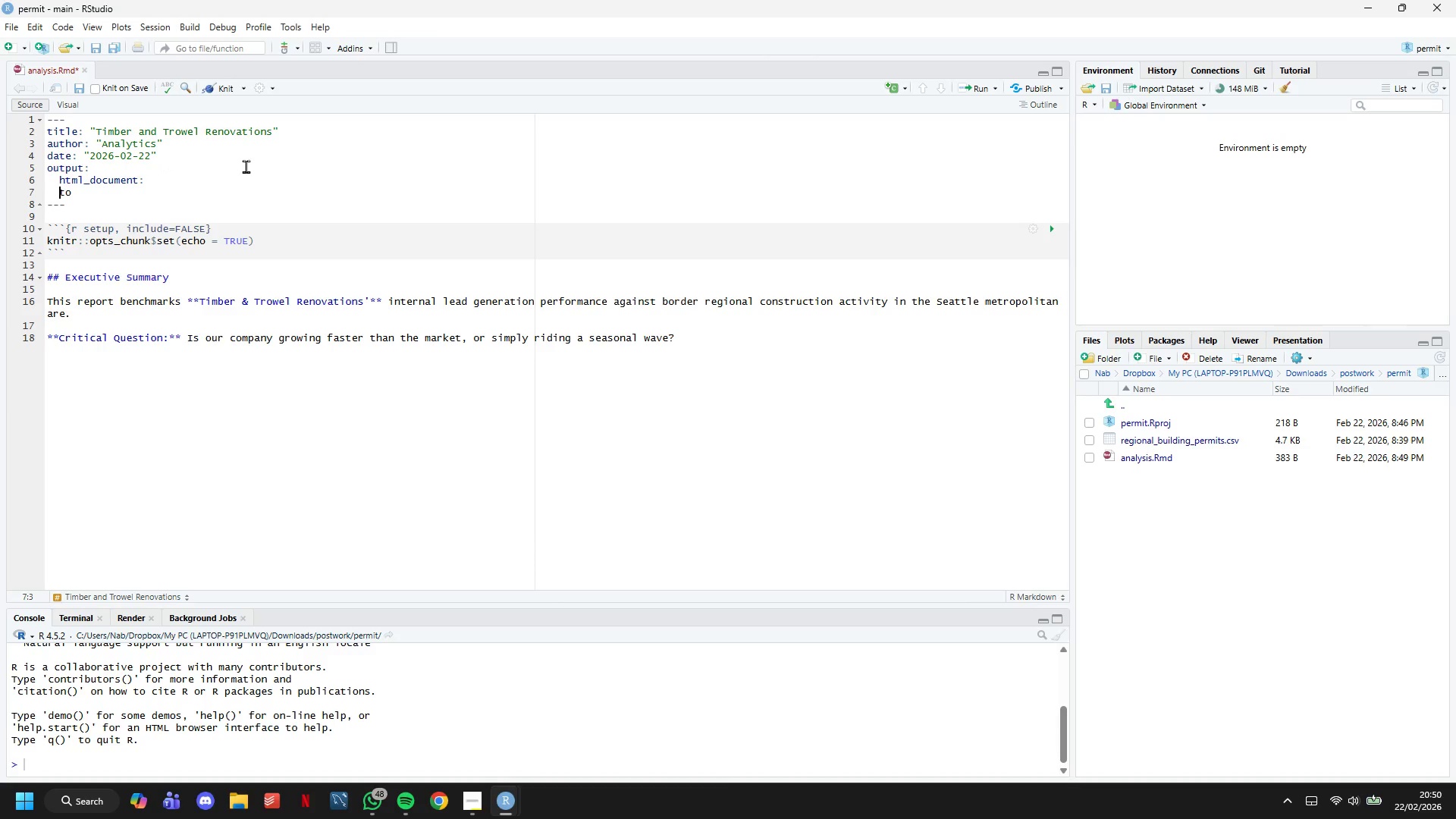 
key(Tab)
 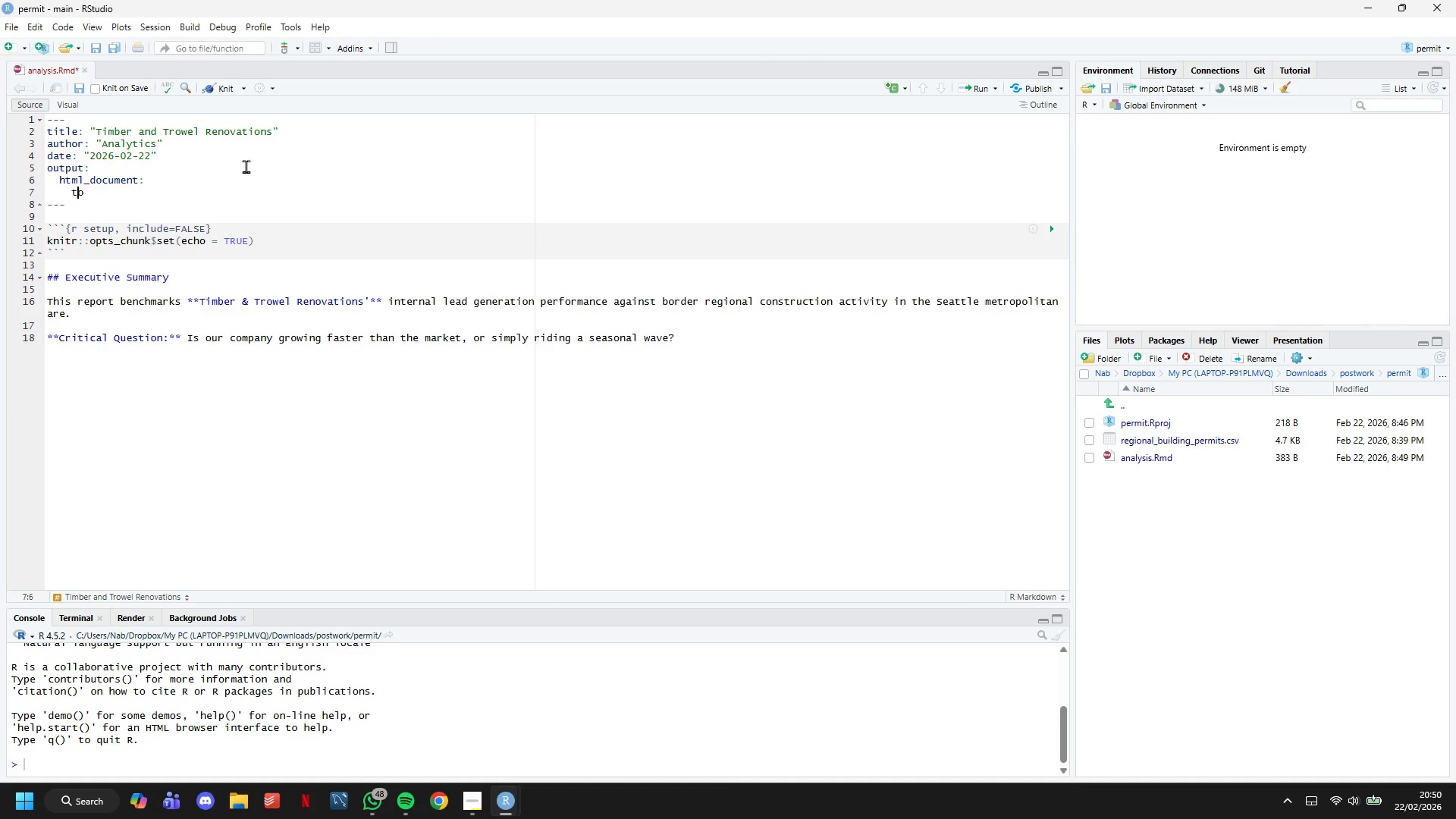 
key(ArrowRight)
 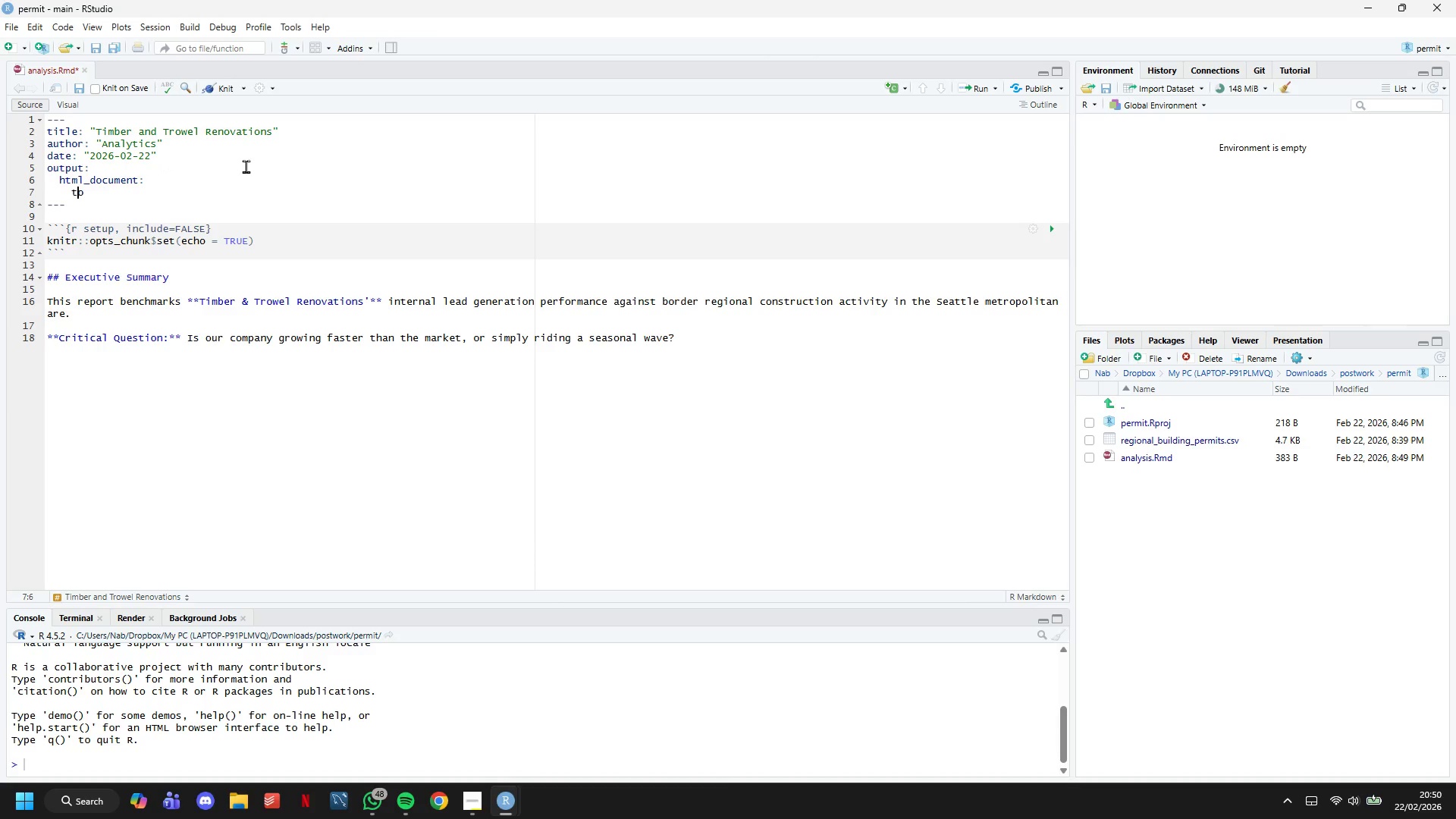 
key(ArrowRight)
 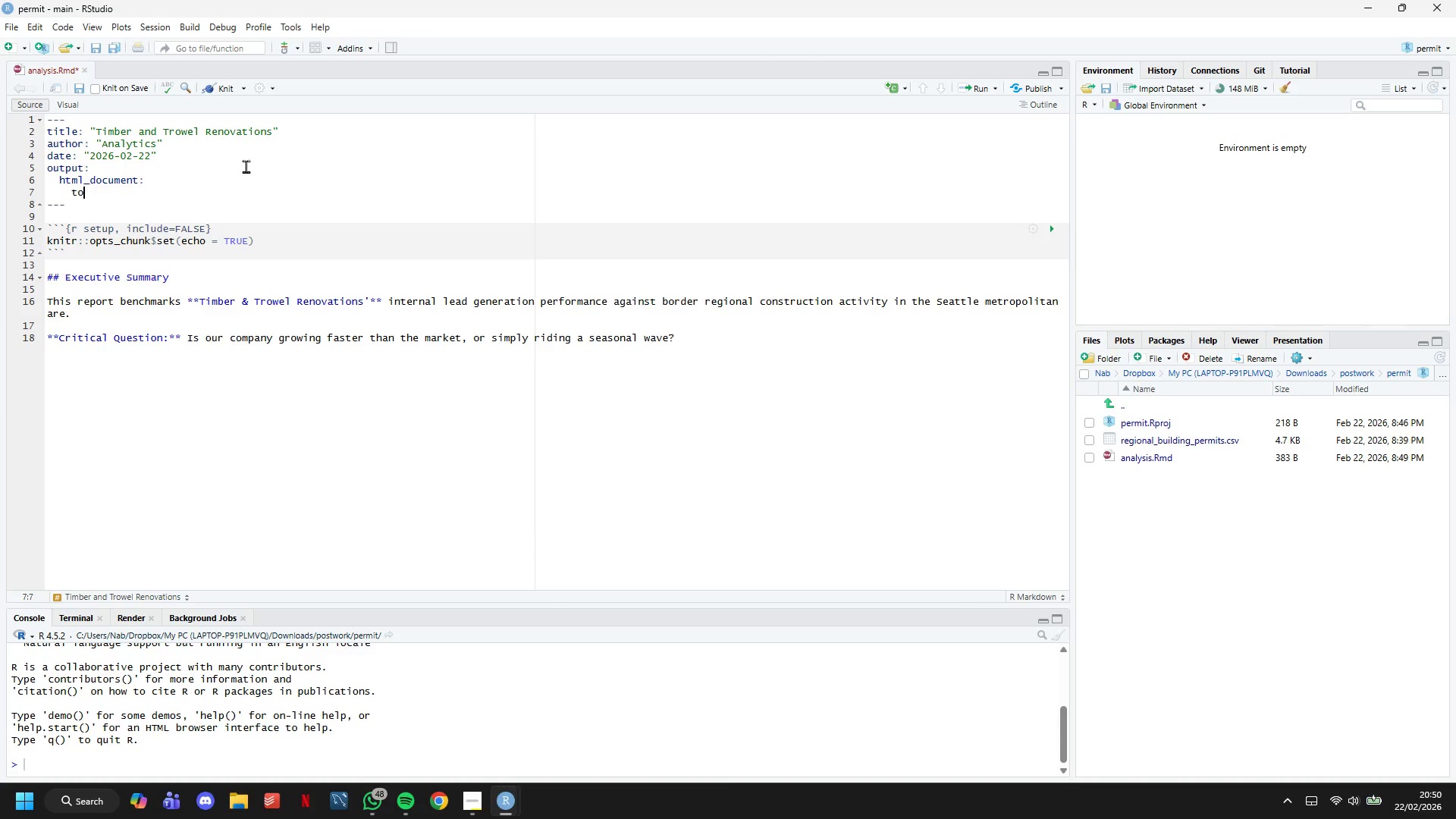 
type(c: true)
 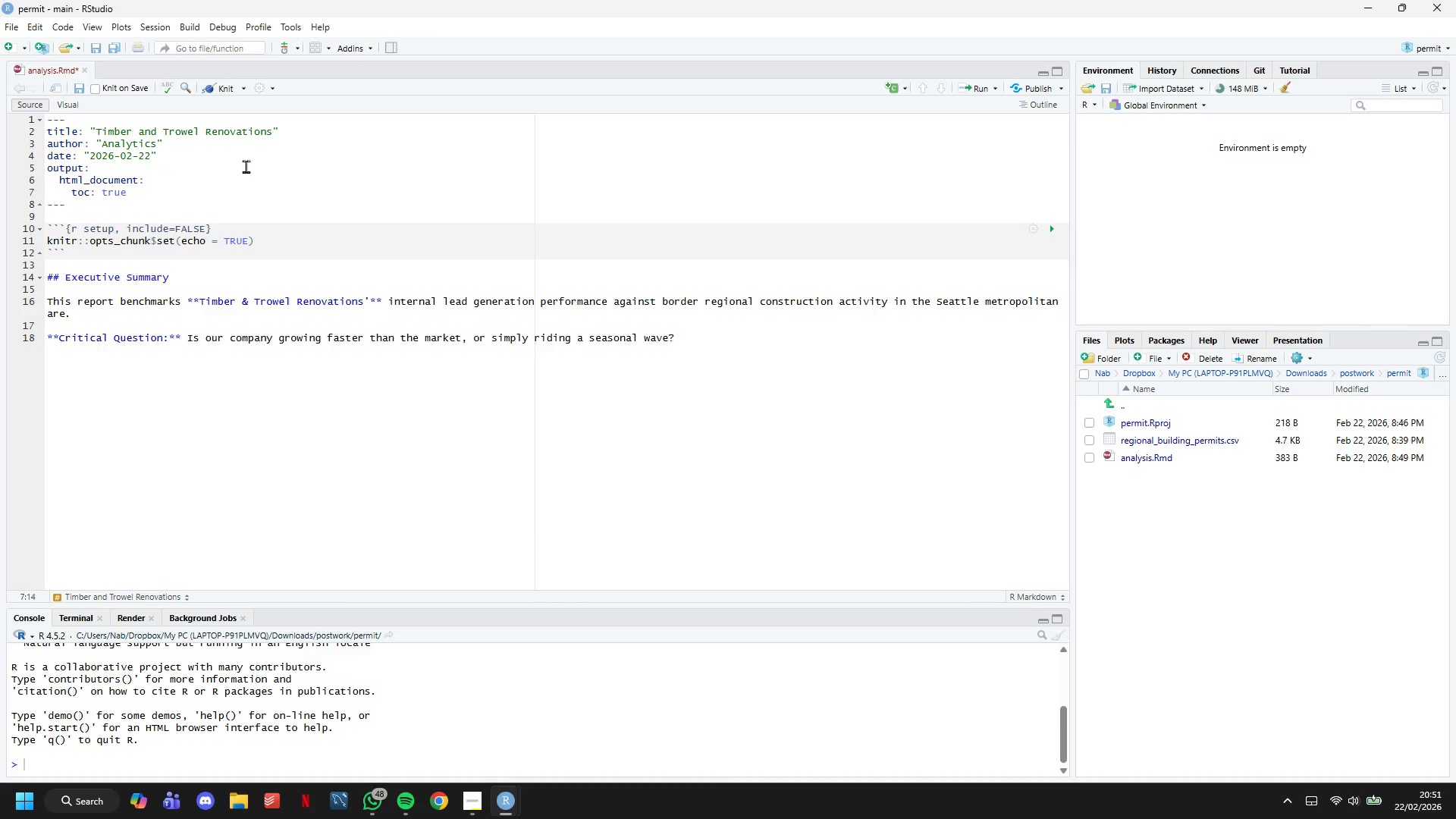 
key(Enter)
 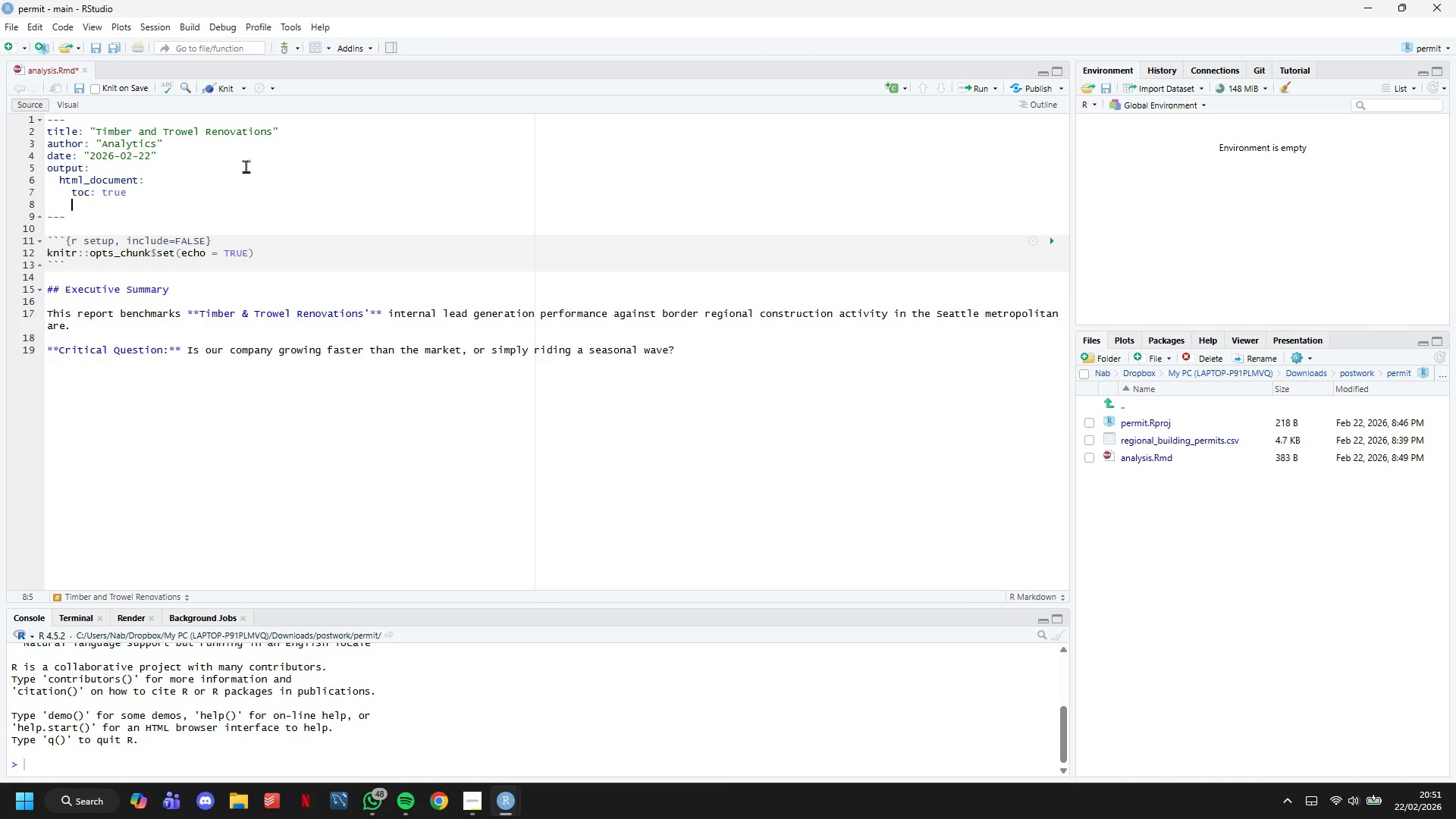 
key(Backspace)
type(pdf+)
key(Backspace)
type(_document:)
 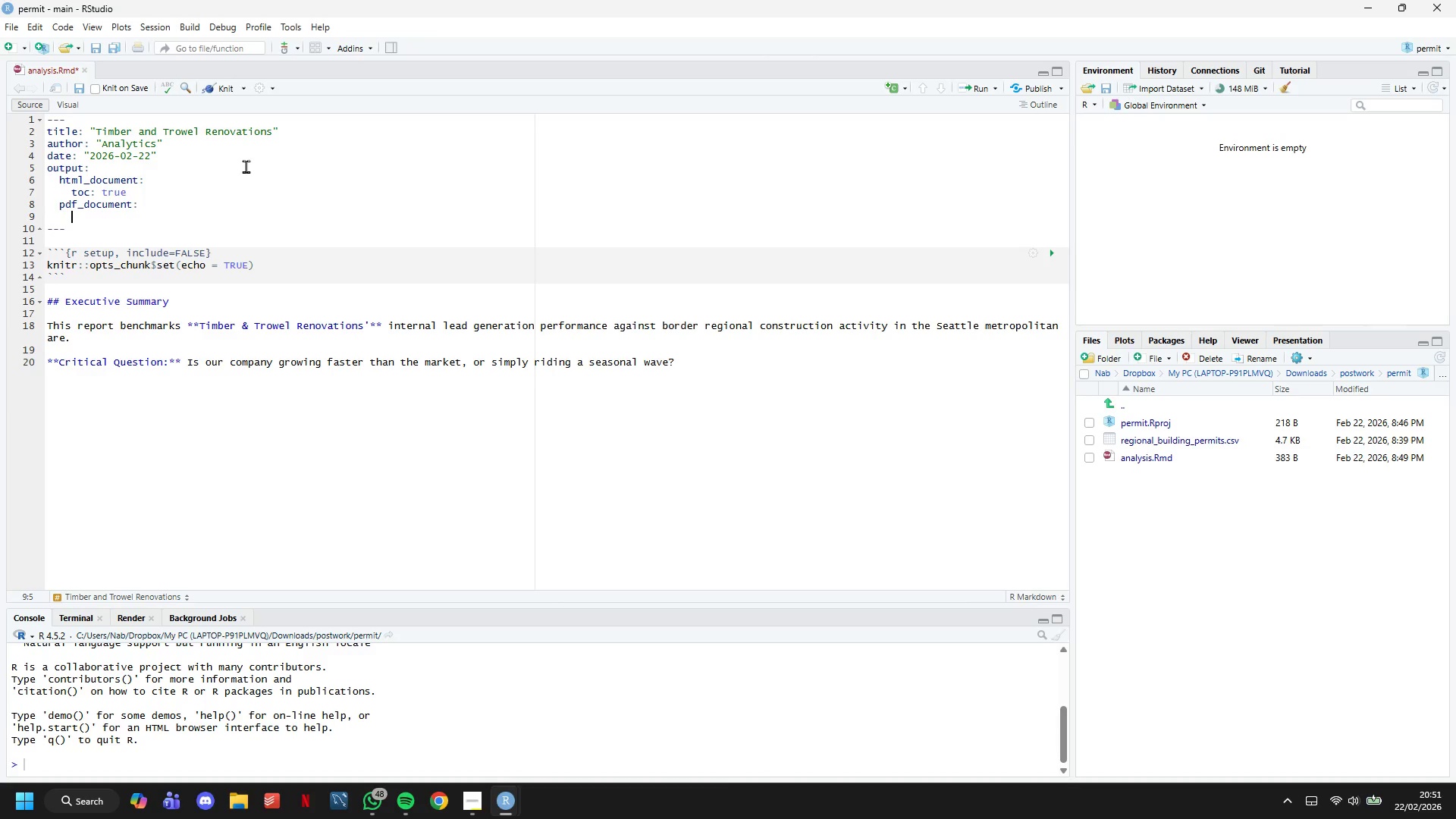 
 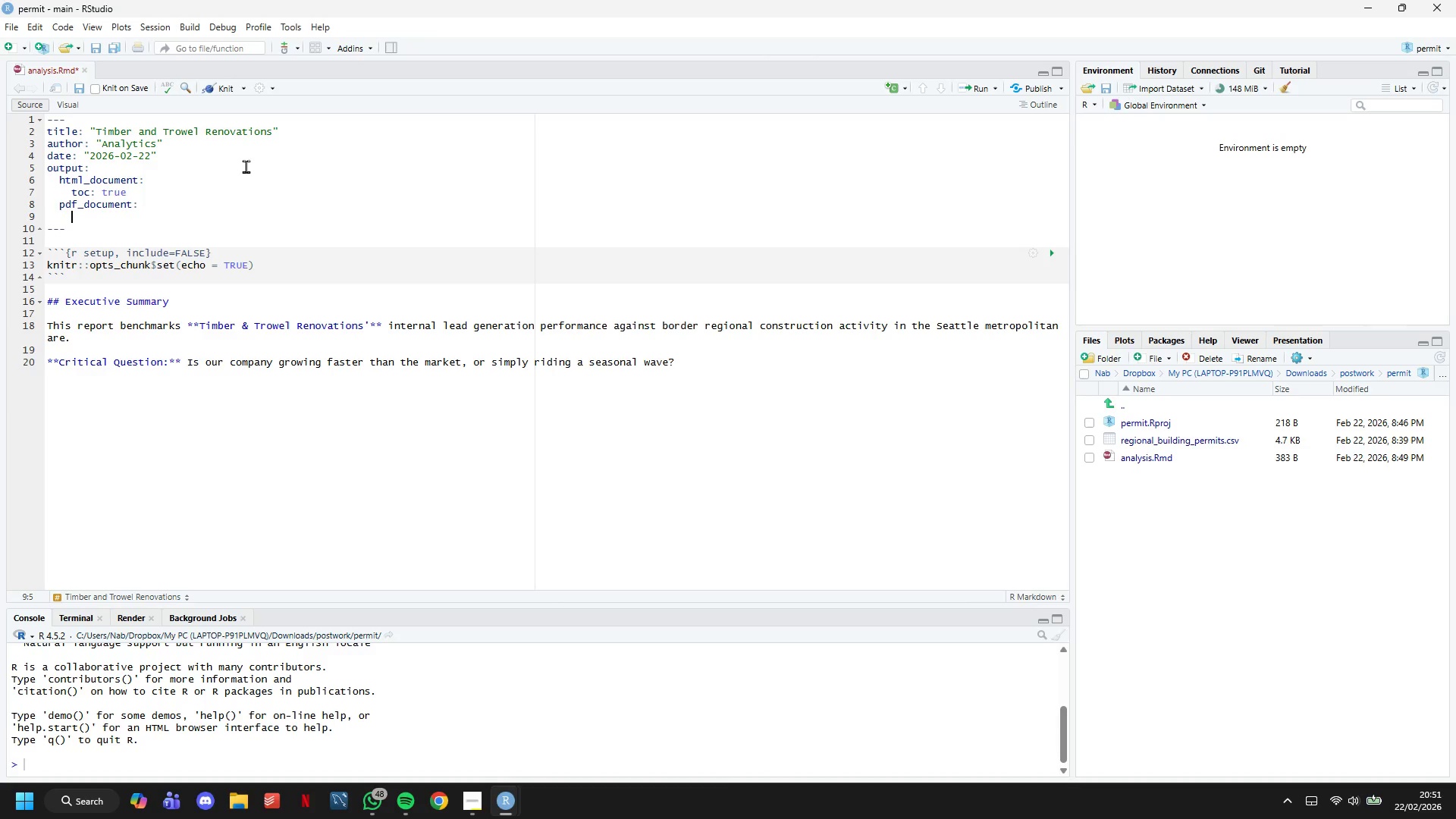 
key(Enter)
 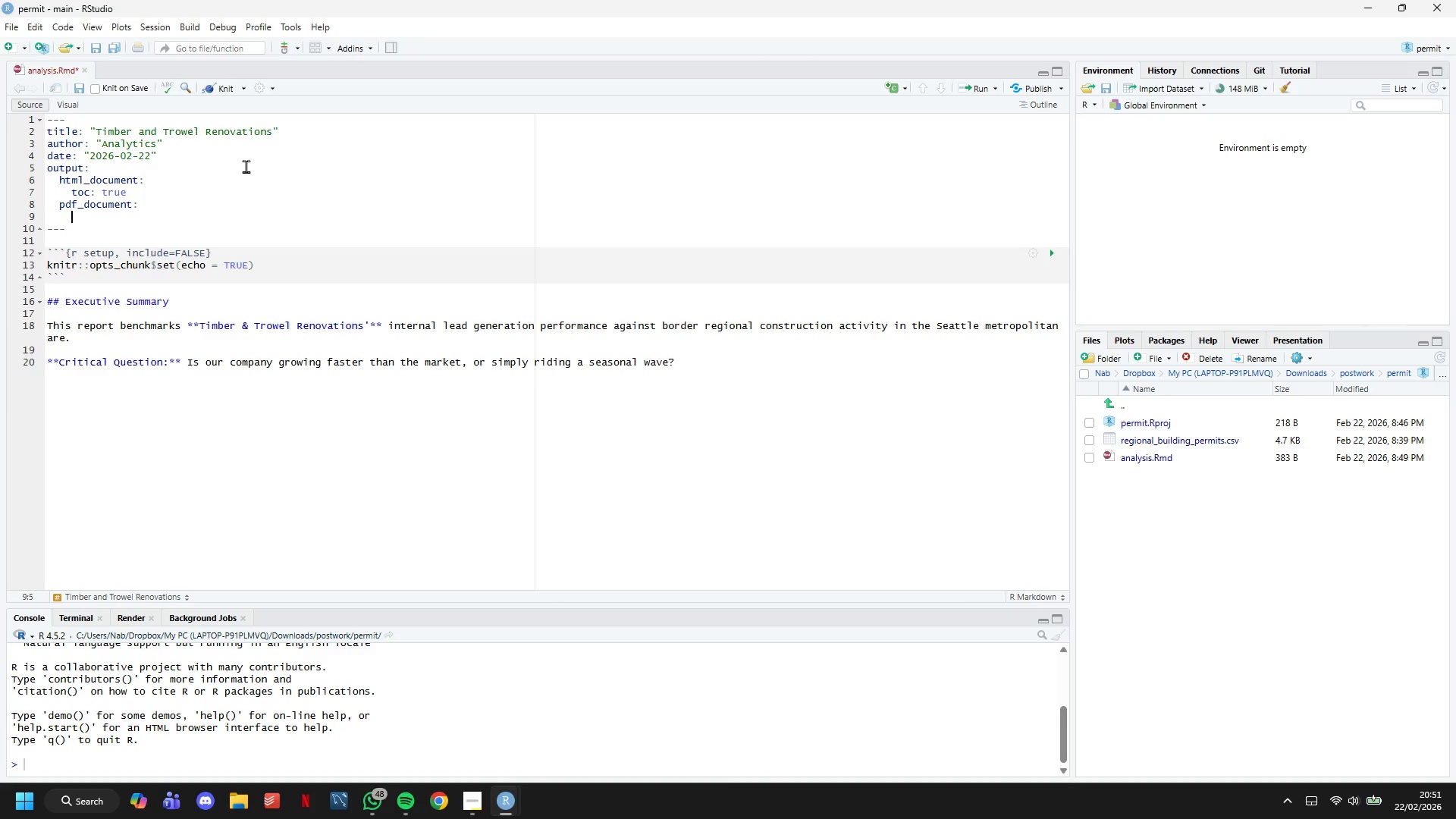 
type(toc:true)
 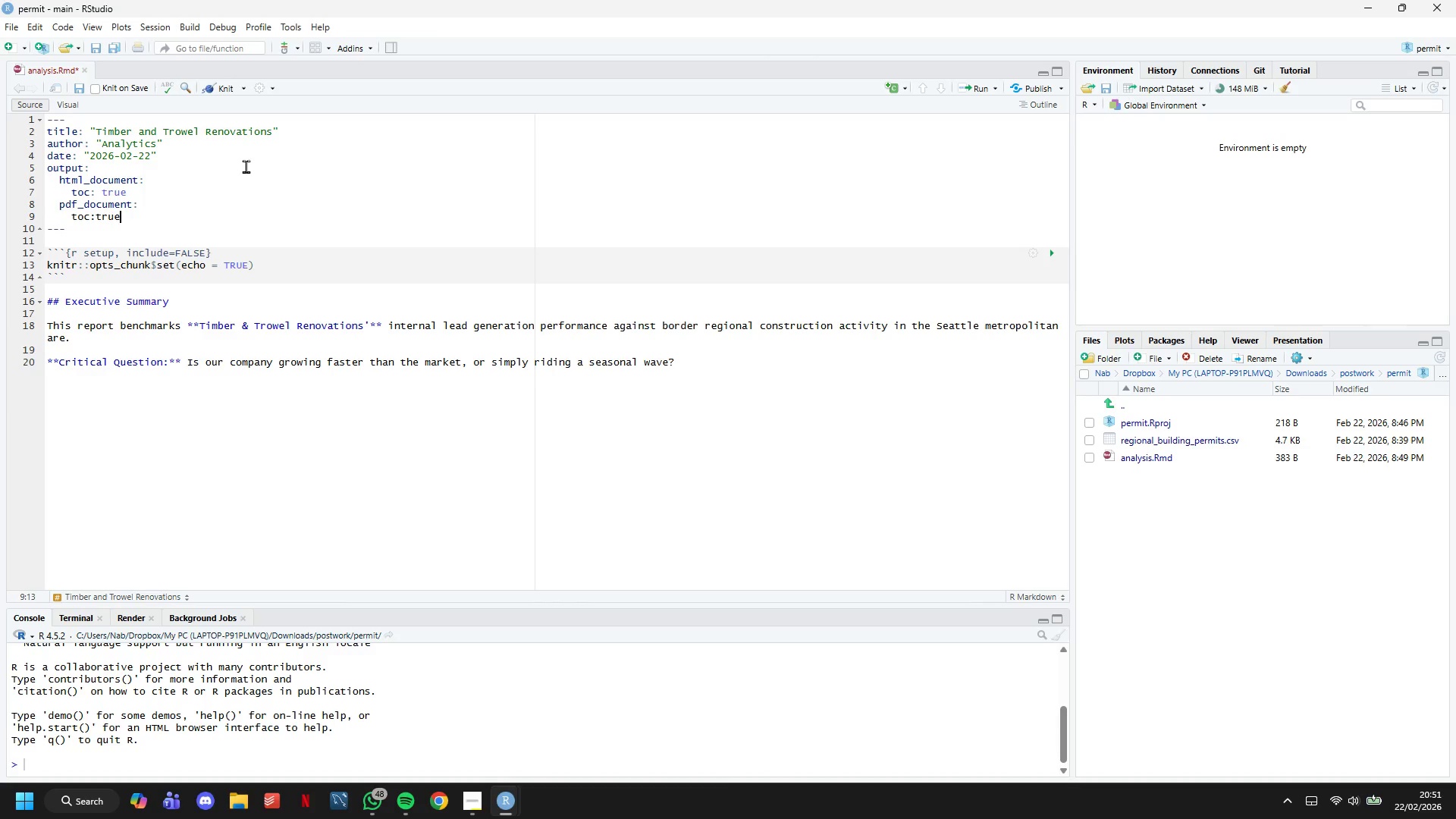 
key(ArrowDown)
 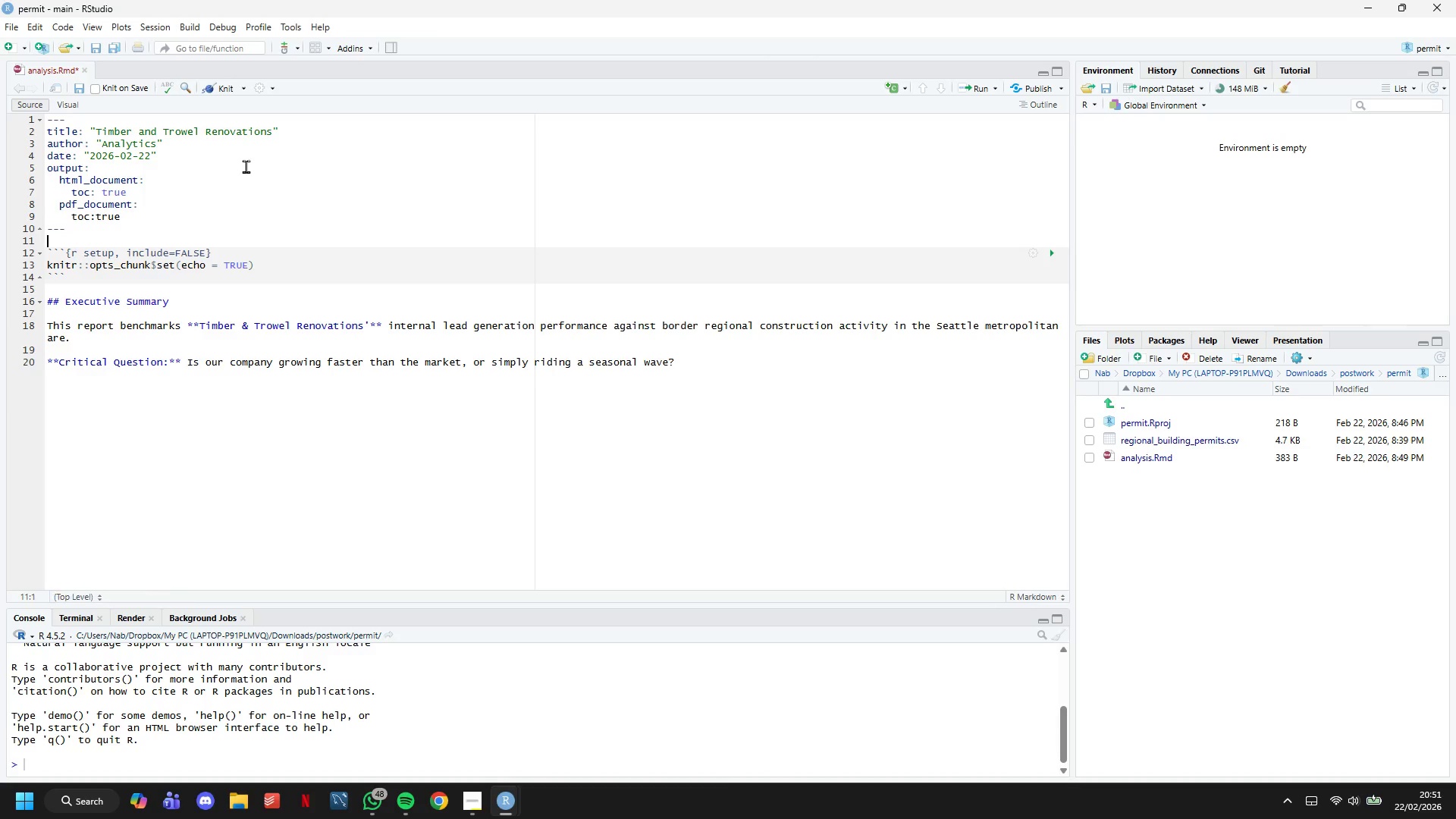 
key(ArrowDown)
 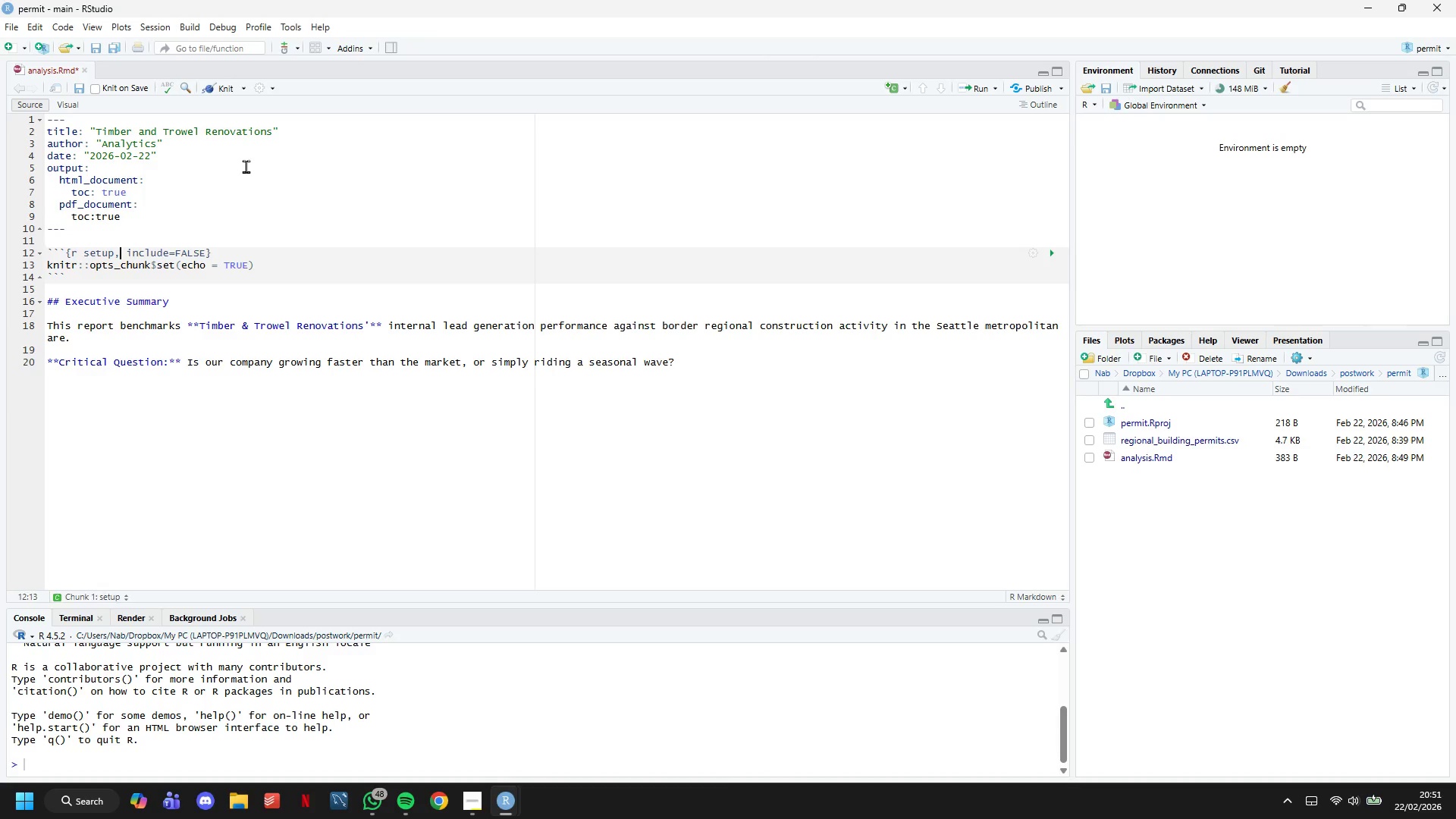 
key(ArrowDown)
 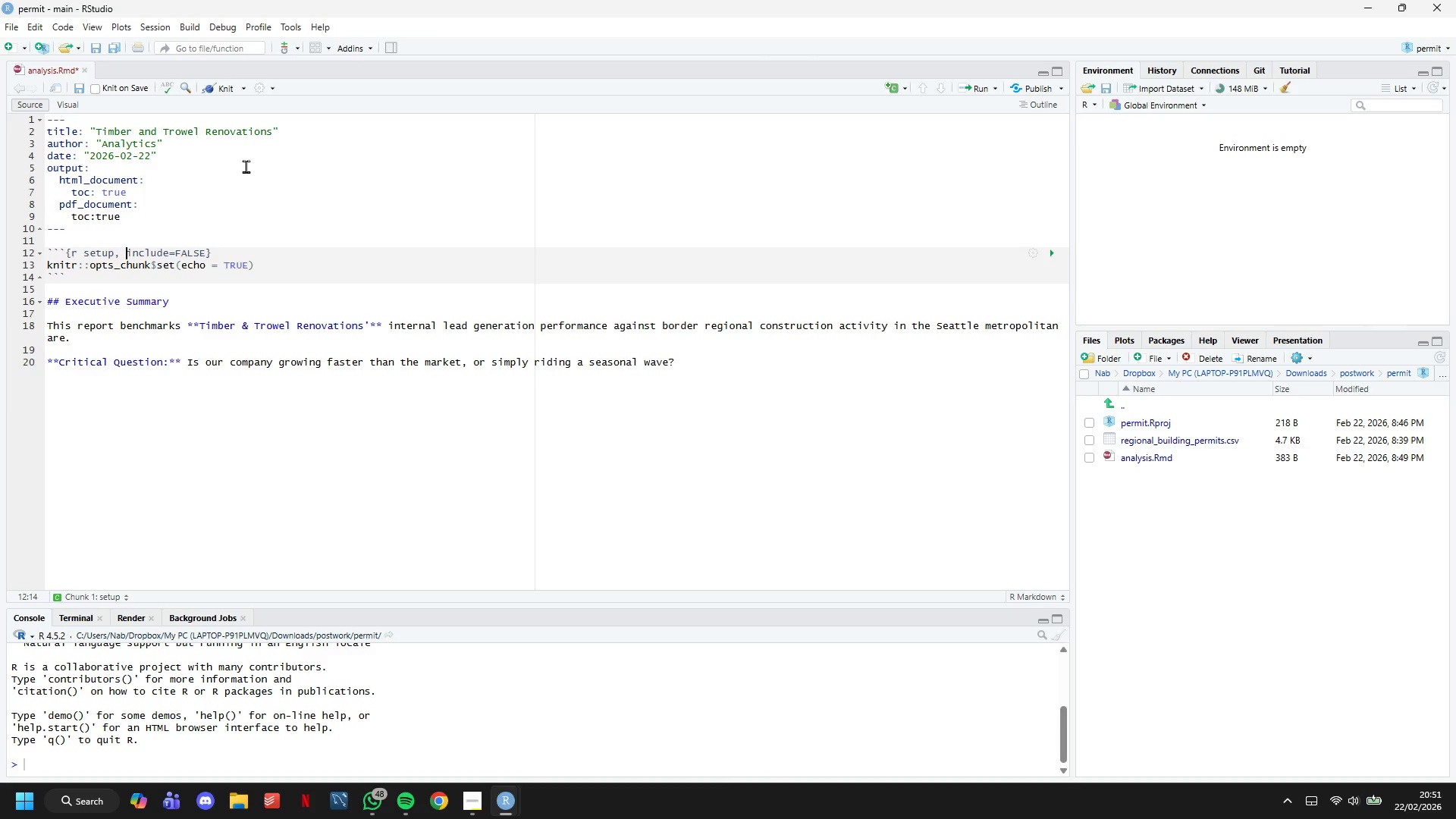 
hold_key(key=ArrowRight, duration=0.77)
 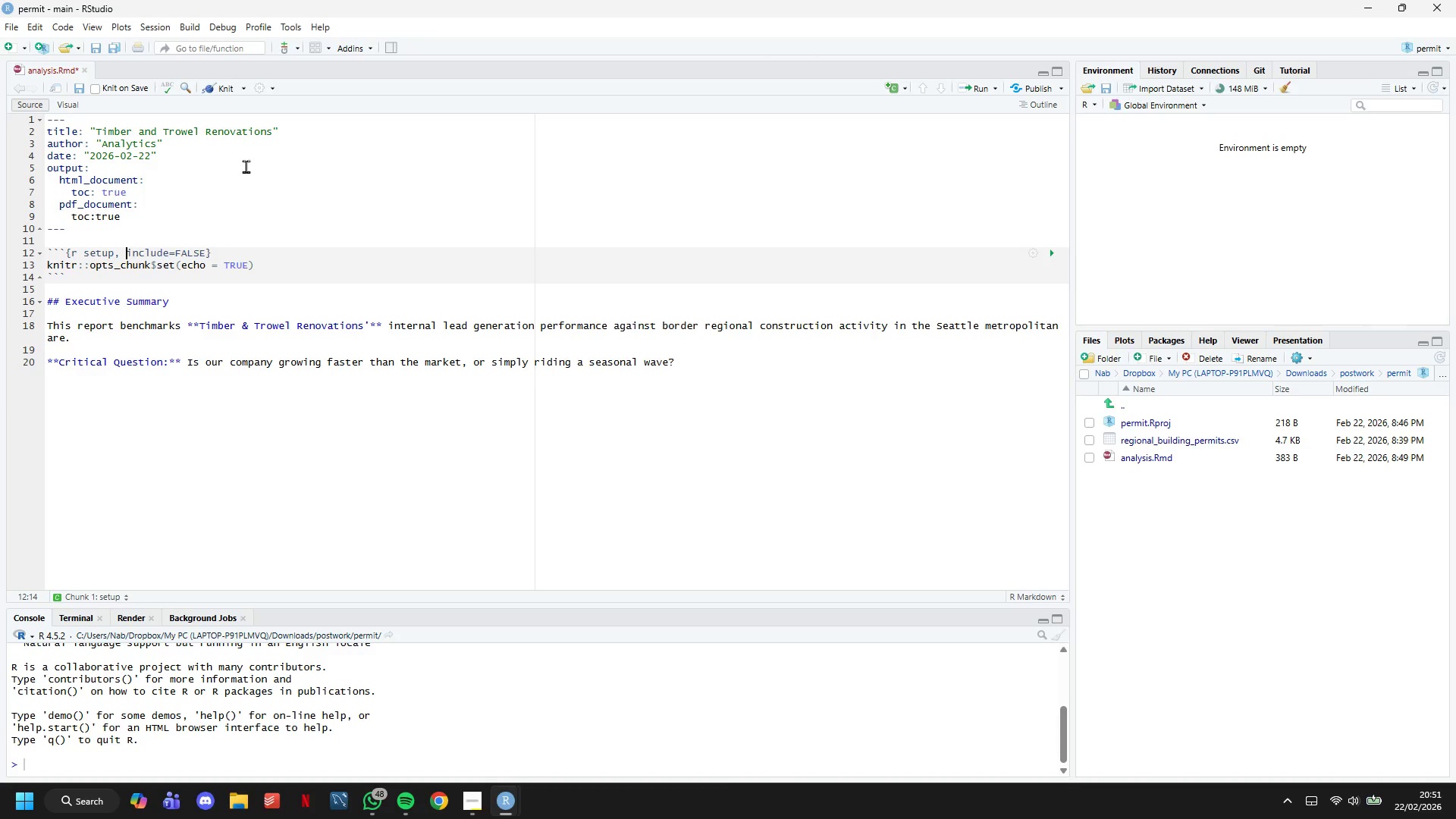 
key(ArrowDown)
 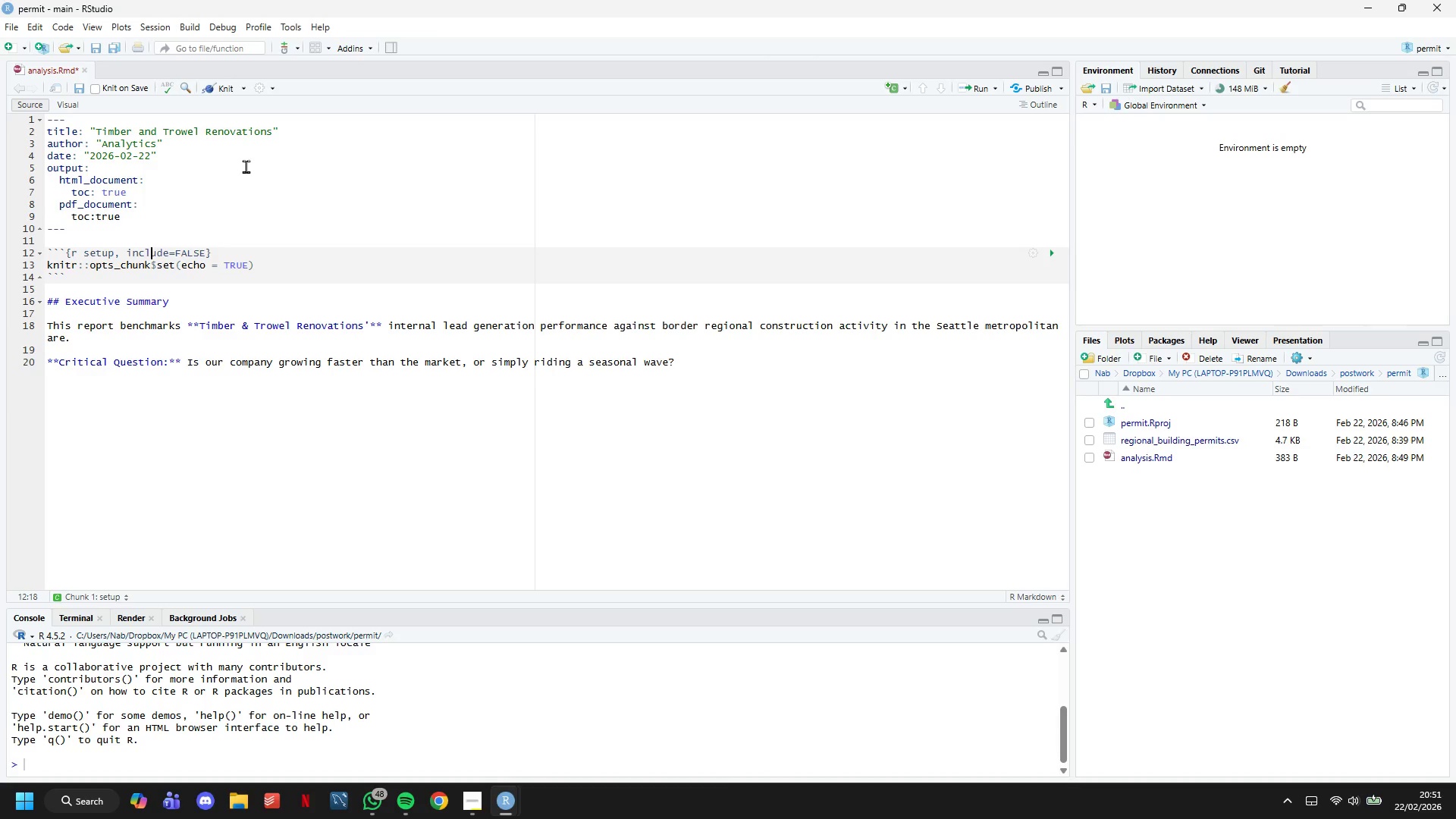 
key(Enter)
 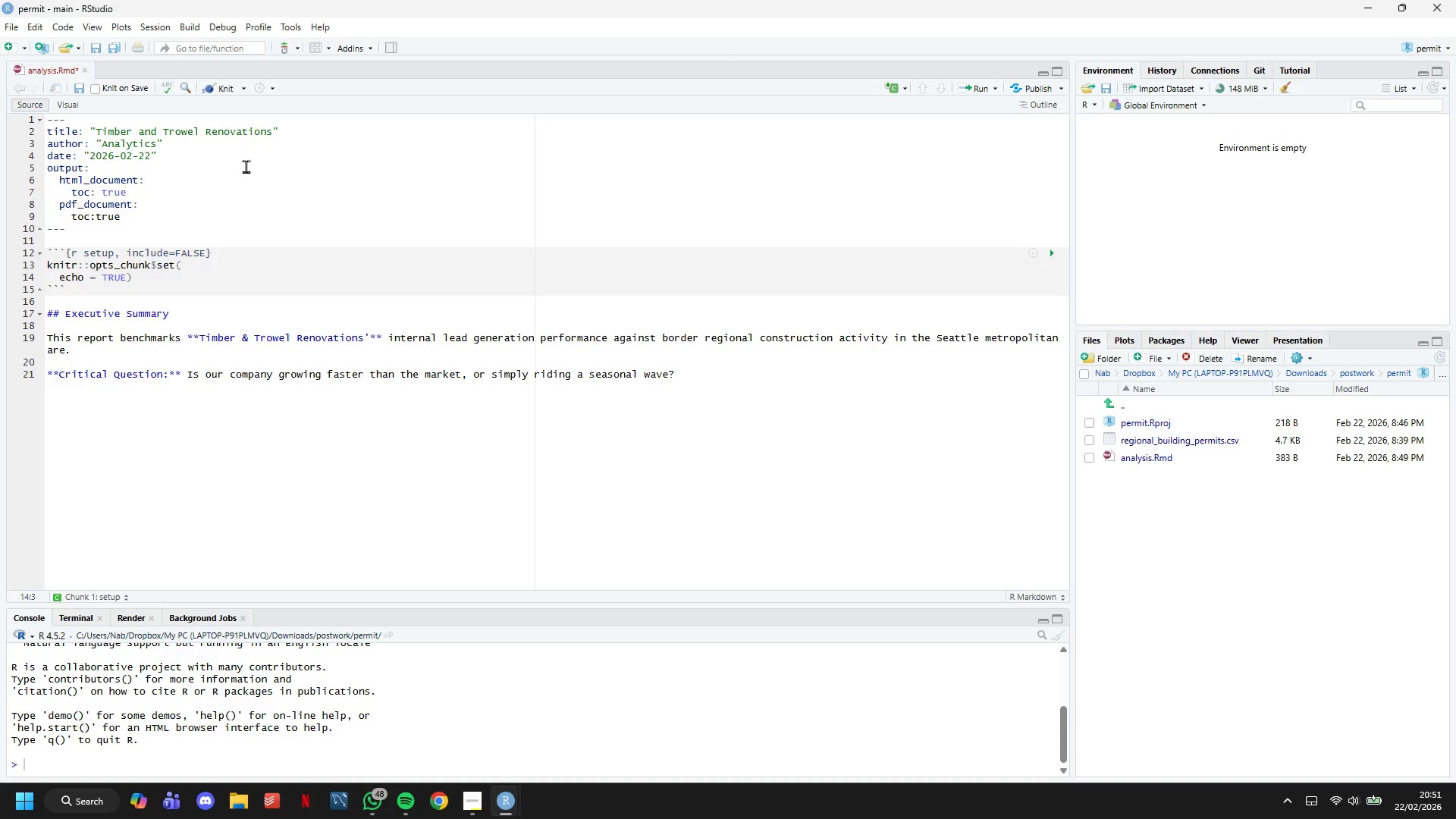 
hold_key(key=ArrowRight, duration=0.69)
 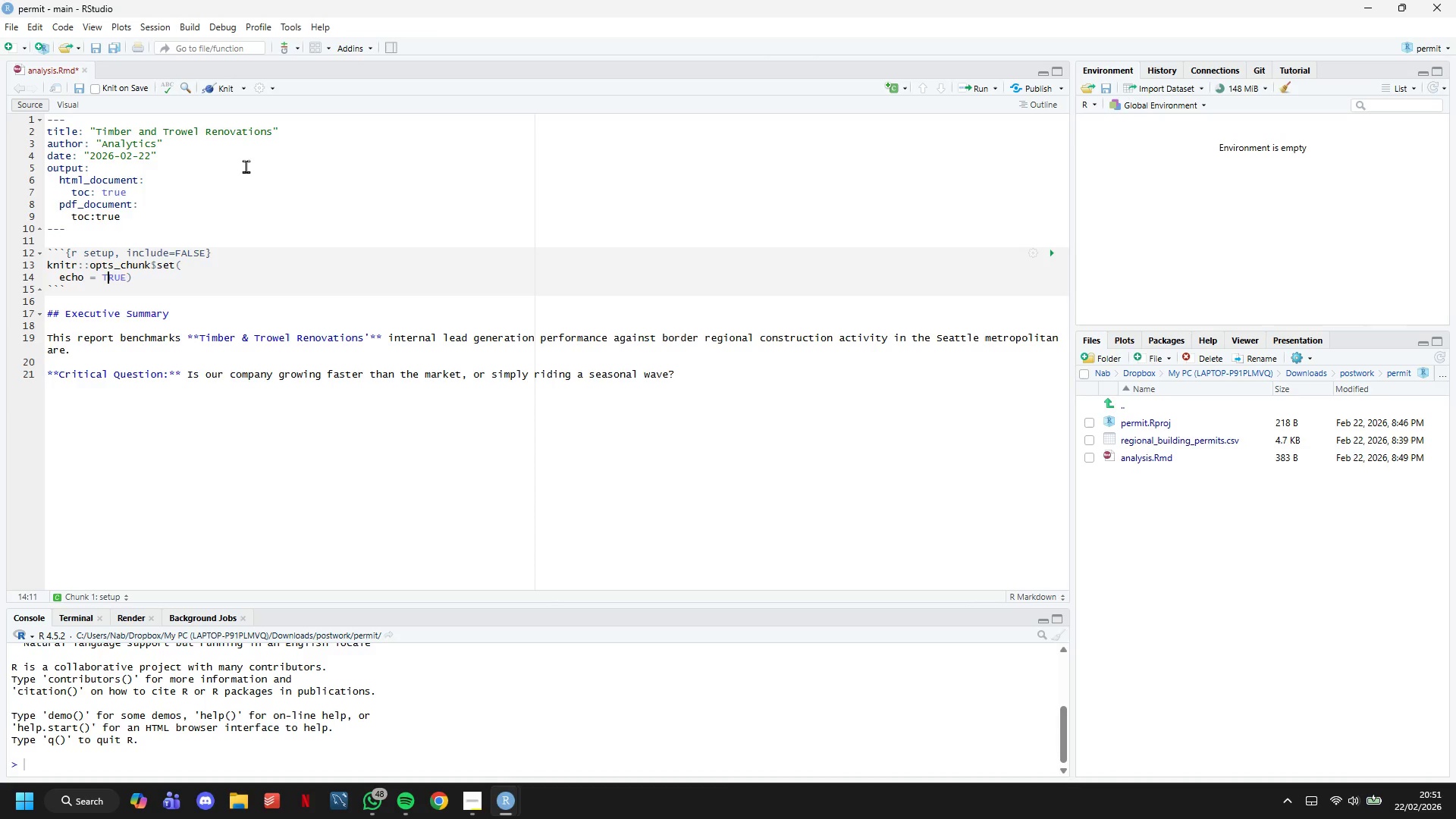 
key(ArrowRight)
 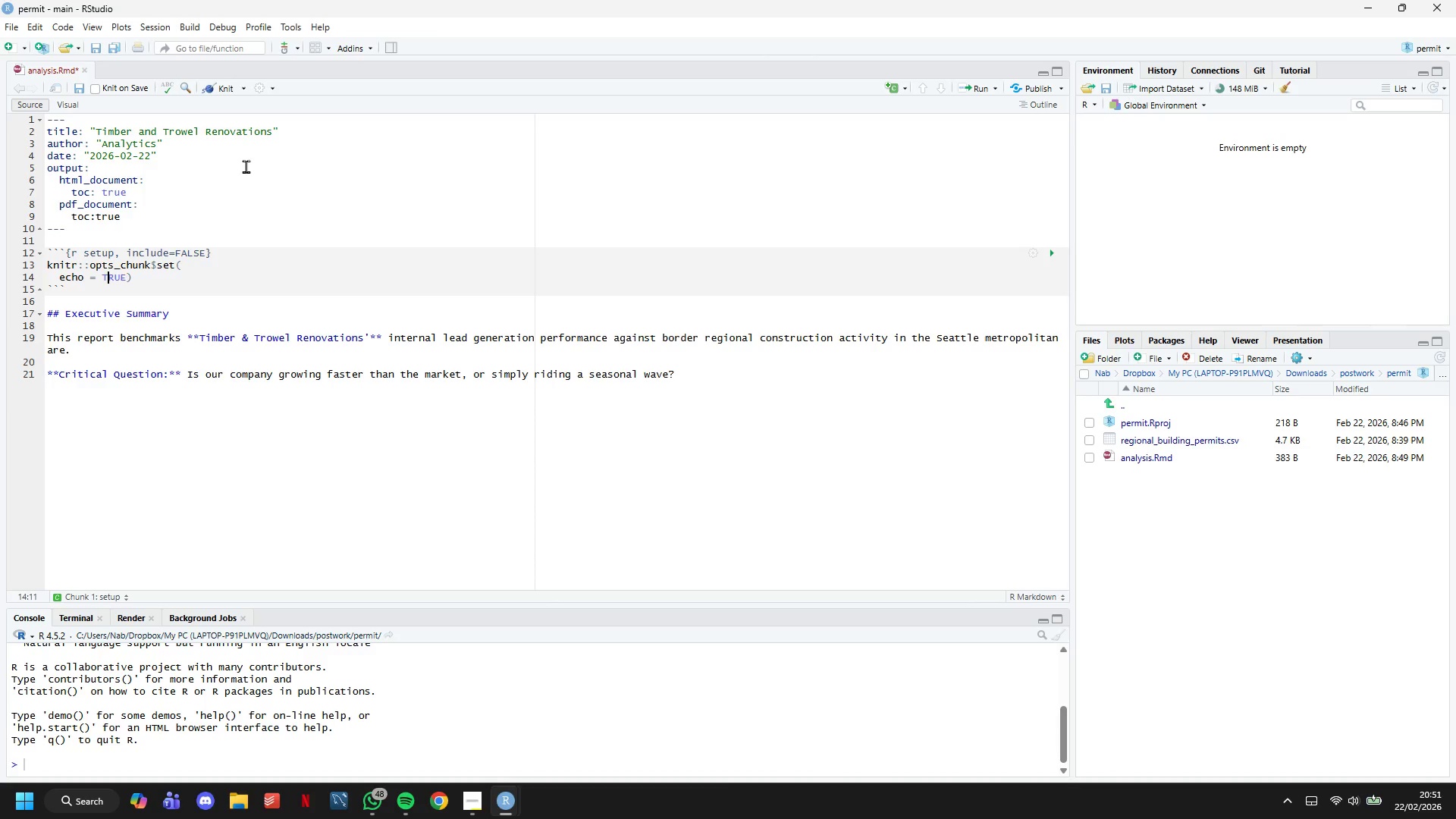 
key(ArrowRight)
 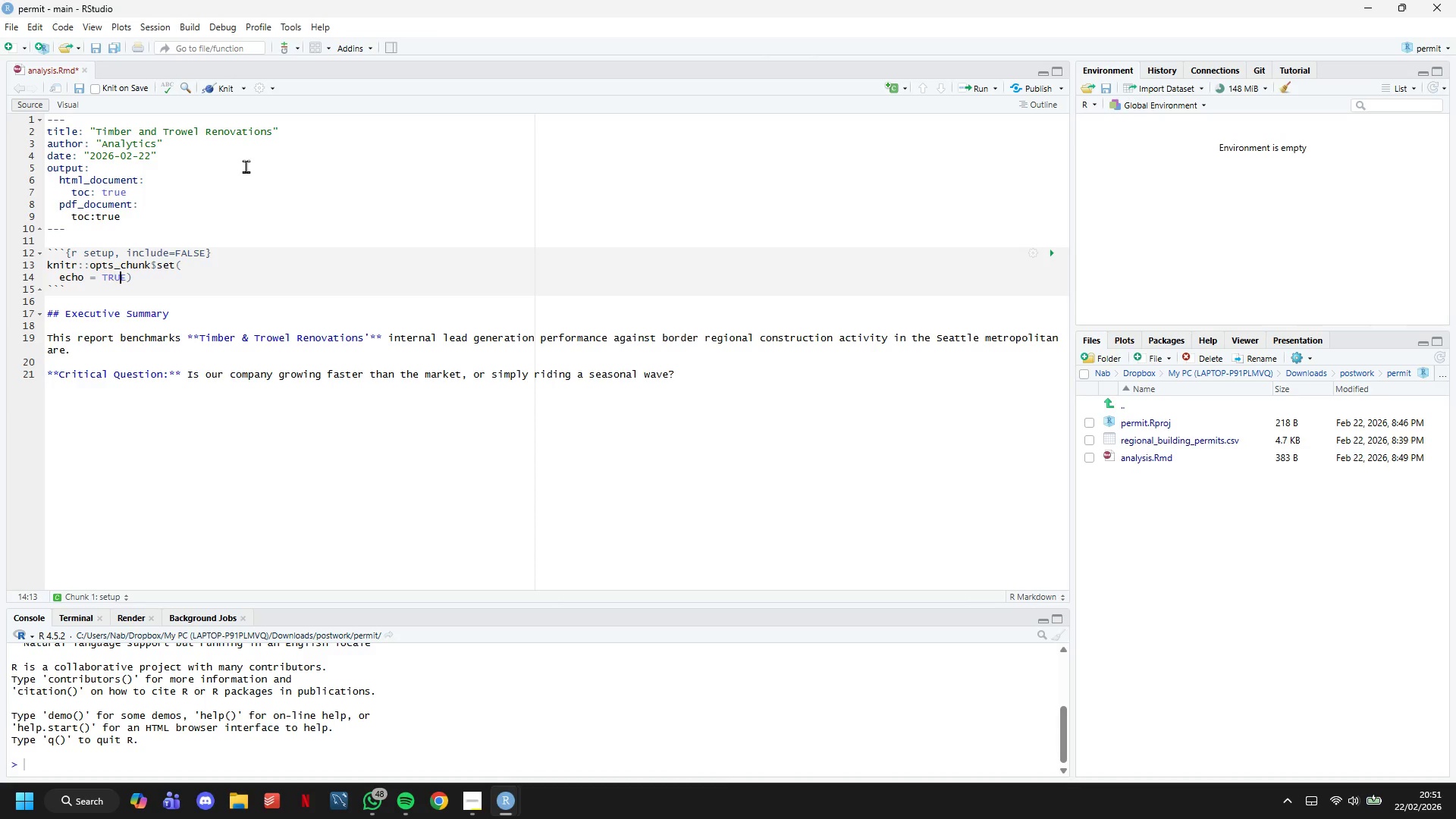 
key(ArrowRight)
 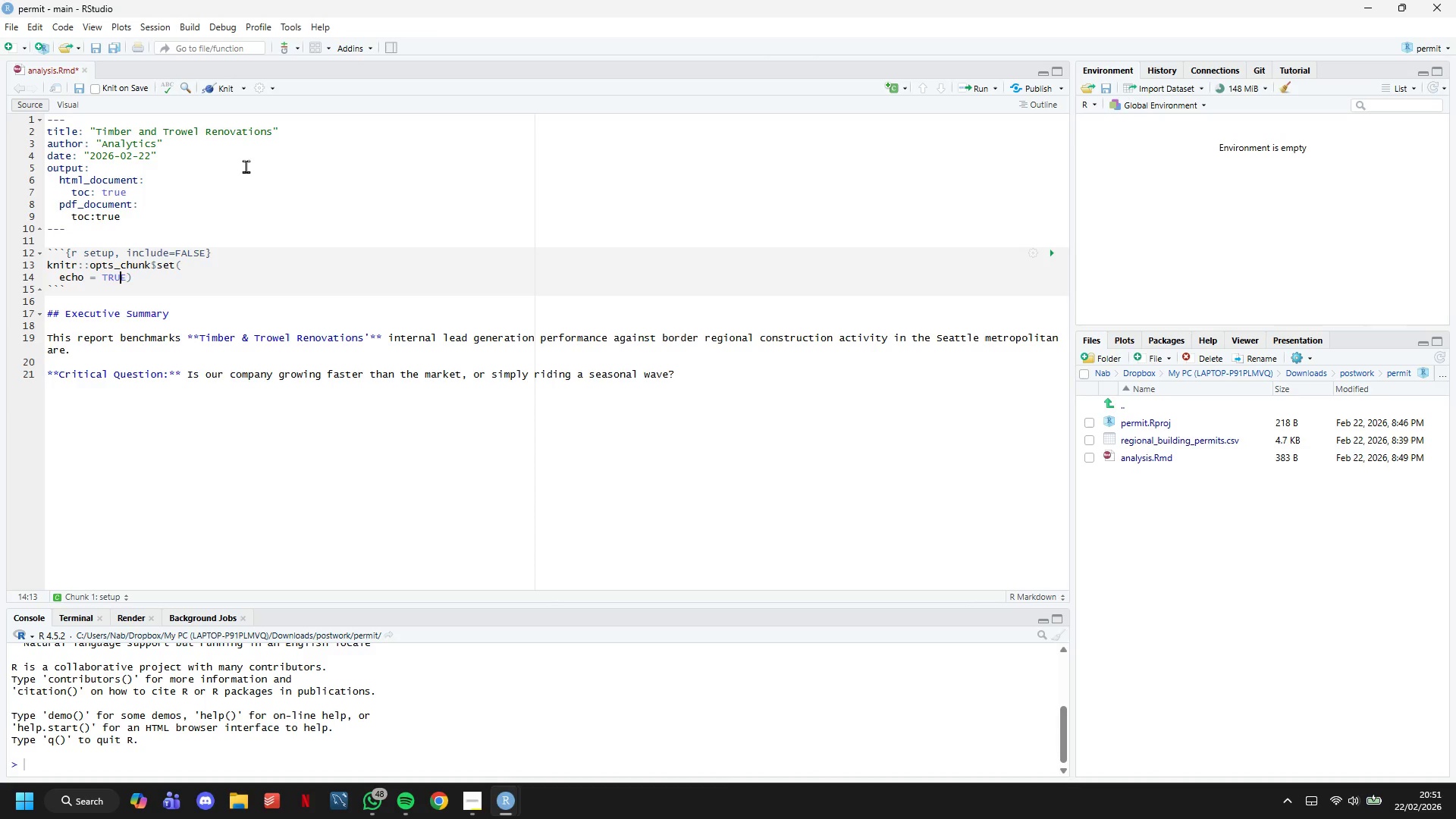 
key(ArrowRight)
 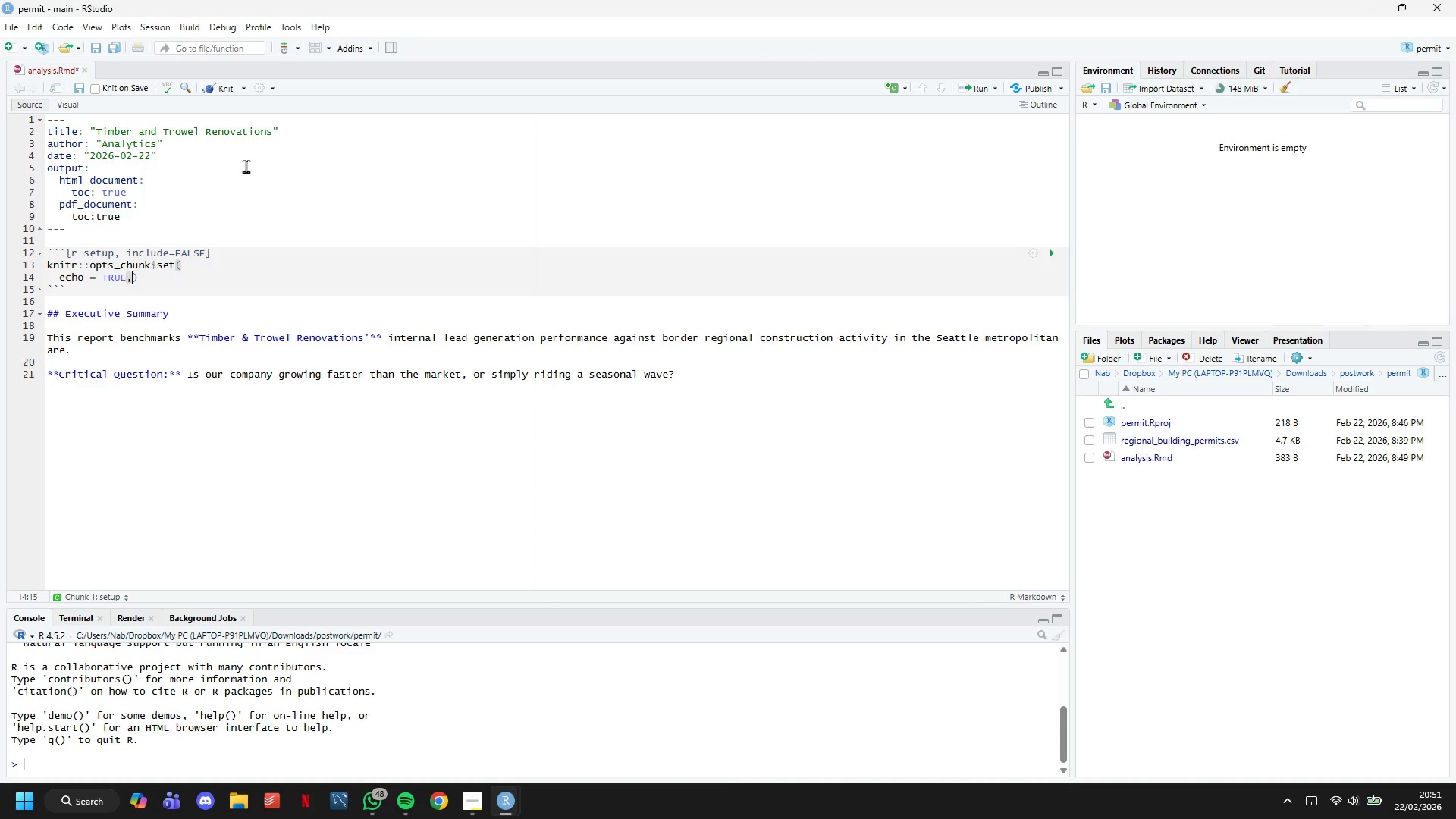 
key(Comma)
 